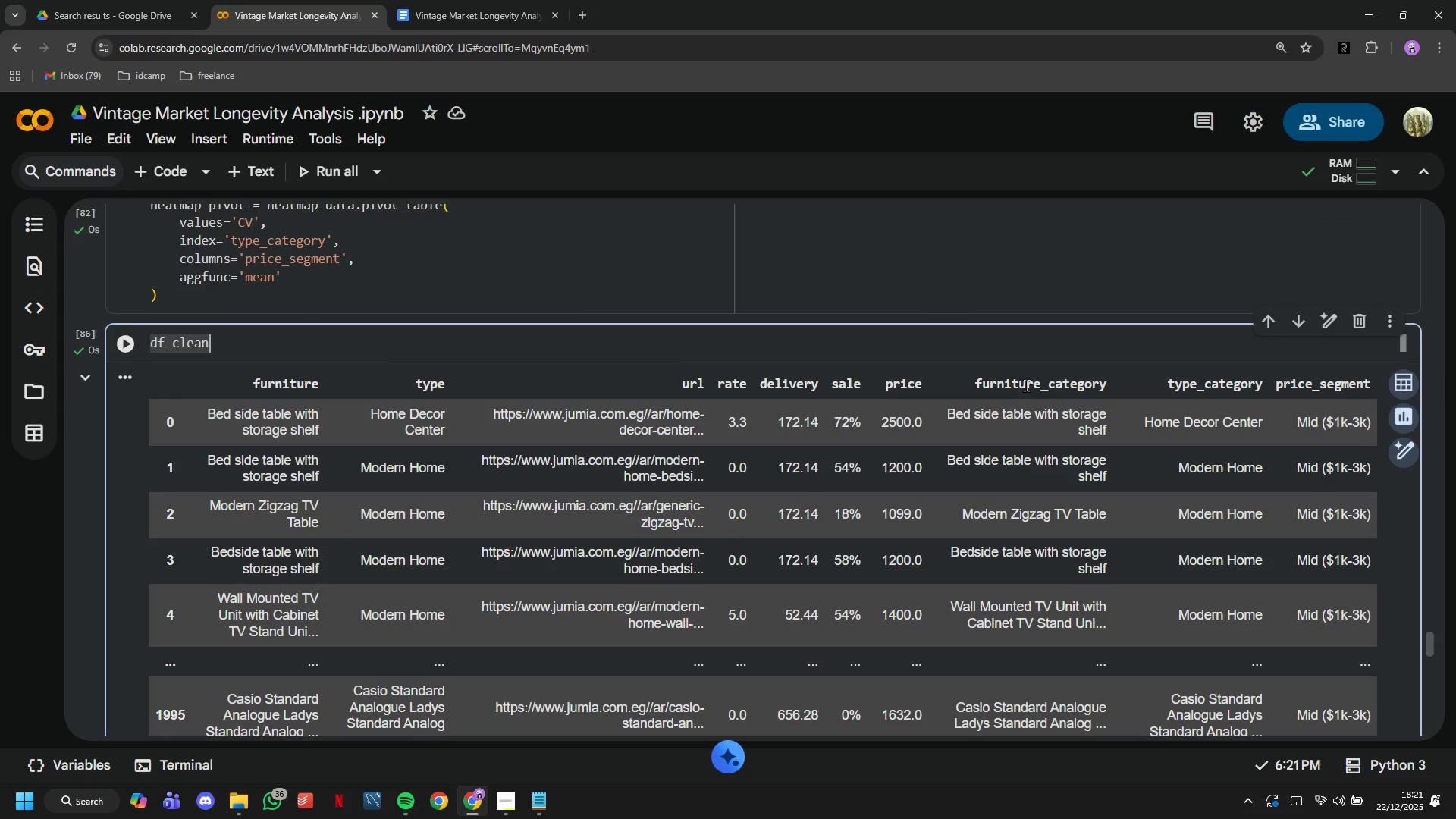 
key(Control+A)
 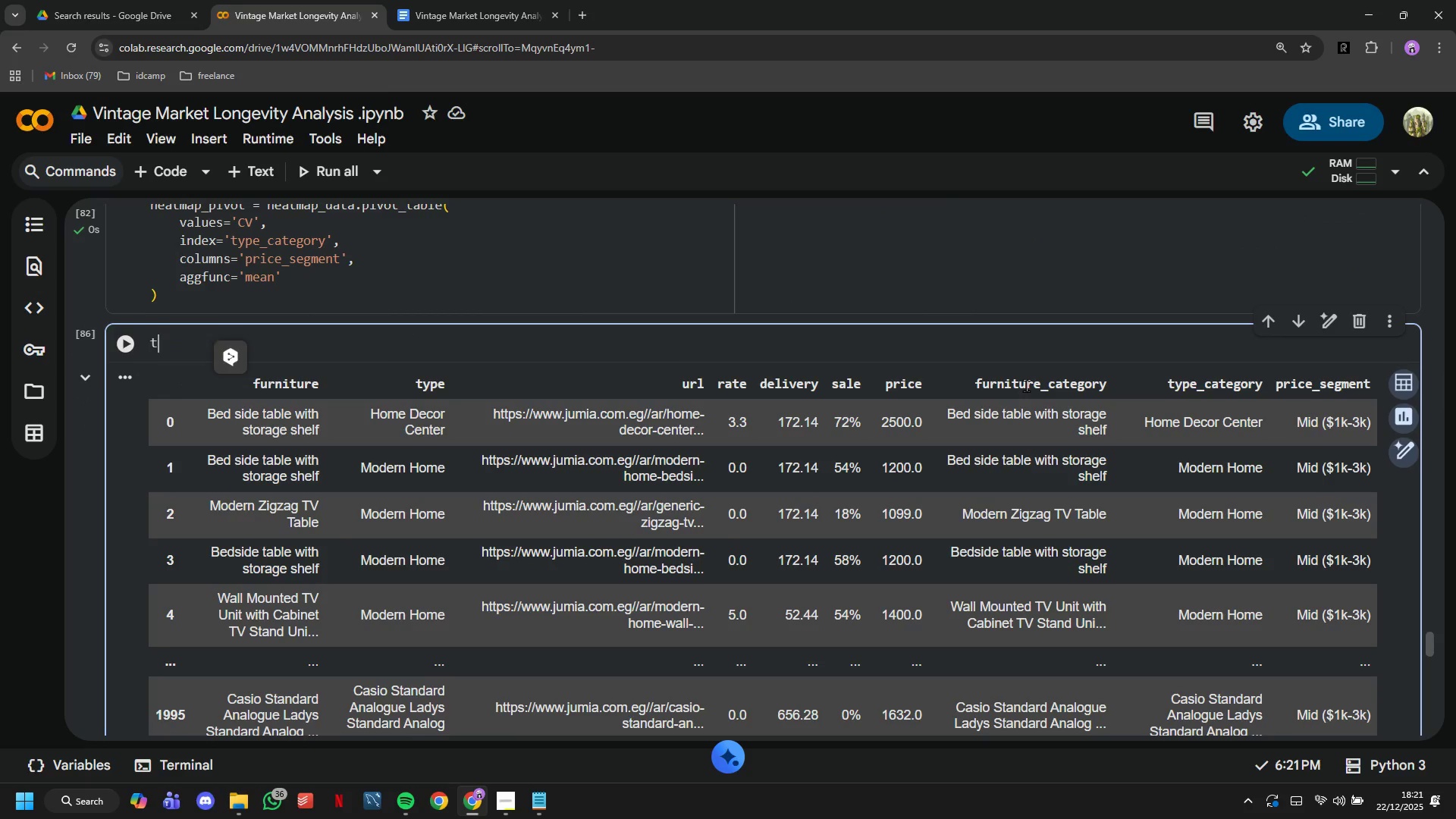 
type(top)
 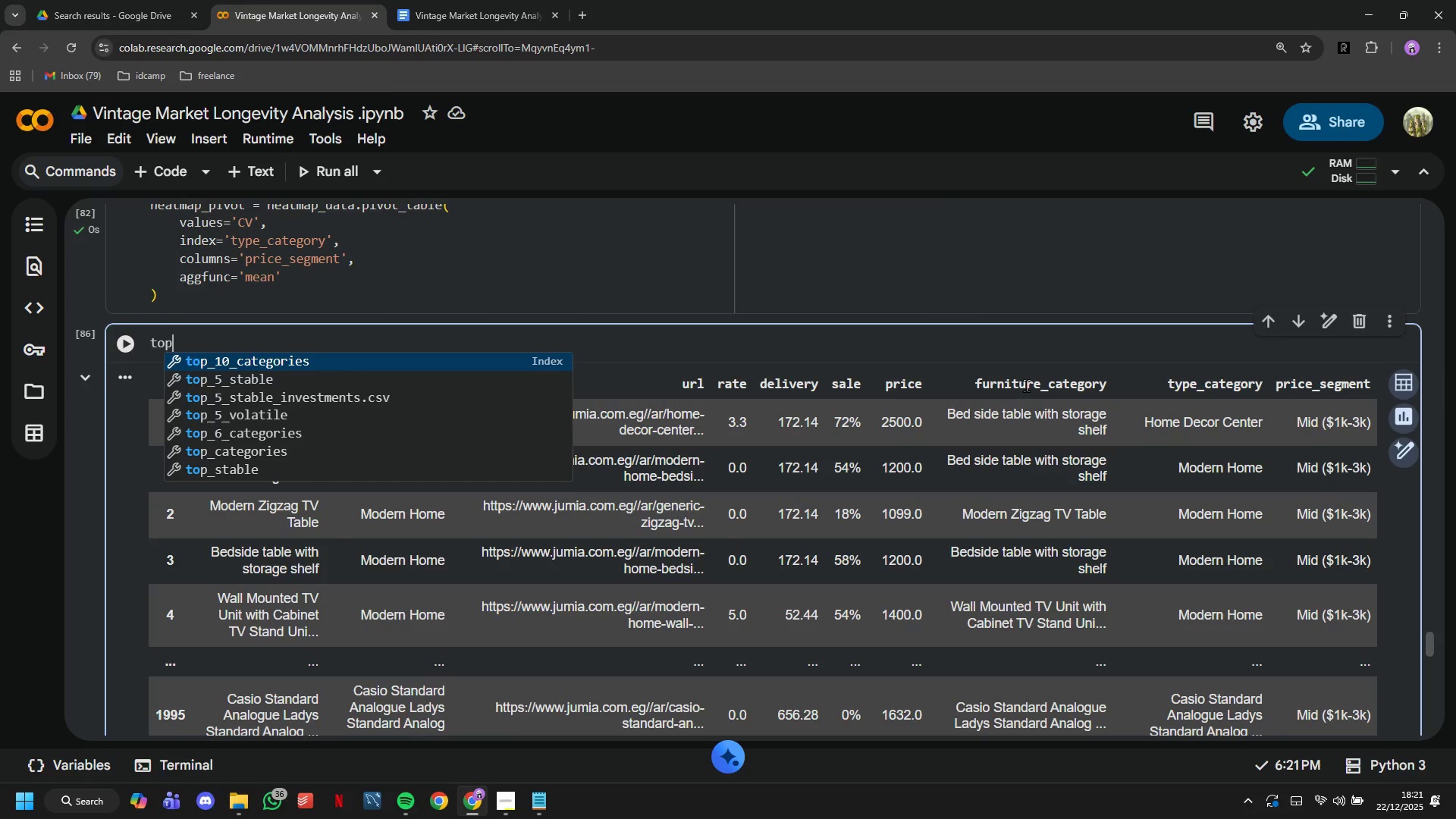 
hold_key(key=ShiftLeft, duration=0.42)
 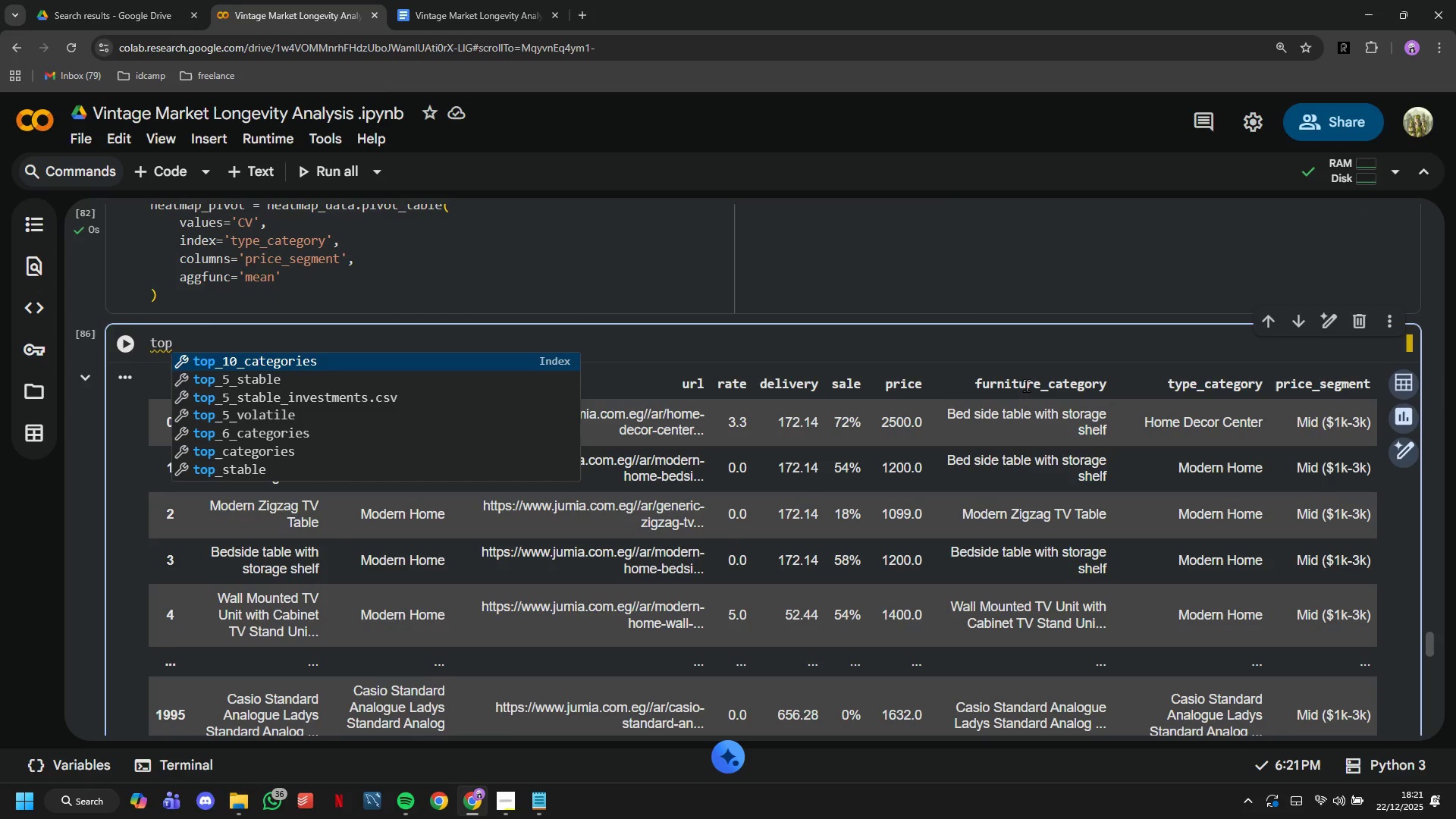 
key(ArrowDown)
 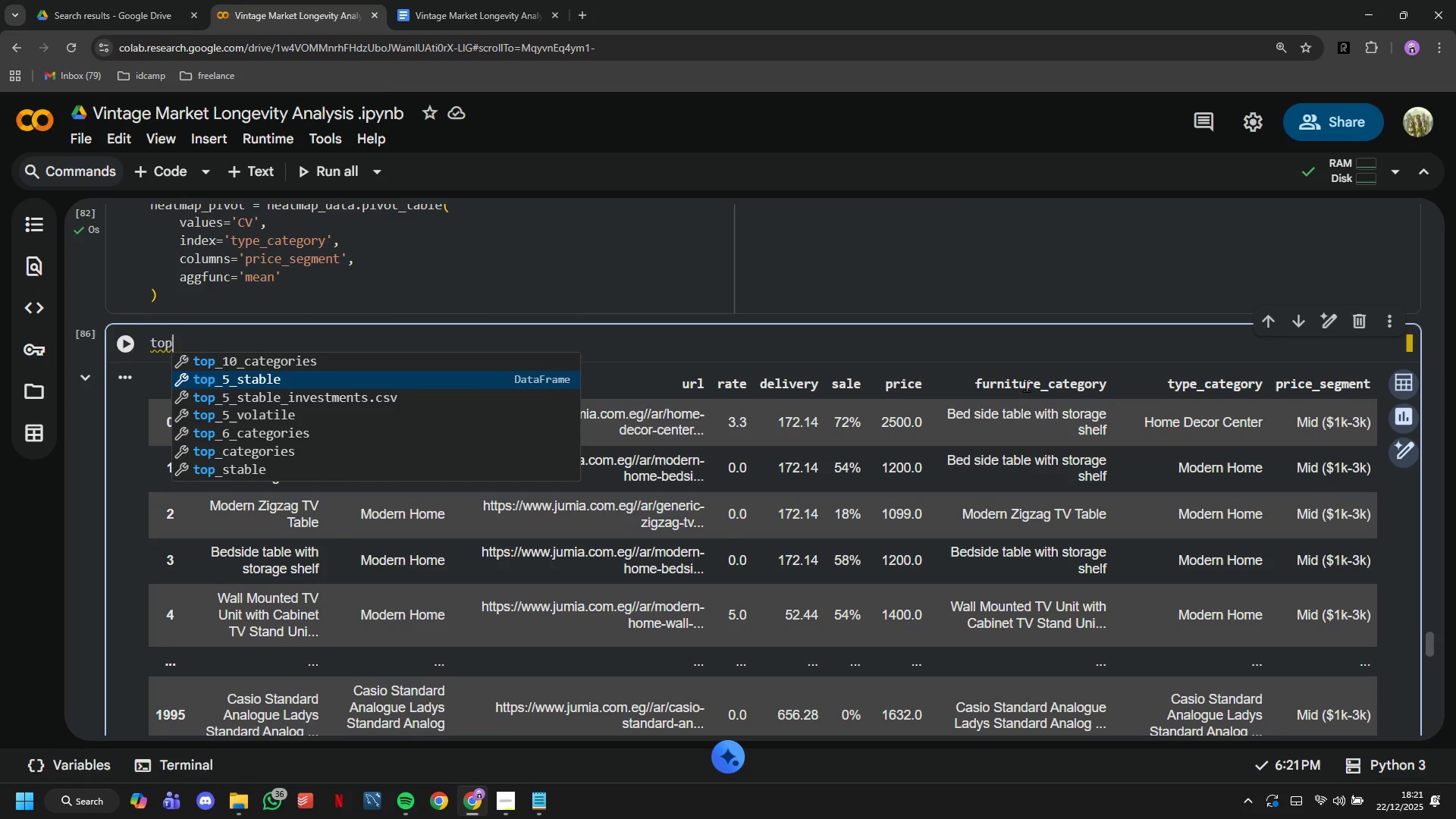 
key(ArrowUp)
 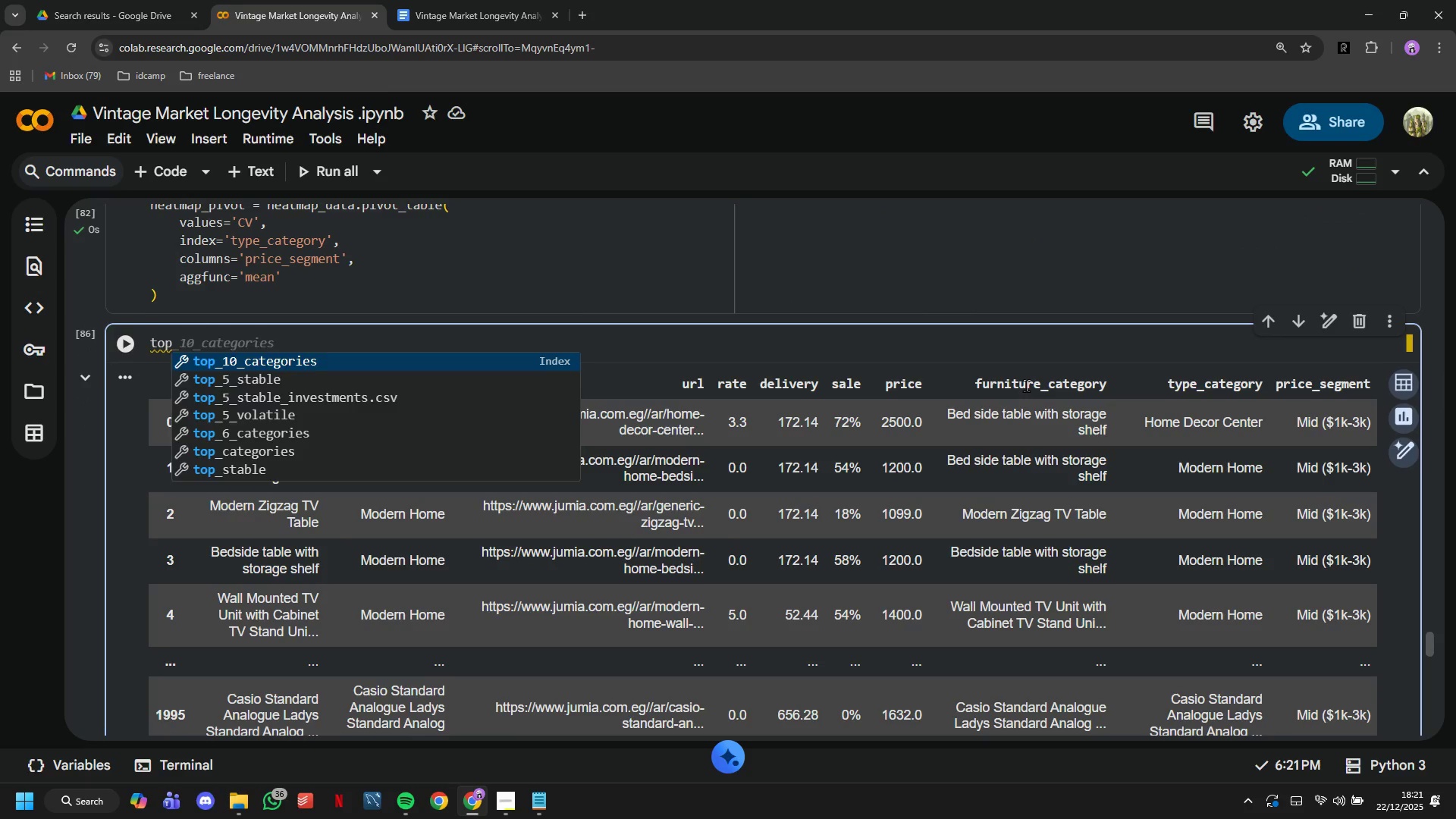 
key(Enter)
 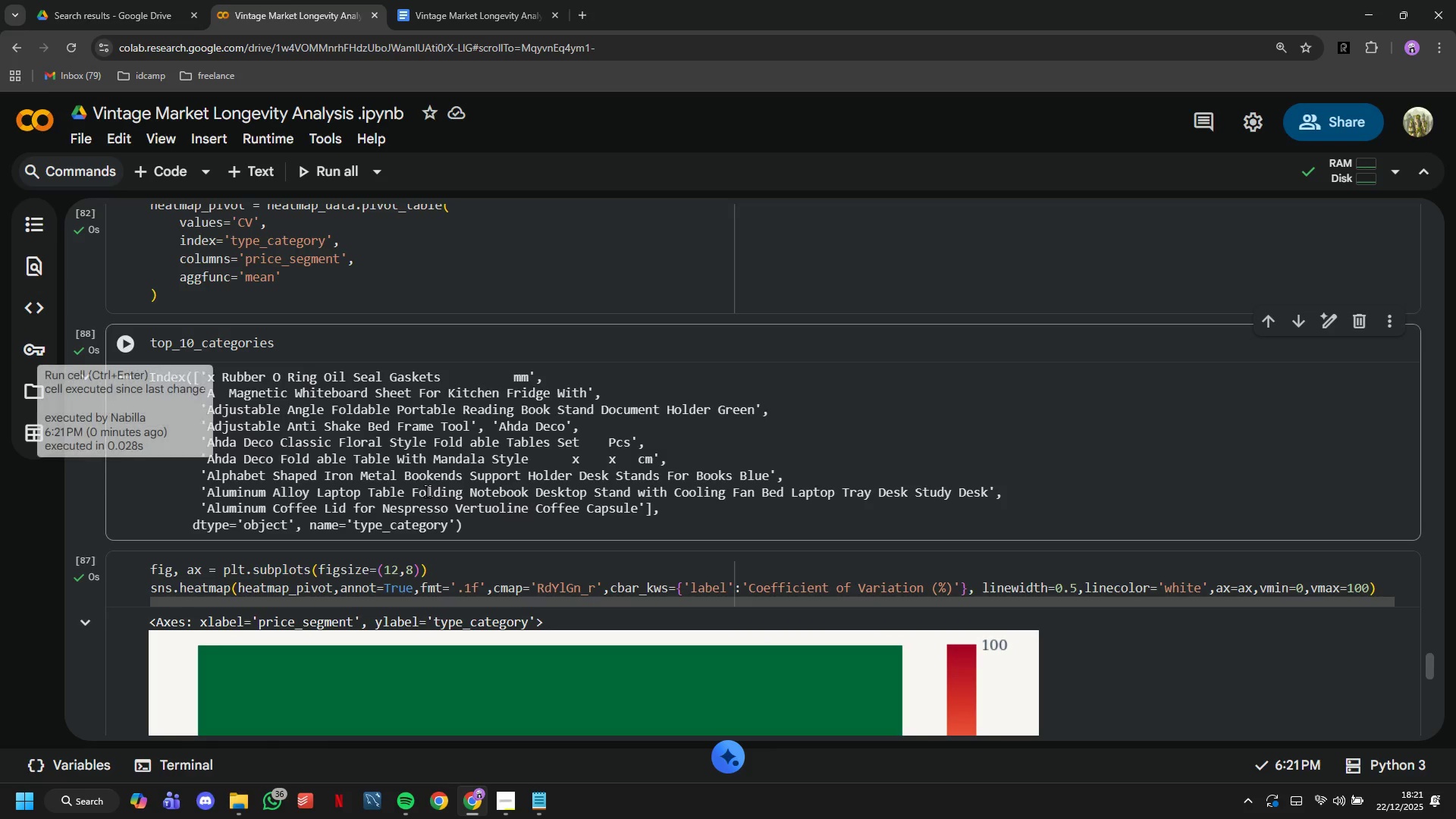 
wait(5.75)
 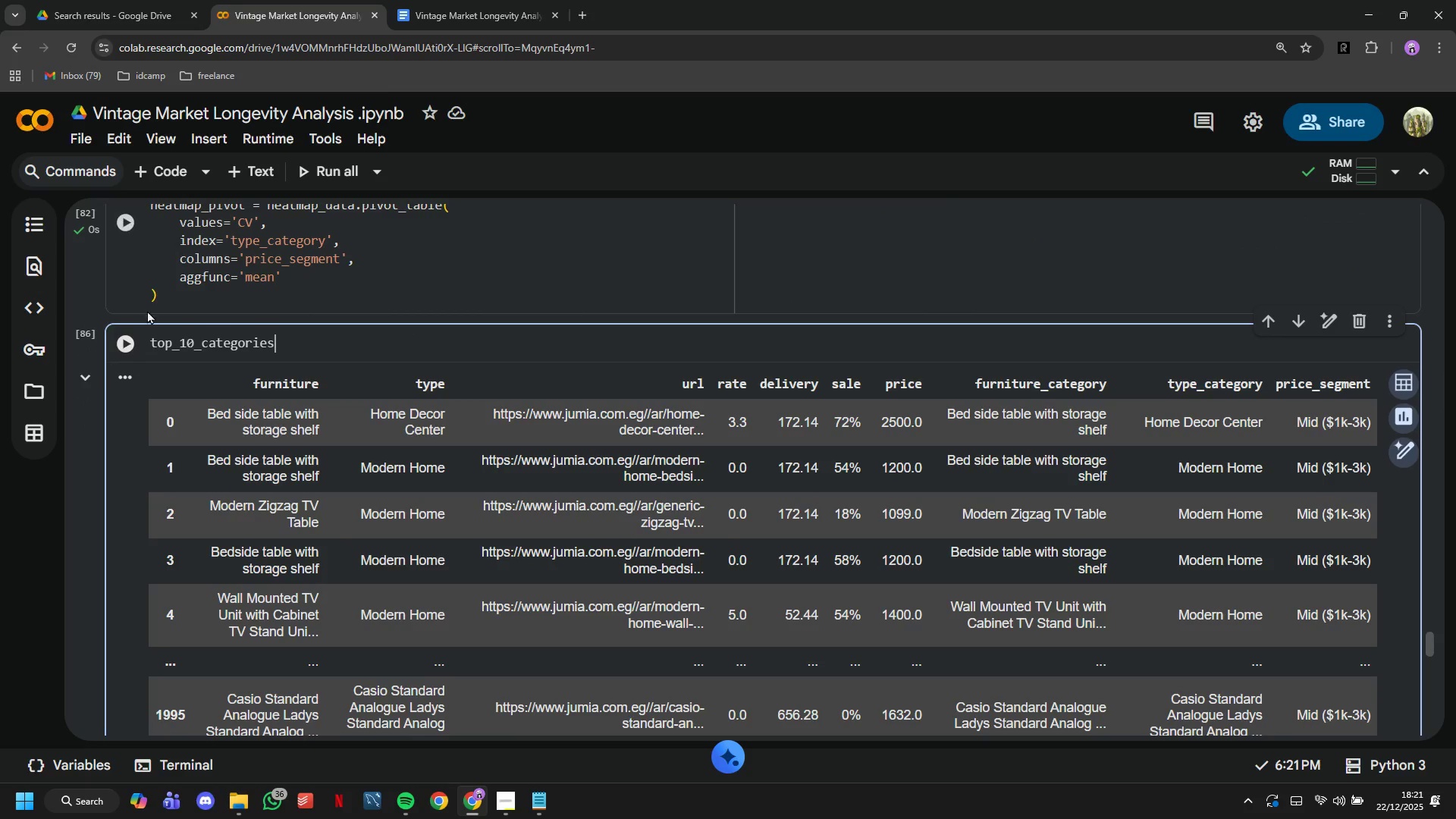 
left_click([424, 349])
 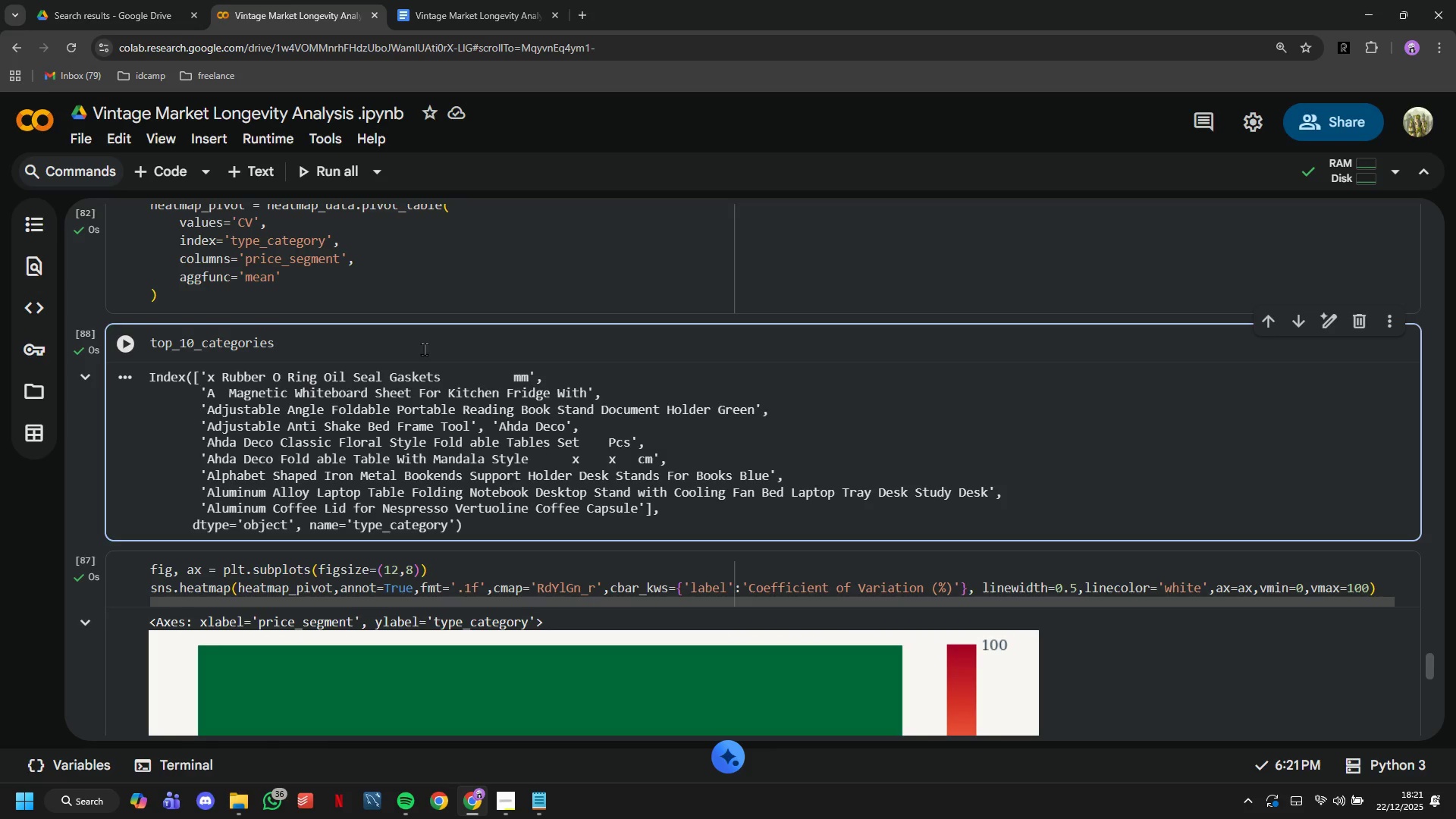 
scroll: coordinate [417, 410], scroll_direction: down, amount: 7.0
 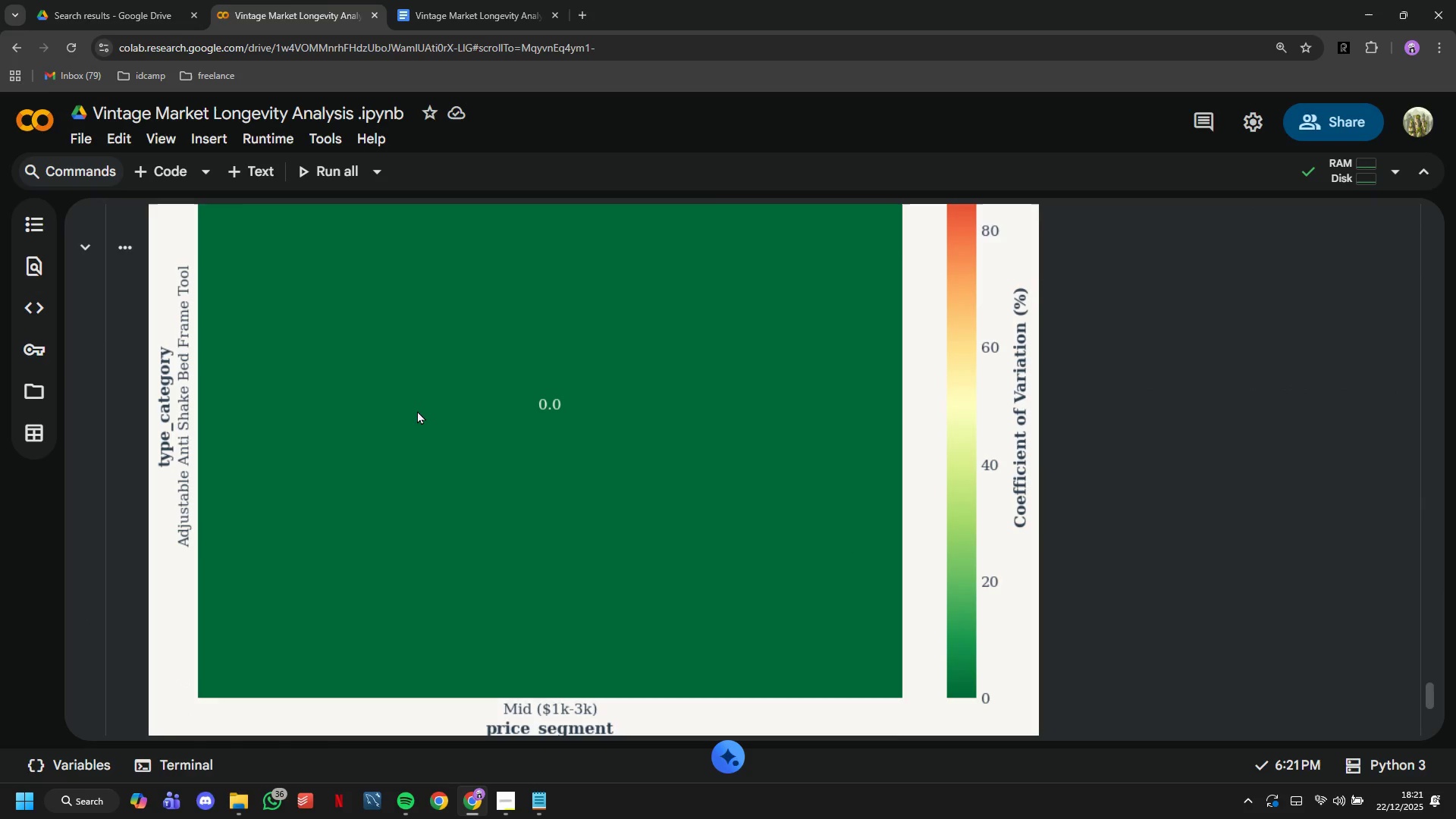 
scroll: coordinate [417, 410], scroll_direction: up, amount: 6.0
 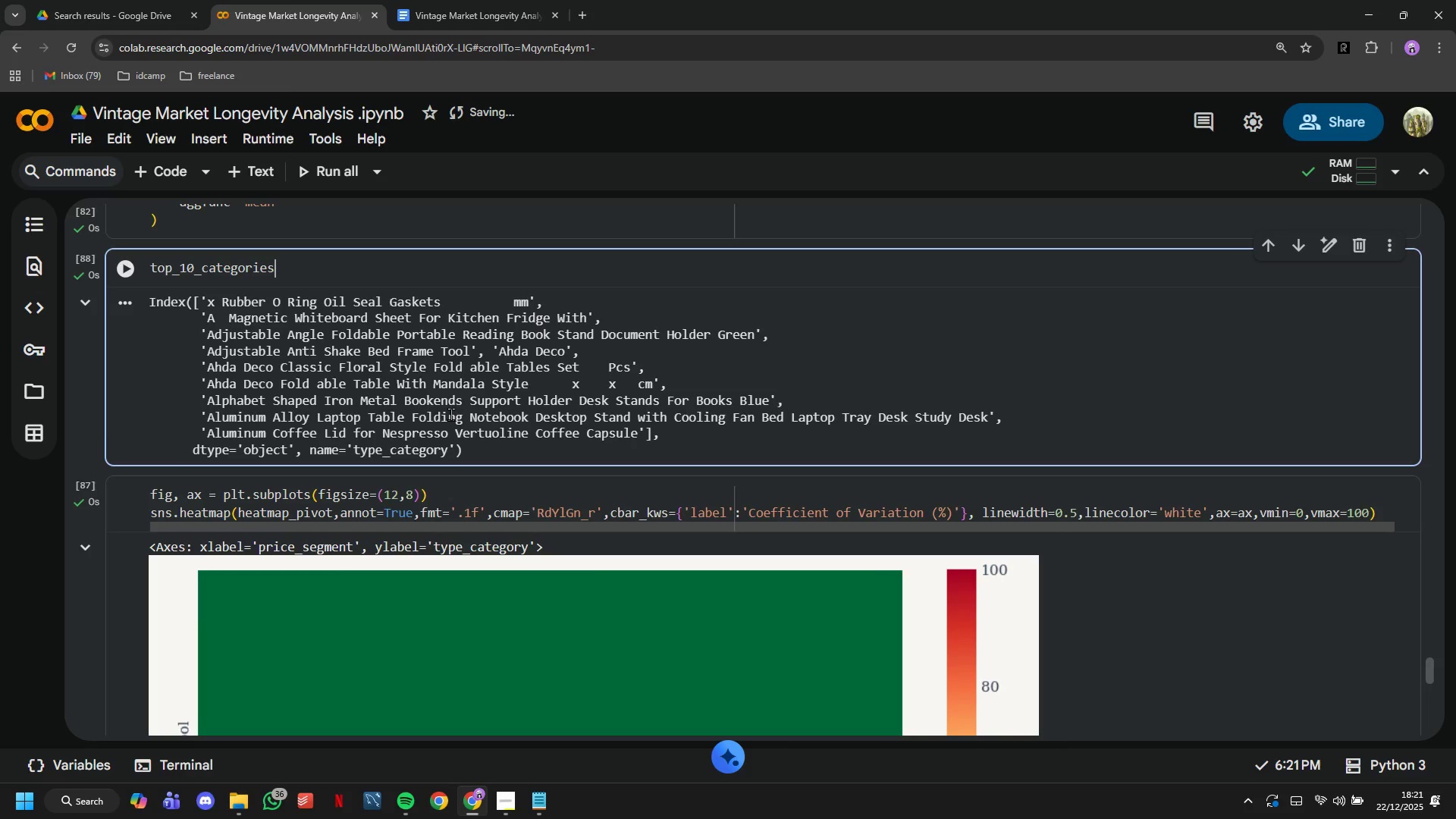 
wait(7.39)
 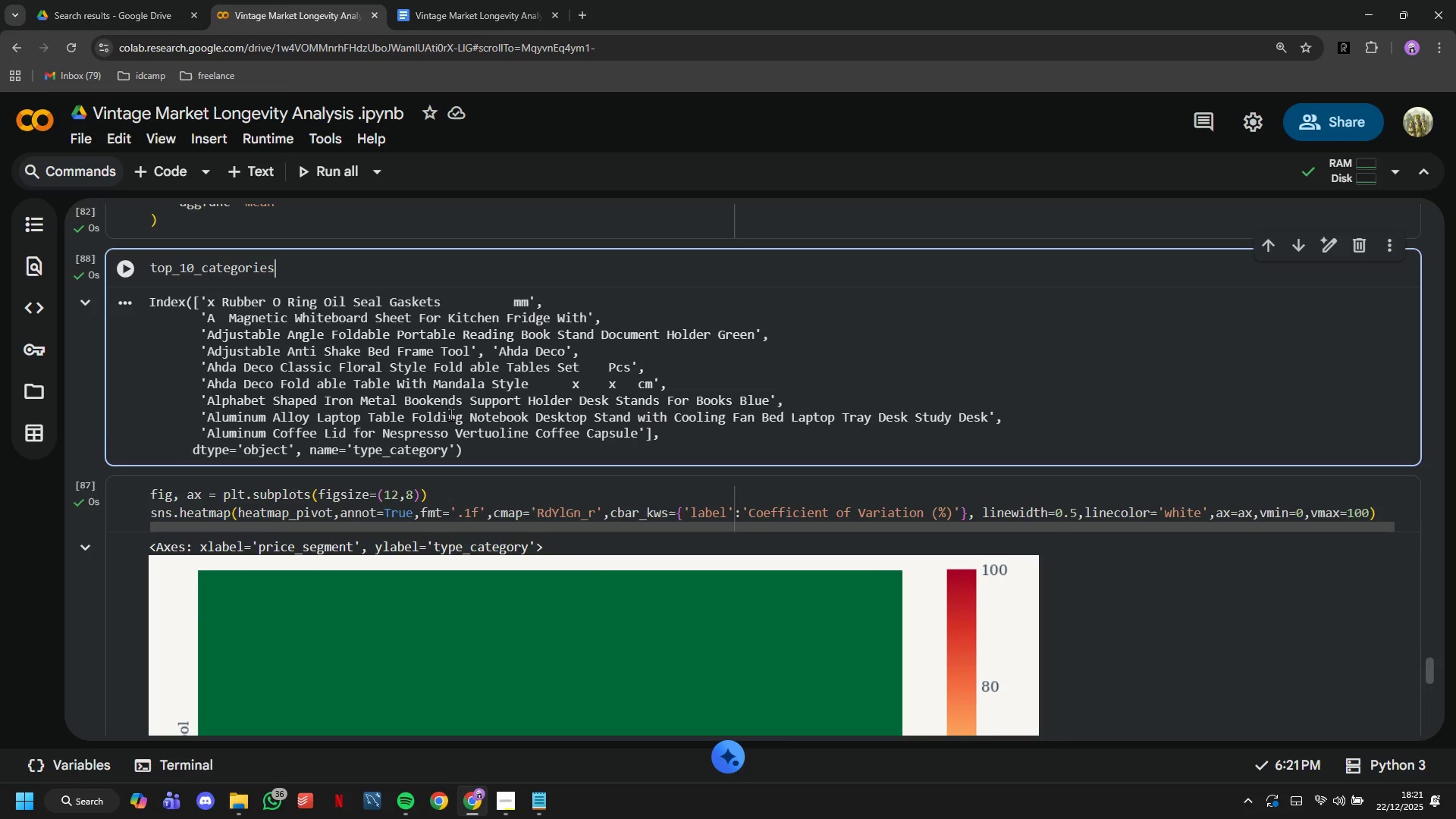 
scroll: coordinate [871, 575], scroll_direction: down, amount: 5.0
 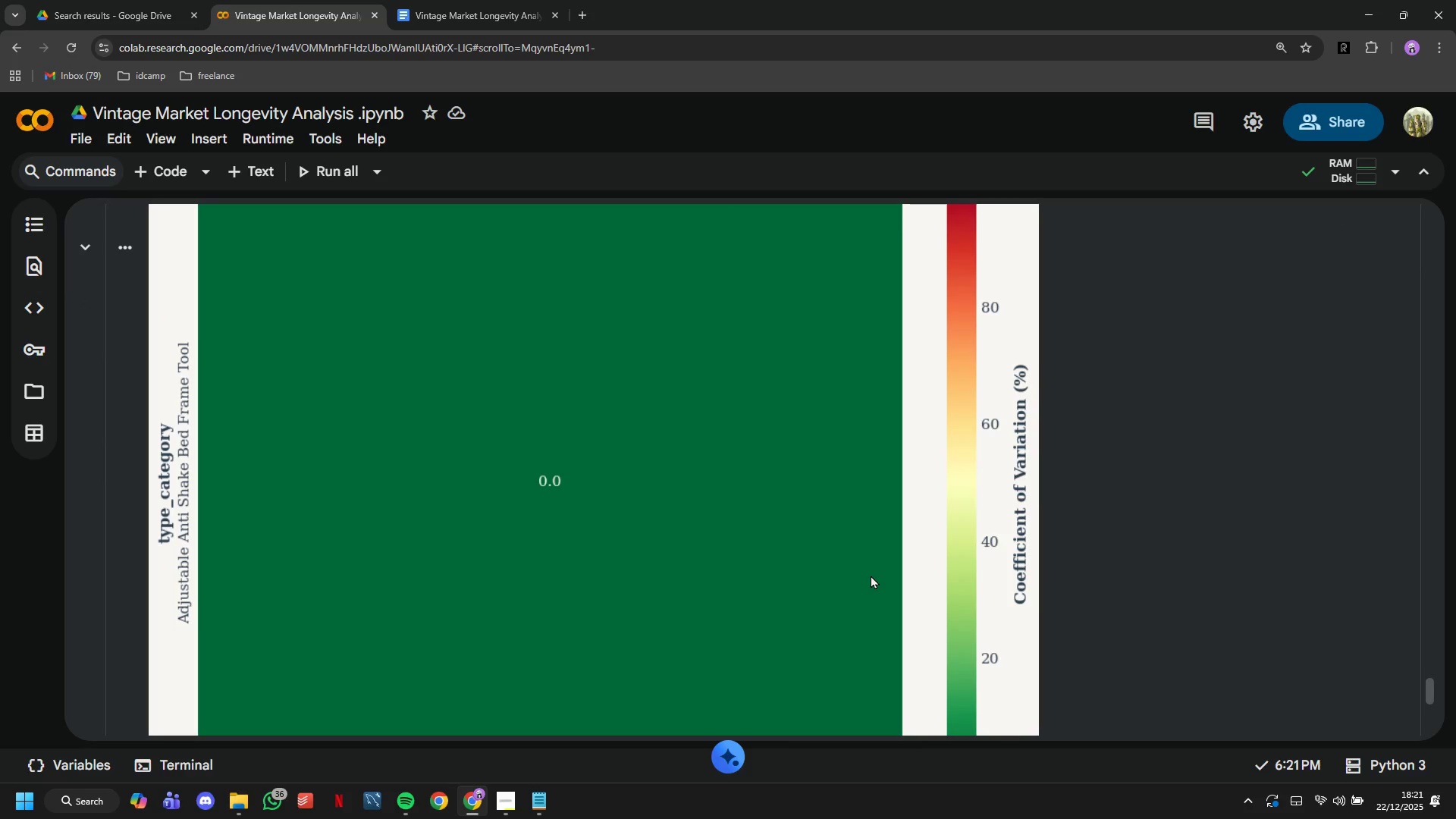 
scroll: coordinate [871, 575], scroll_direction: up, amount: 4.0
 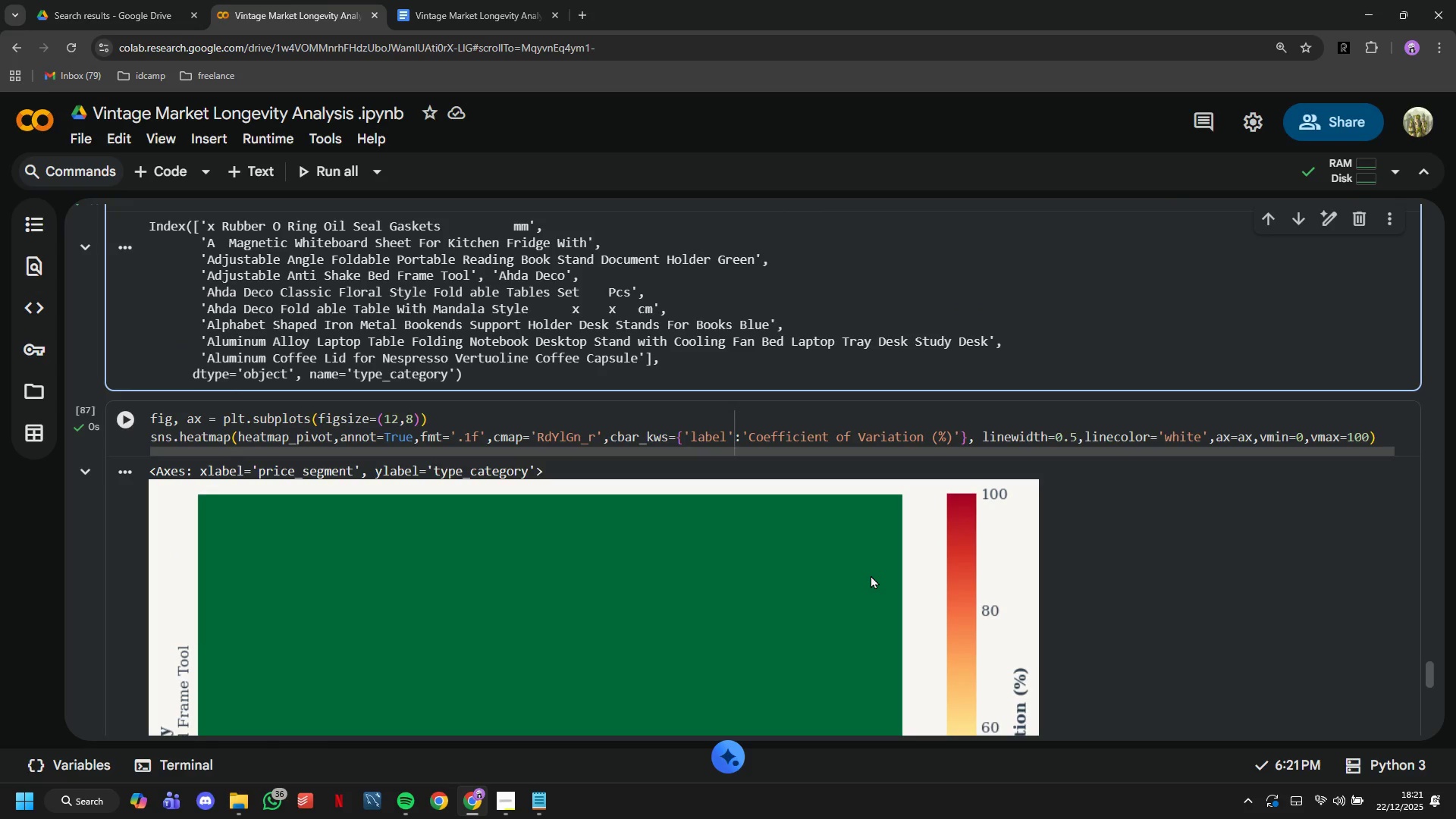 
wait(7.85)
 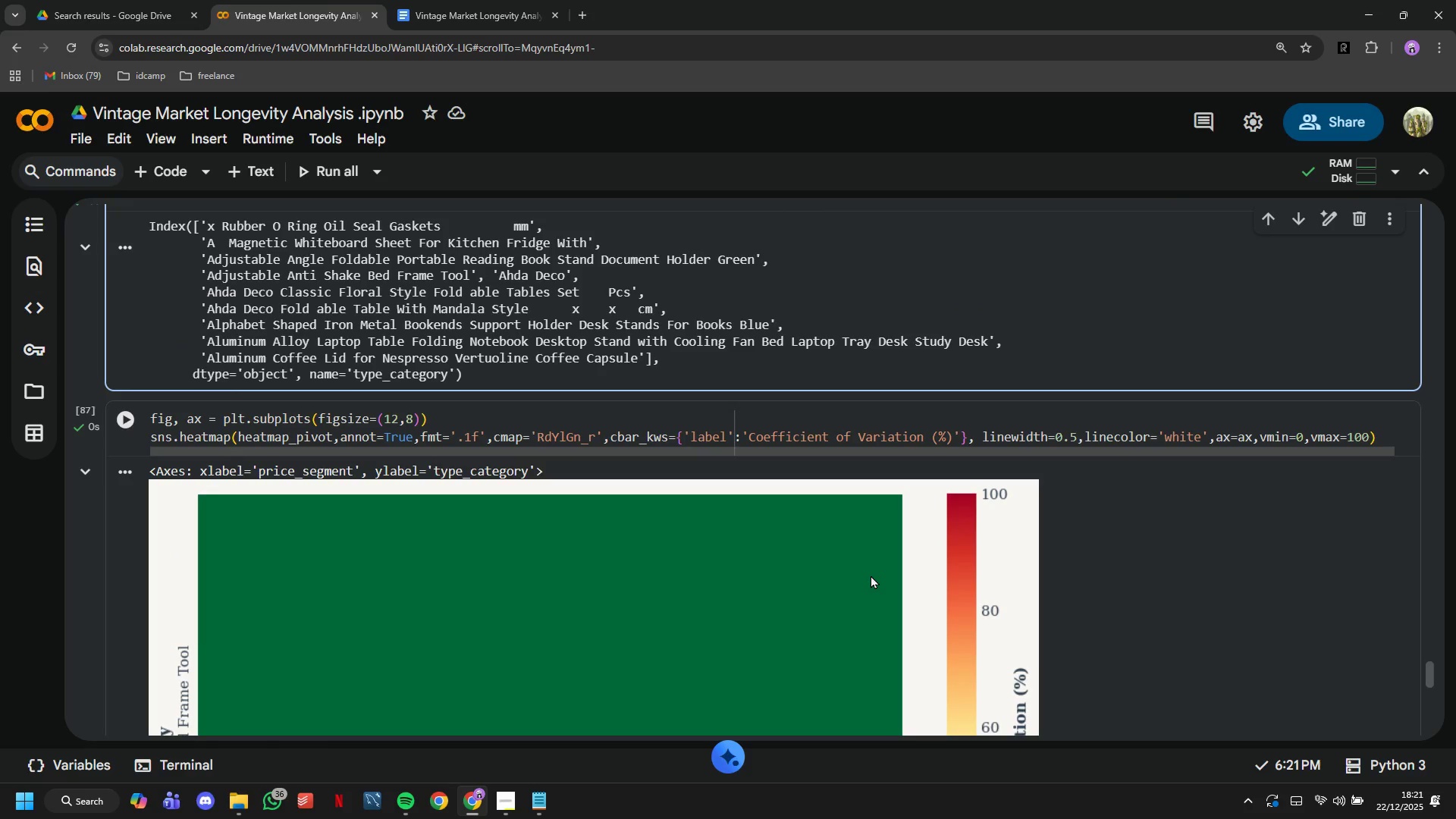 
scroll: coordinate [878, 568], scroll_direction: up, amount: 2.0
 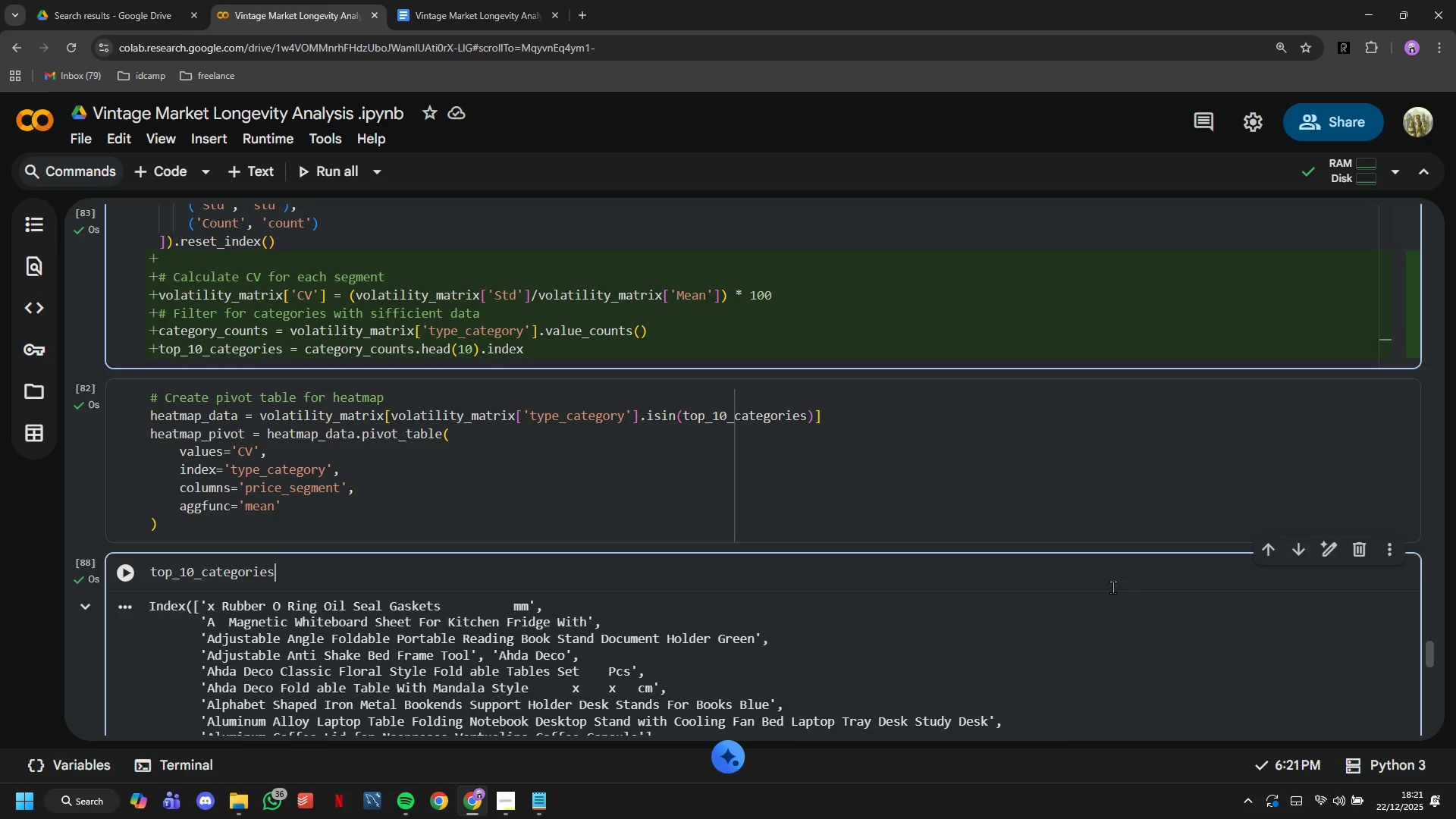 
wait(6.09)
 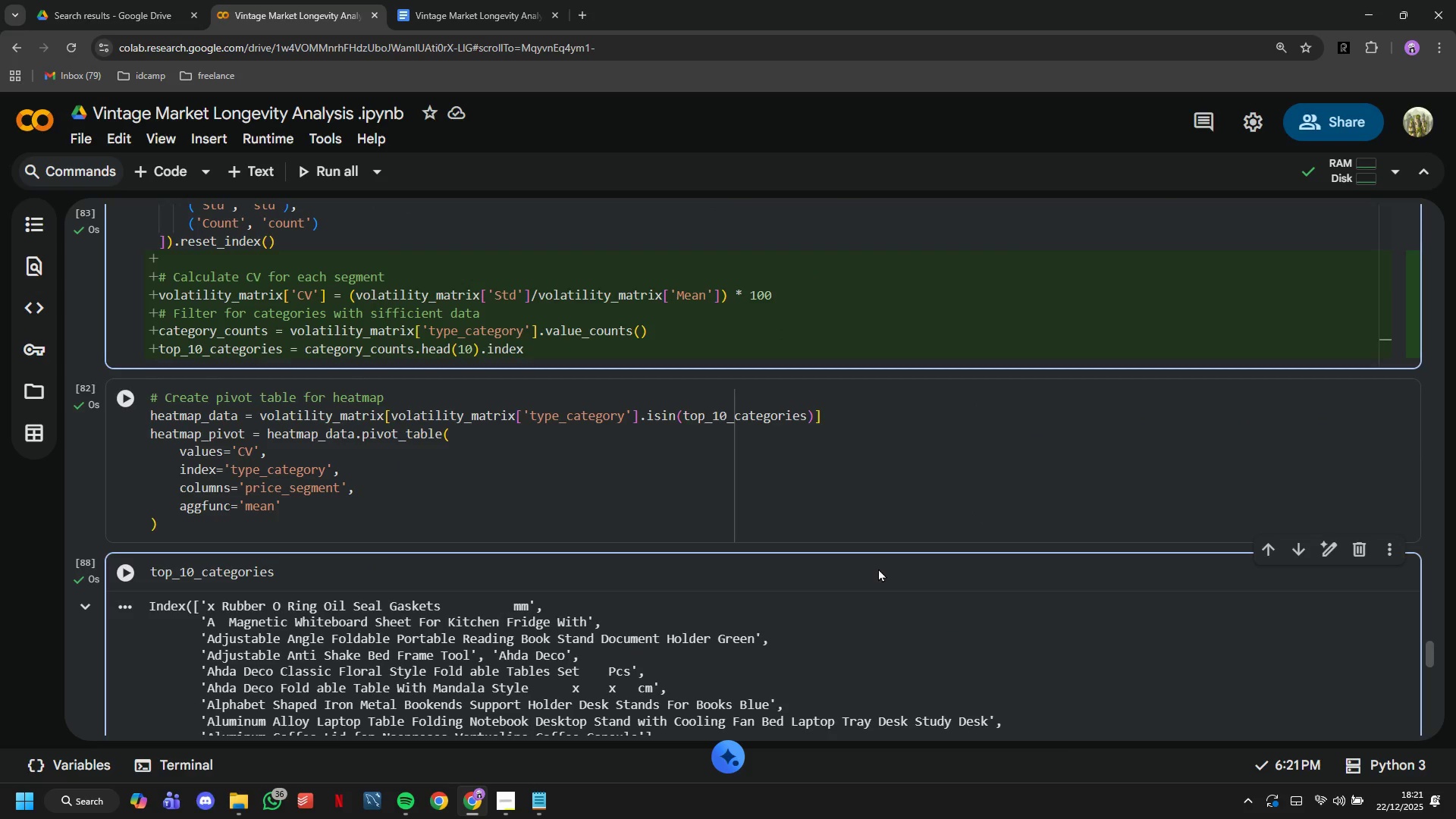 
scroll: coordinate [451, 510], scroll_direction: down, amount: 7.0
 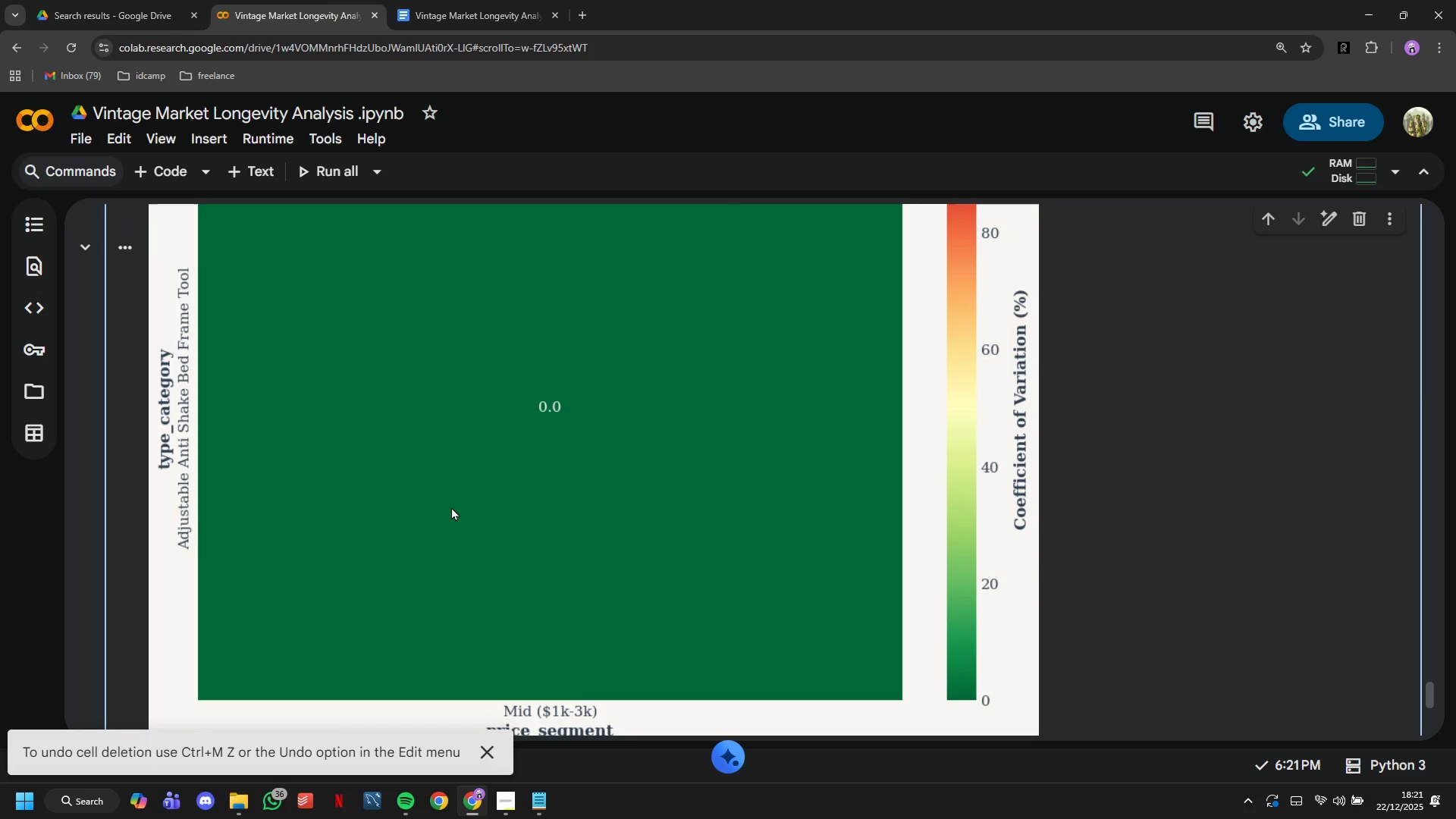 
scroll: coordinate [451, 501], scroll_direction: up, amount: 4.0
 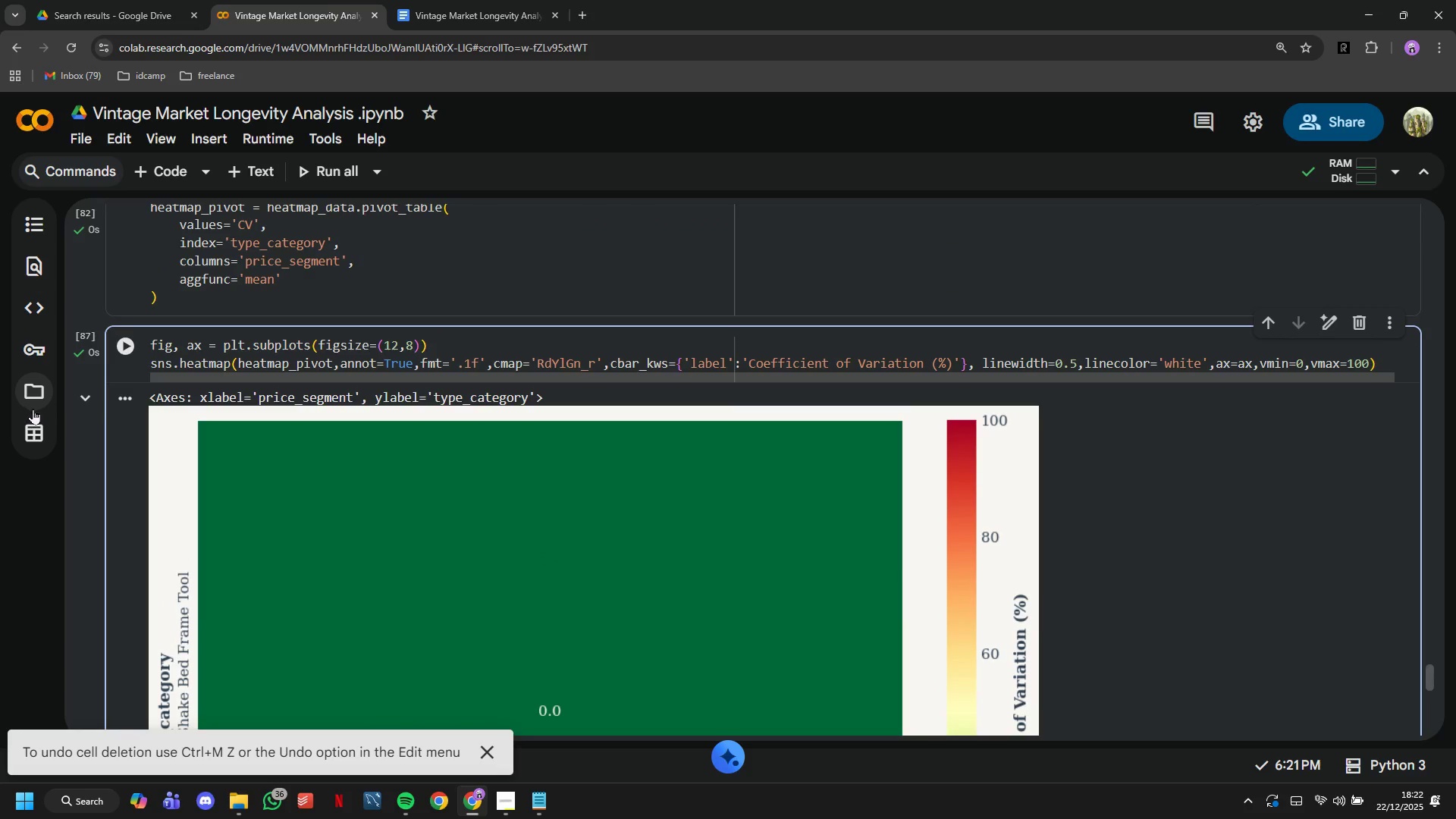 
left_click([28, 397])
 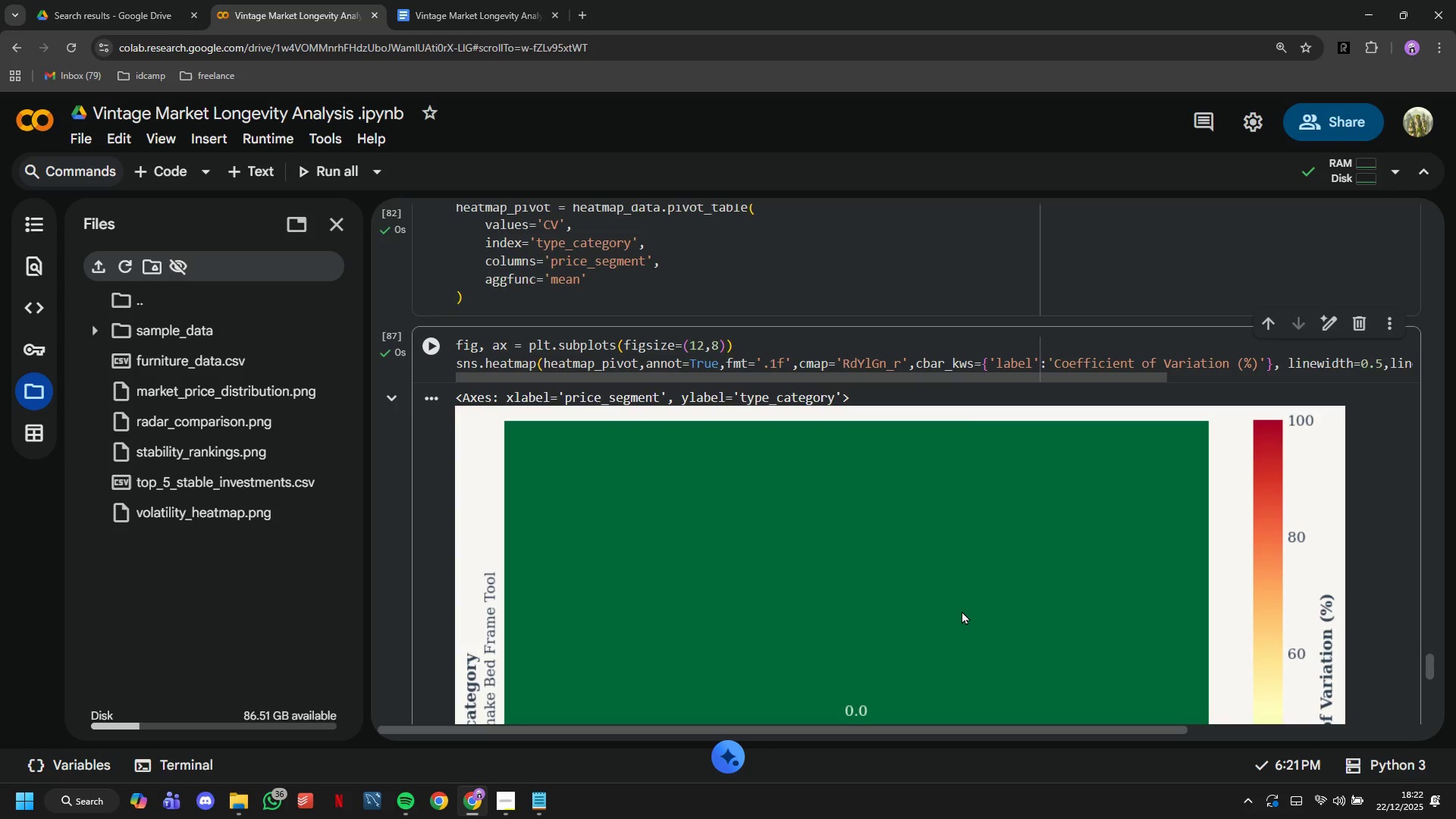 
wait(6.2)
 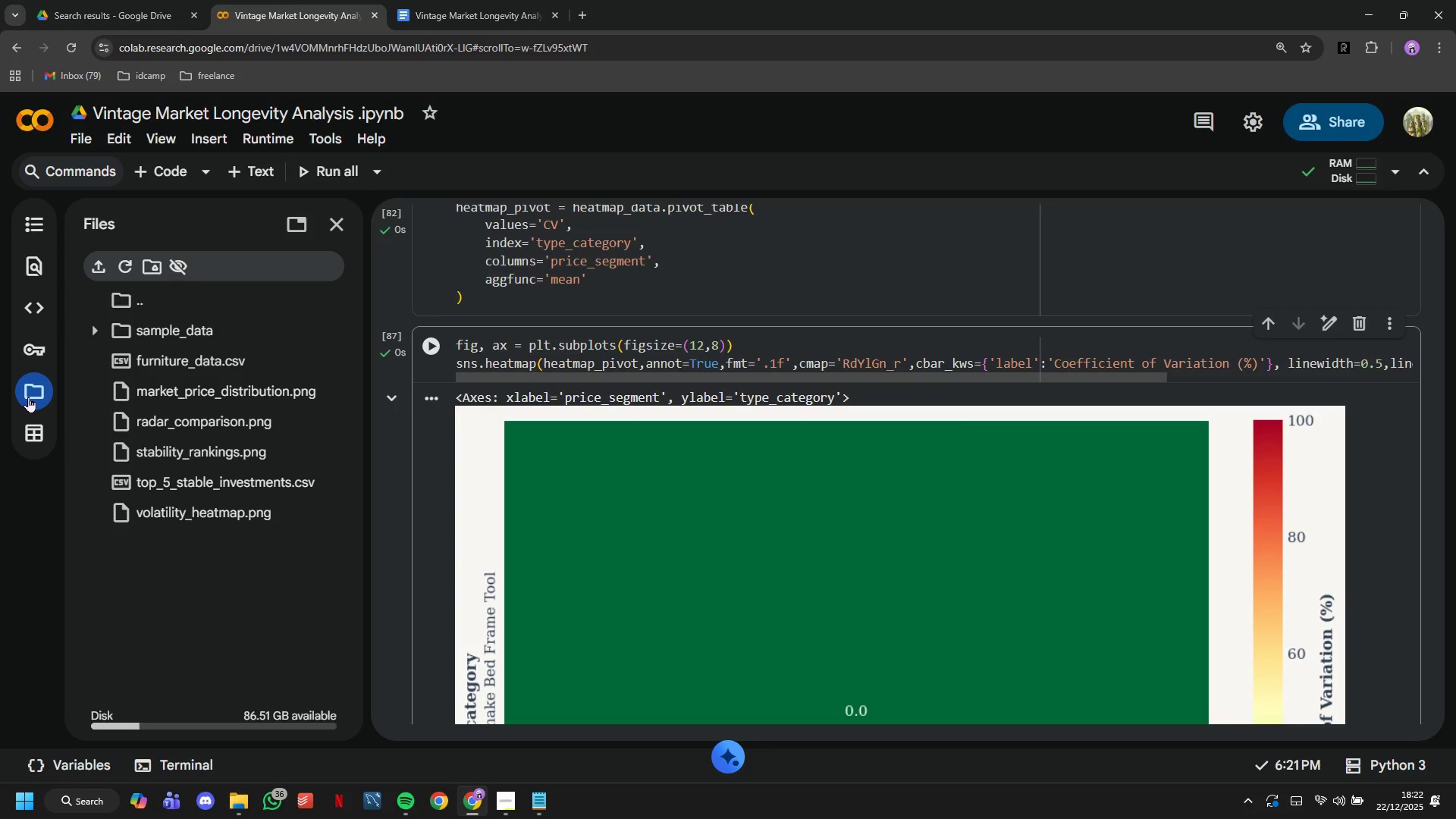 
left_click([246, 515])
 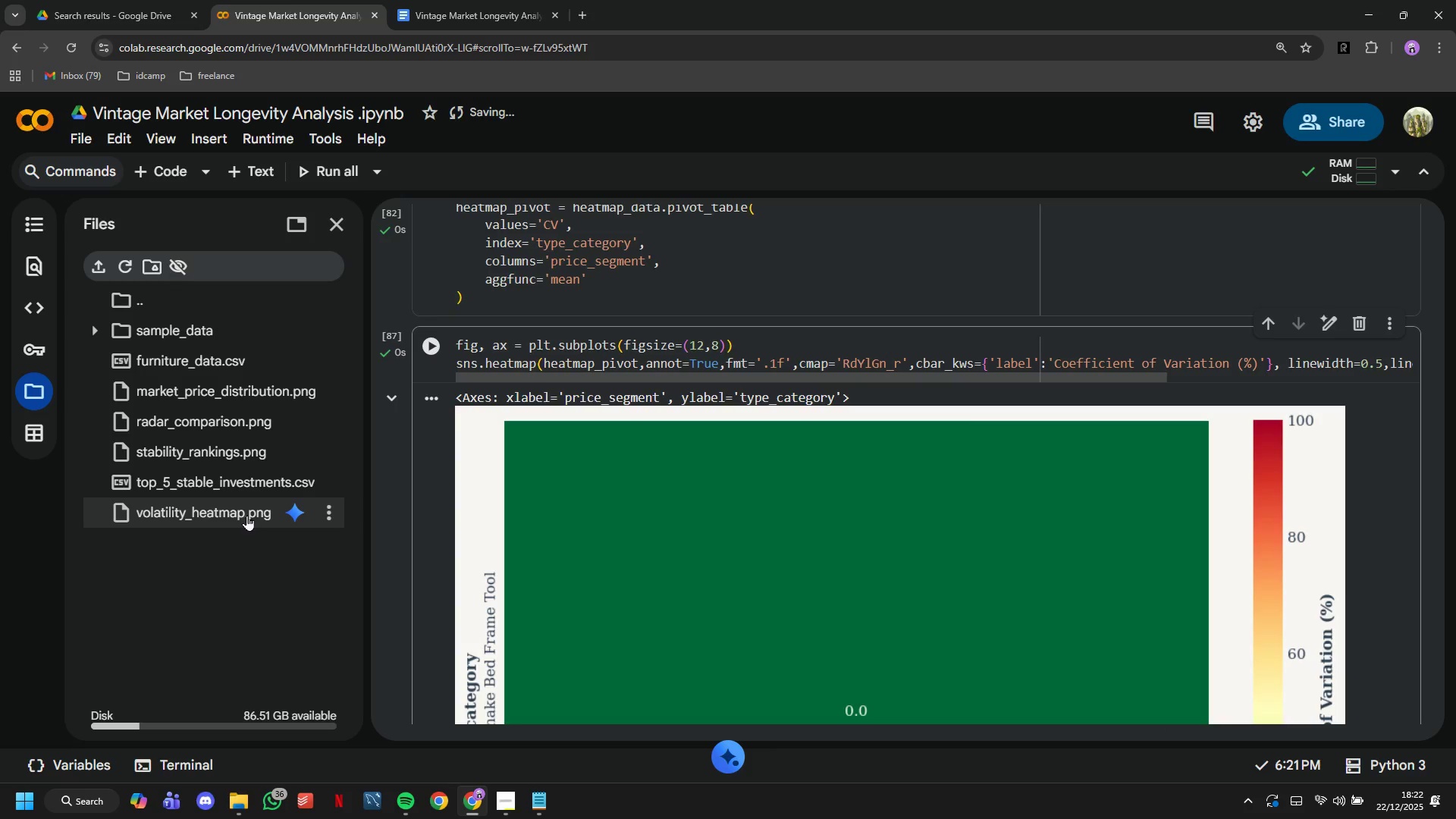 
double_click([241, 515])
 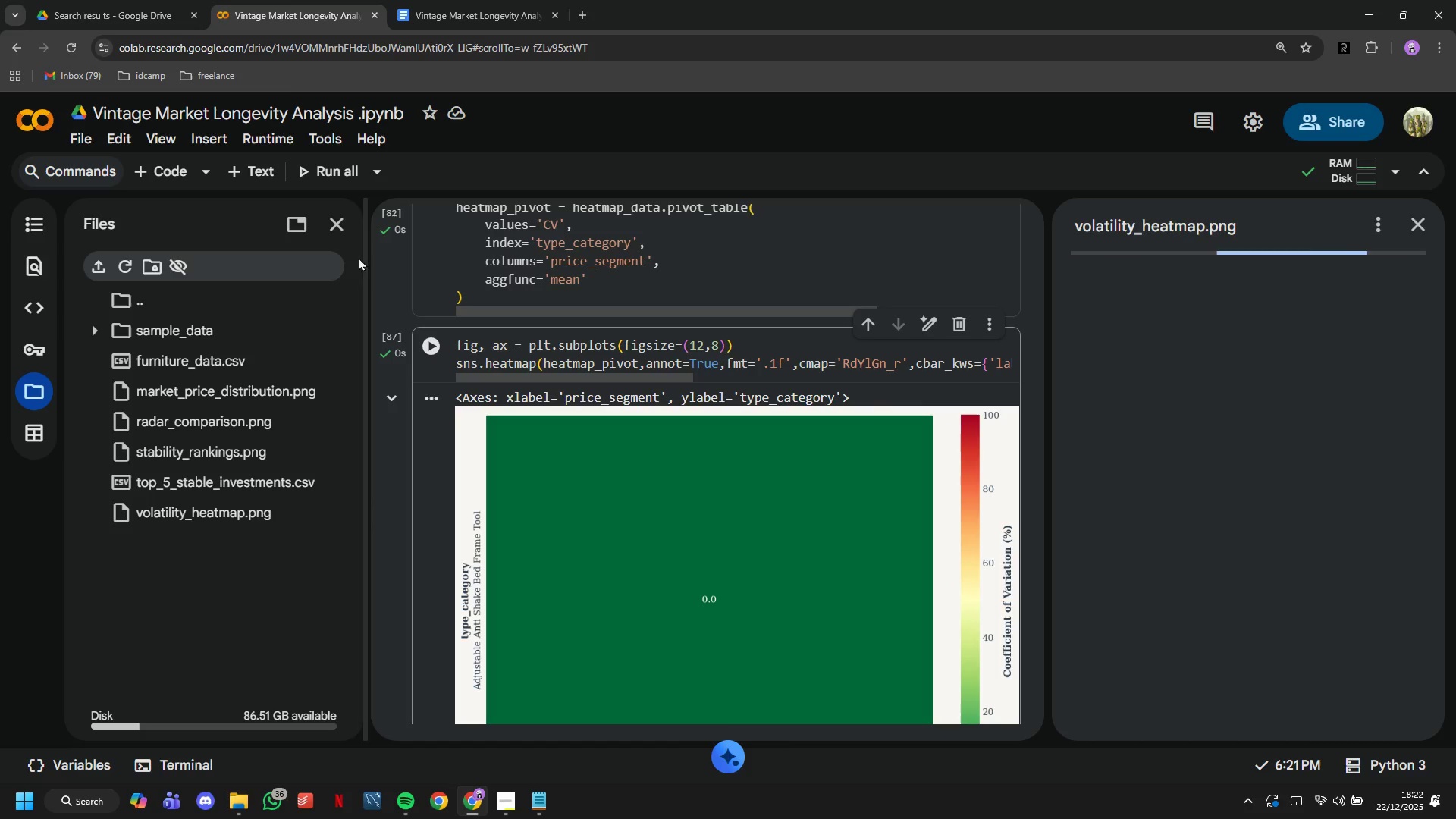 
left_click([331, 231])
 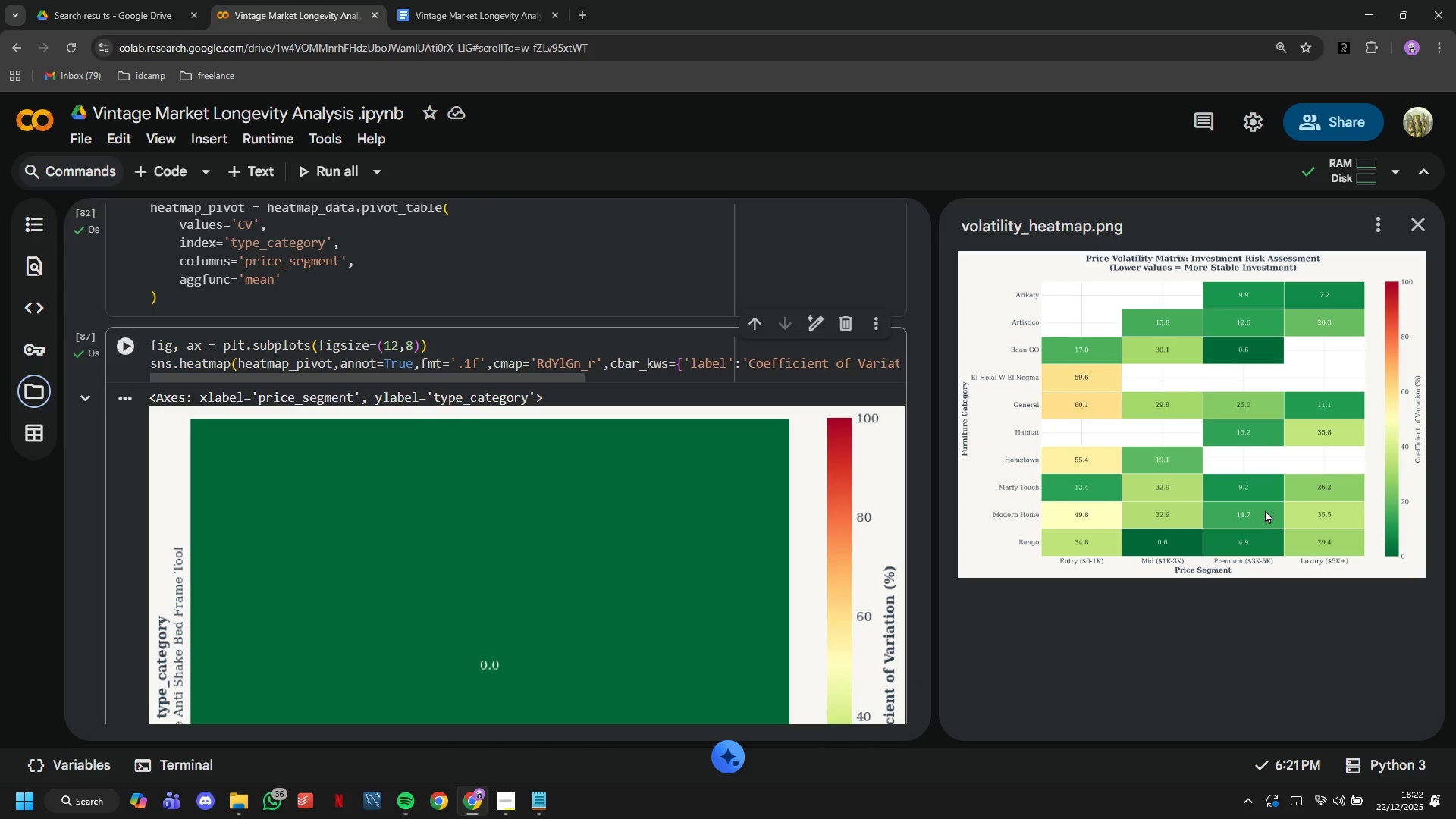 
wait(7.27)
 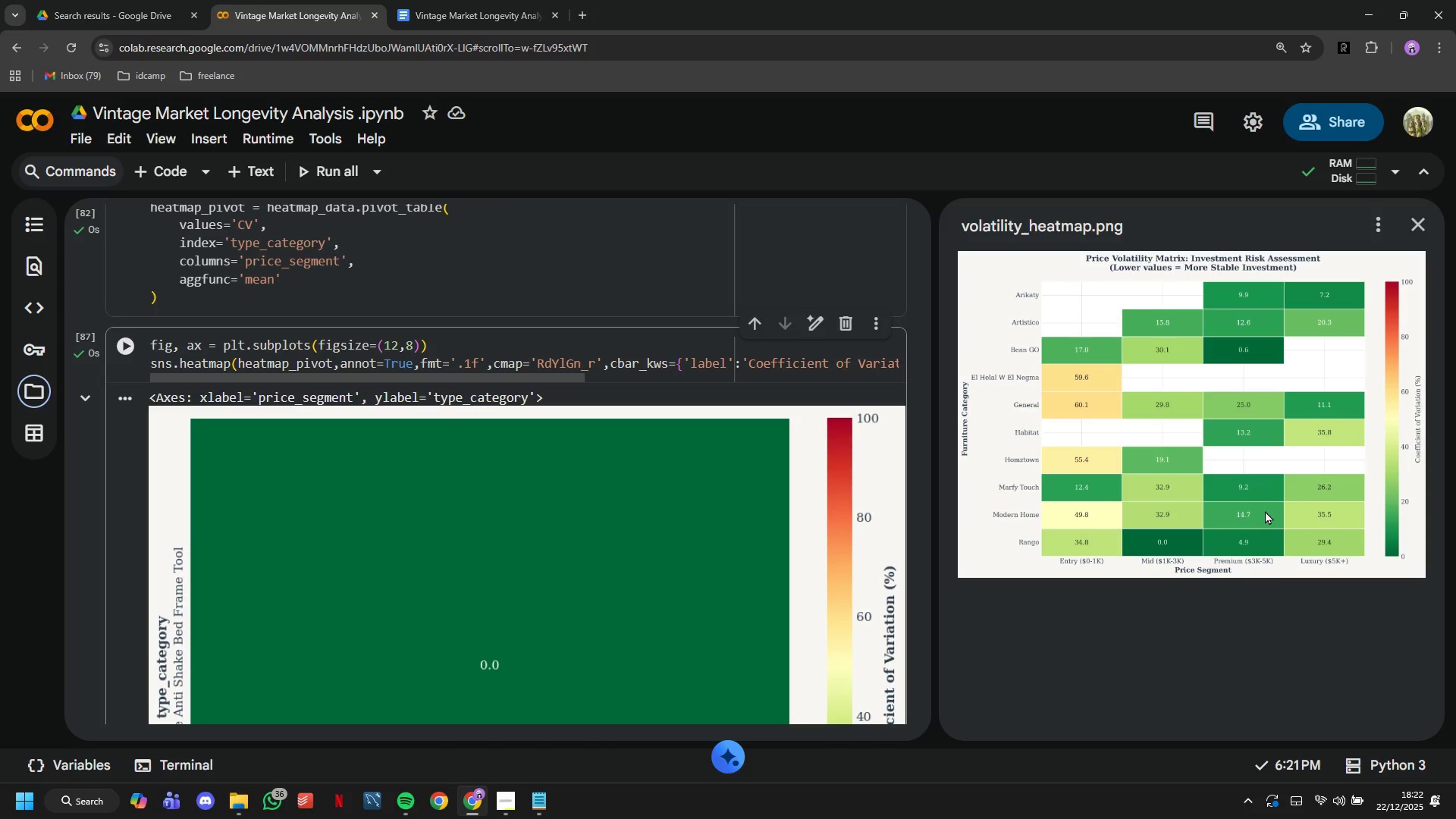 
left_click([1411, 234])
 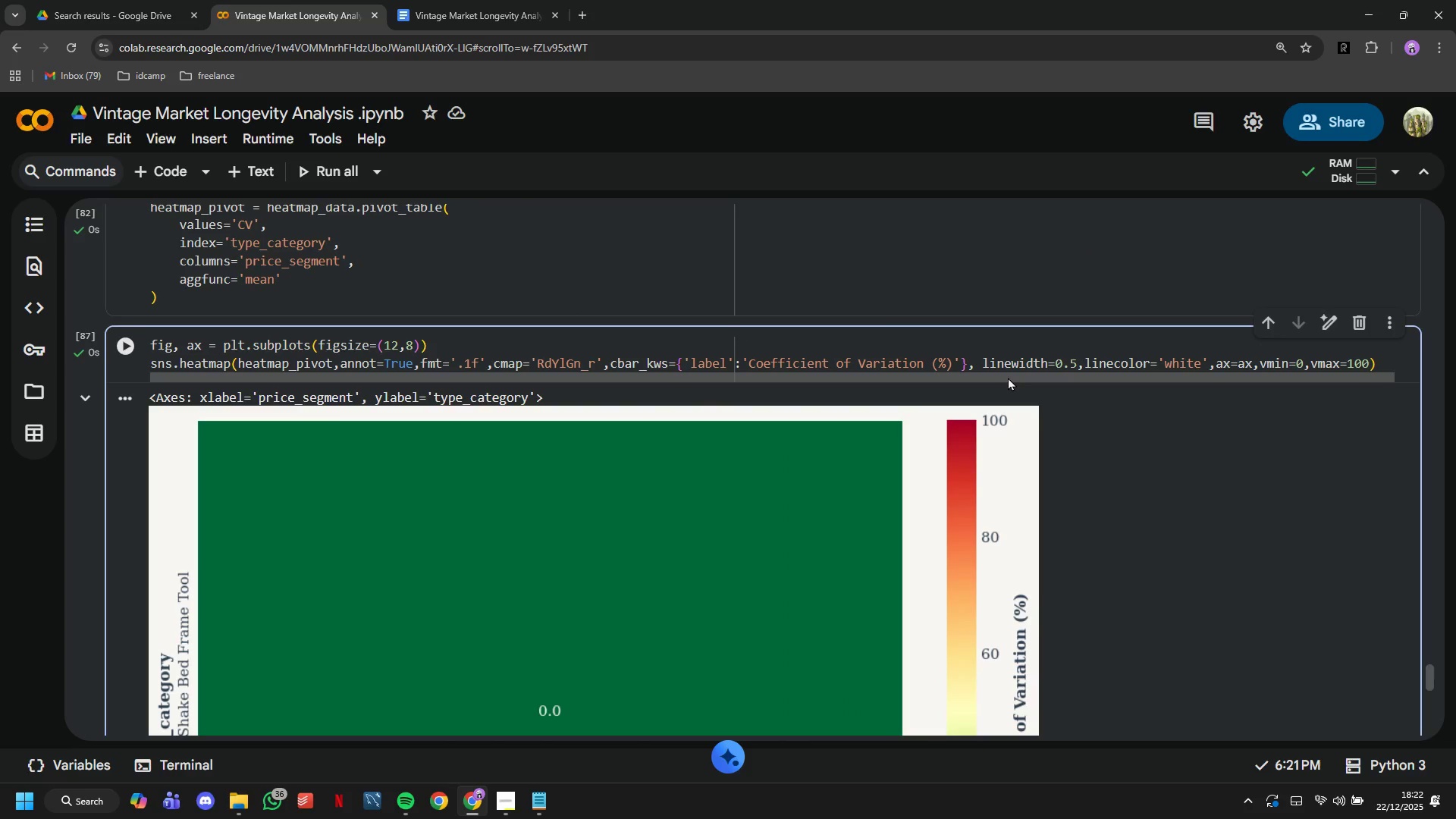 
left_click_drag(start_coordinate=[1008, 377], to_coordinate=[981, 388])
 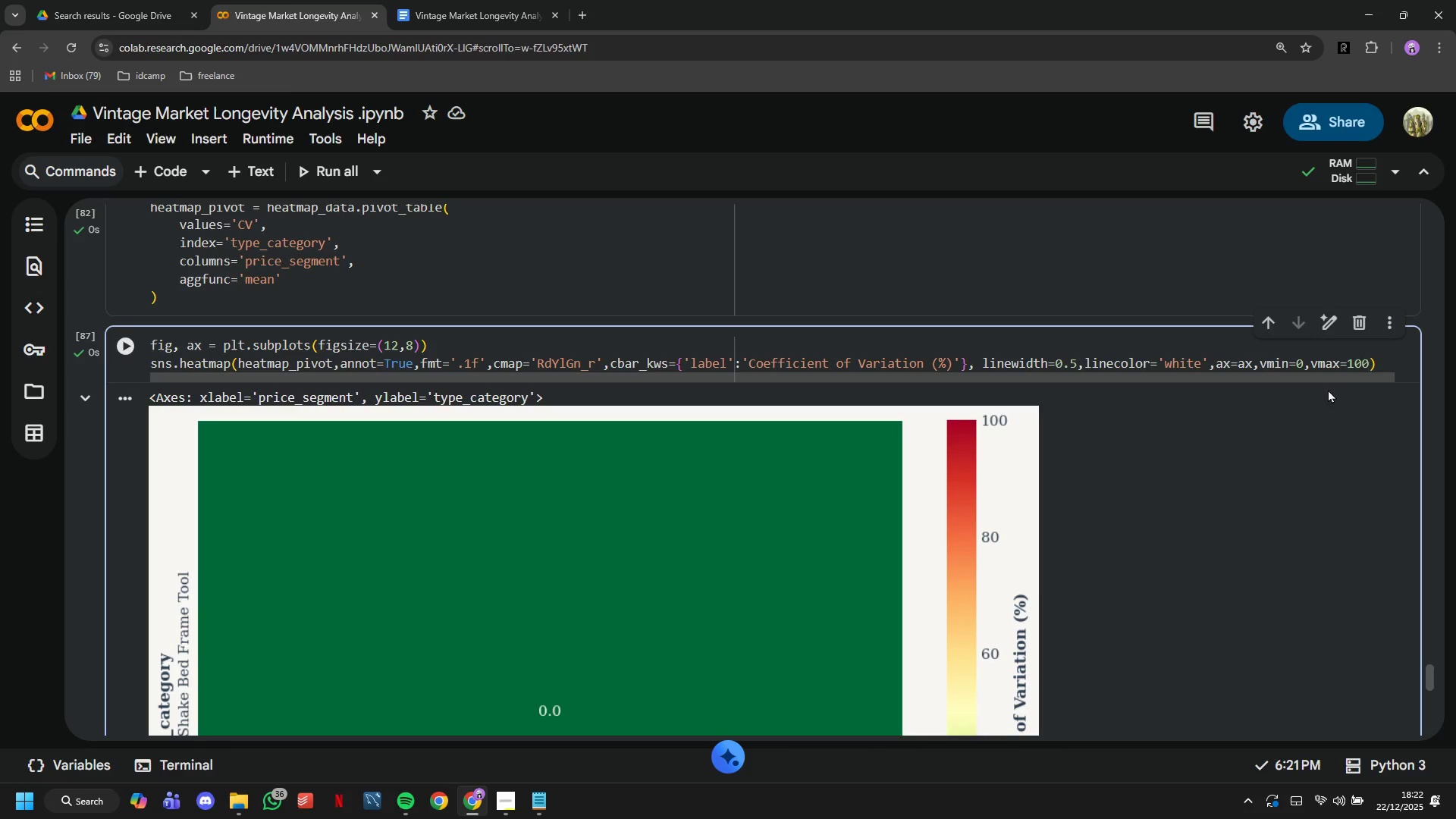 
left_click([1381, 363])
 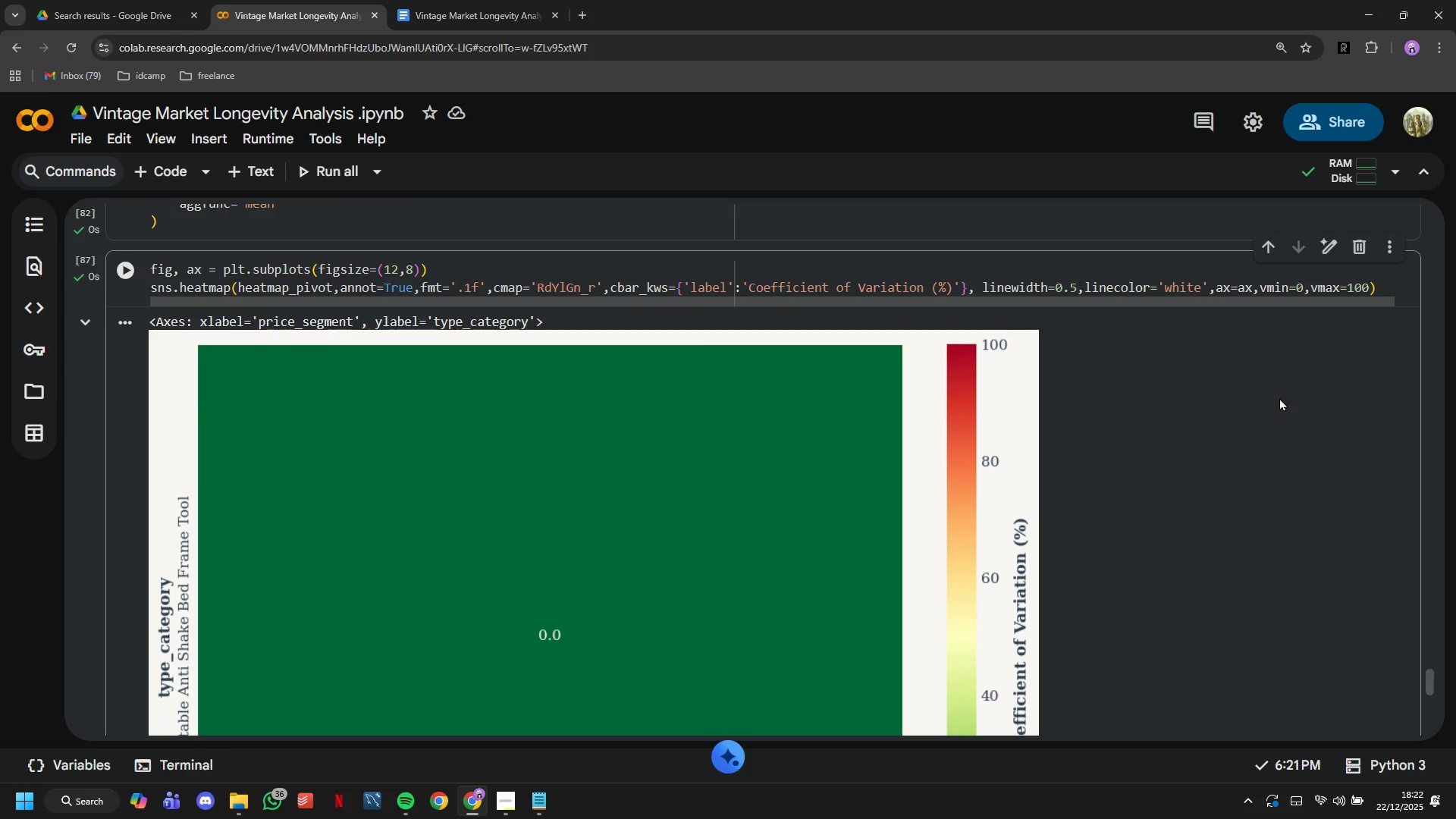 
scroll: coordinate [1376, 368], scroll_direction: down, amount: 1.0
 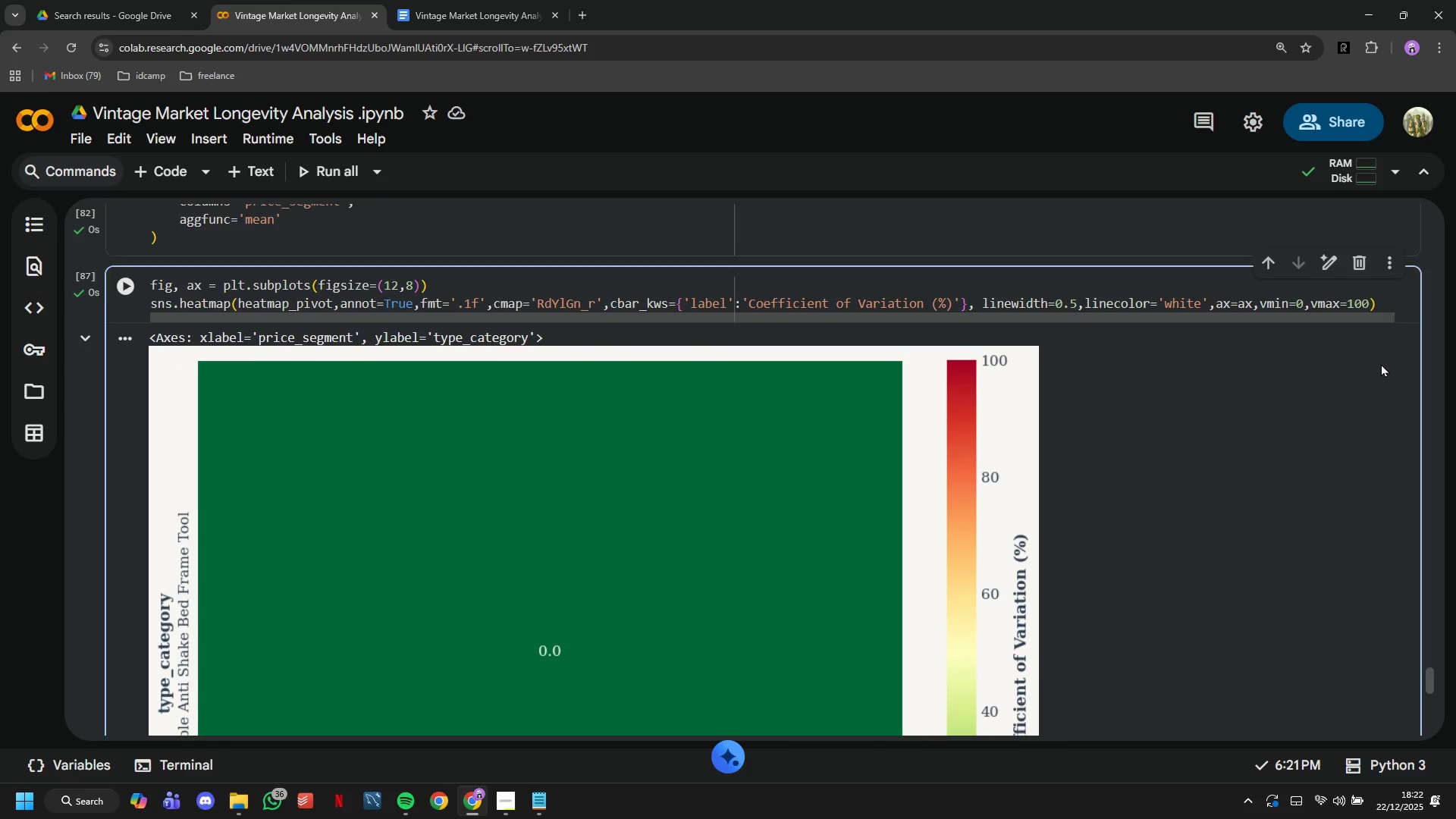 
scroll: coordinate [1266, 420], scroll_direction: up, amount: 8.0
 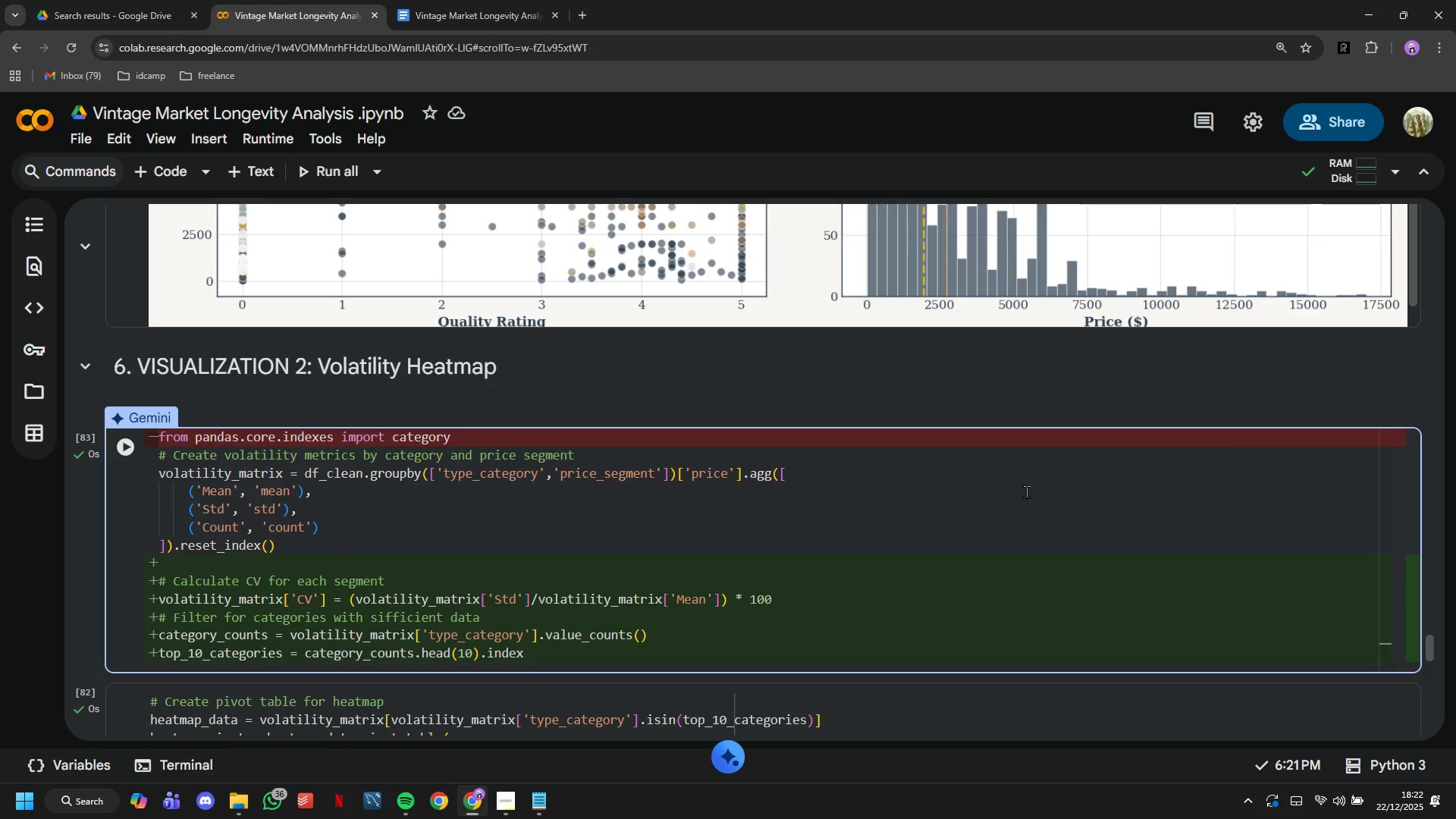 
left_click([633, 518])
 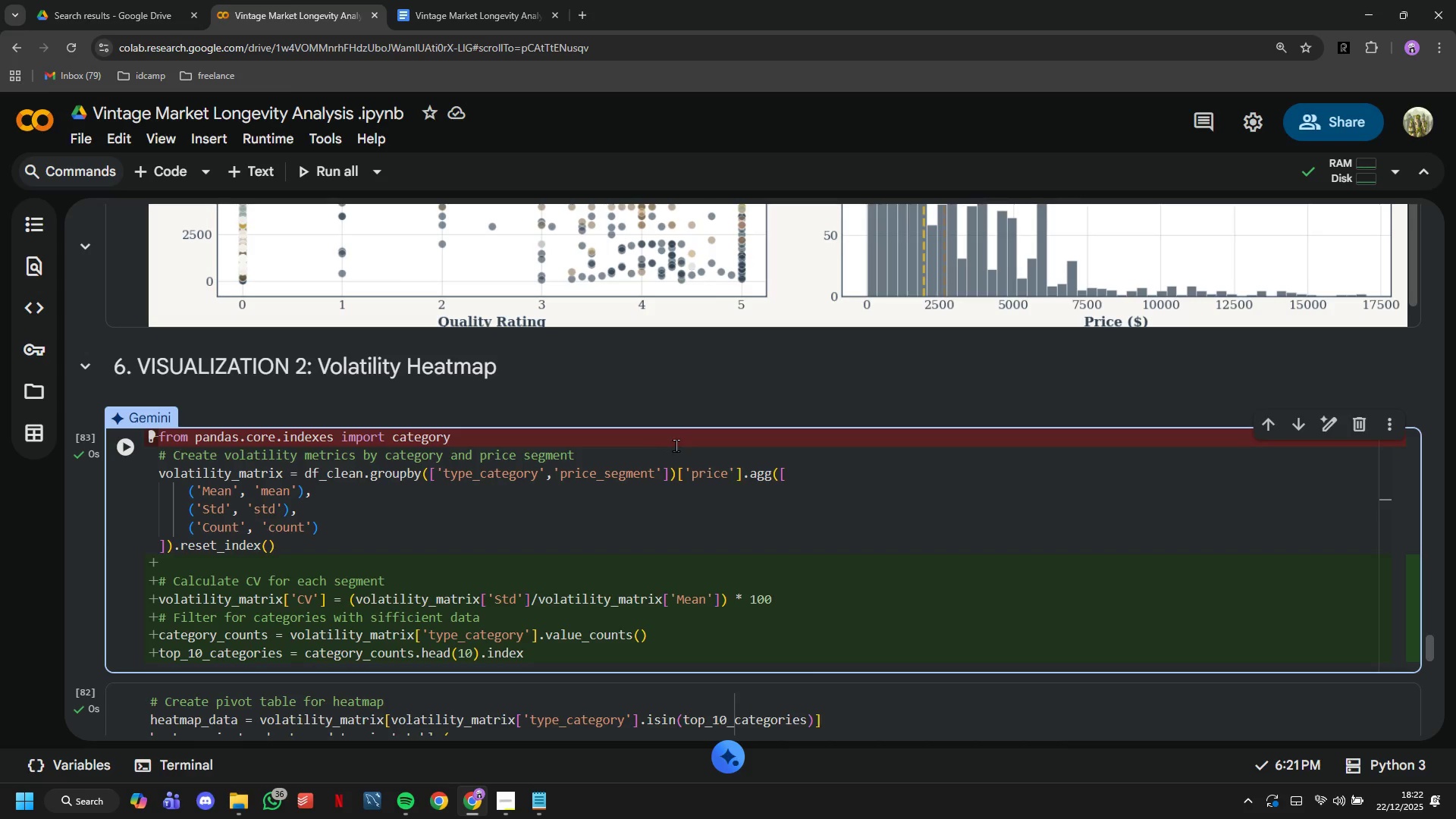 
wait(14.78)
 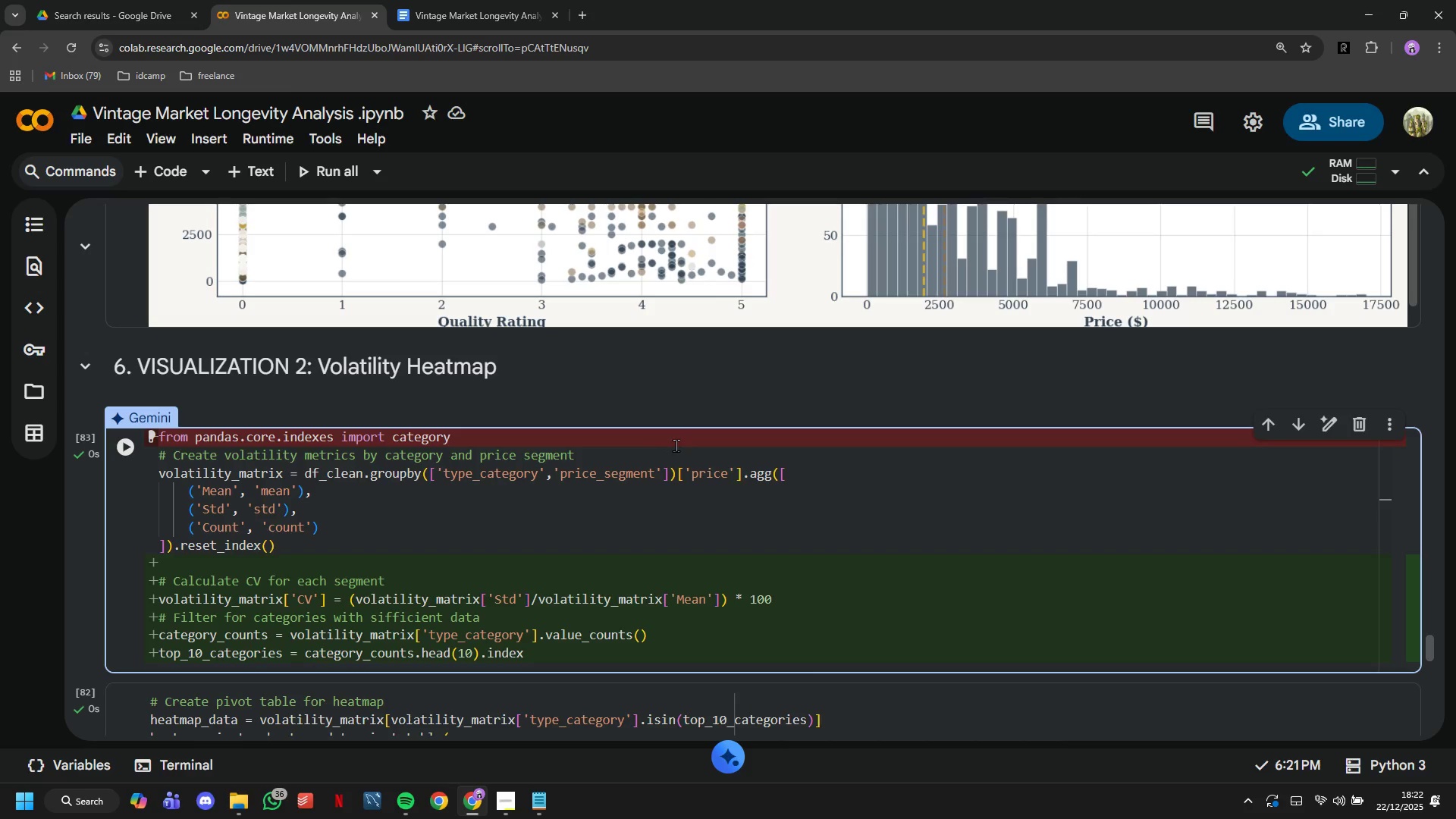 
mouse_move([623, 601])
 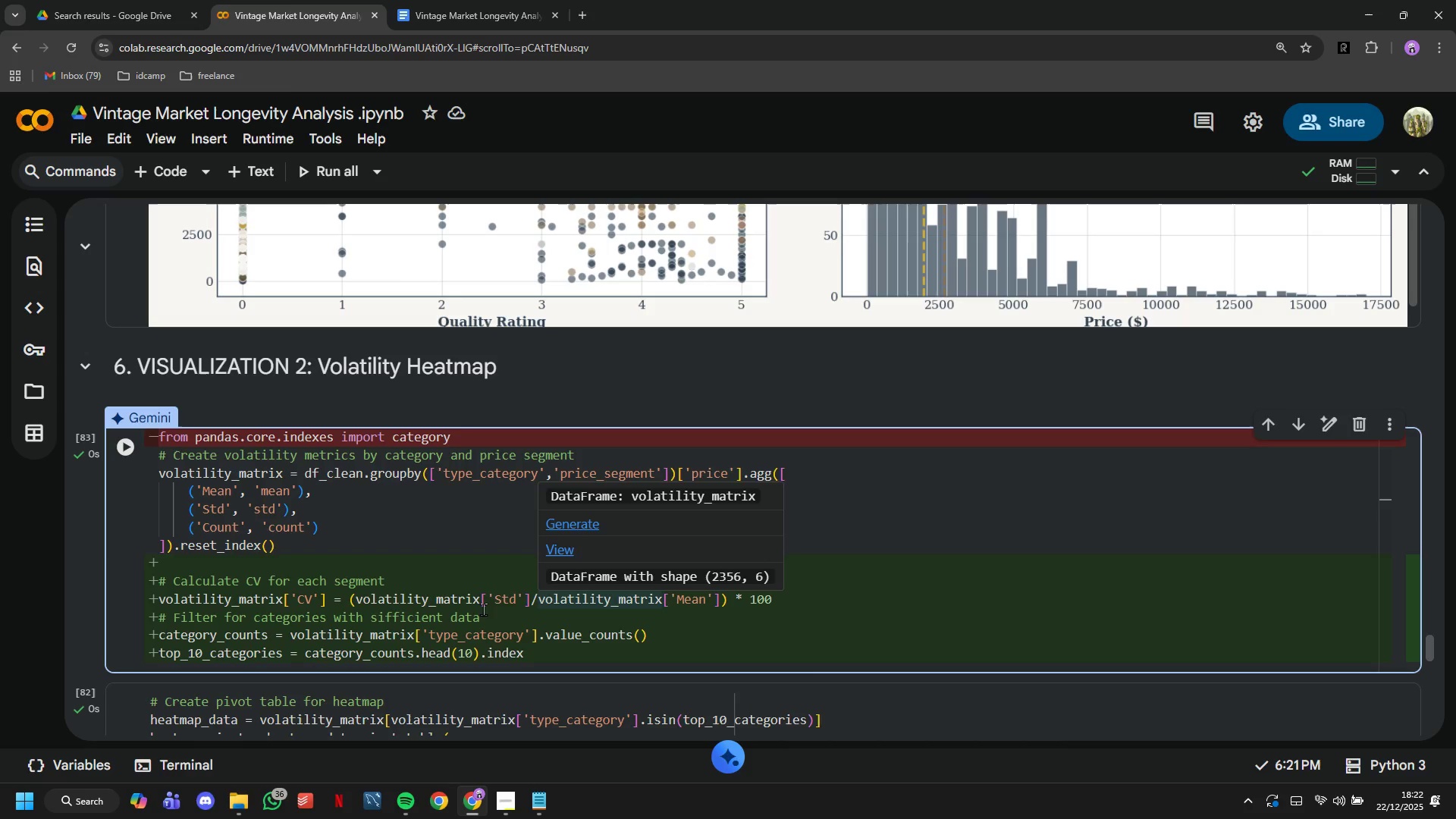 
mouse_move([500, 620])
 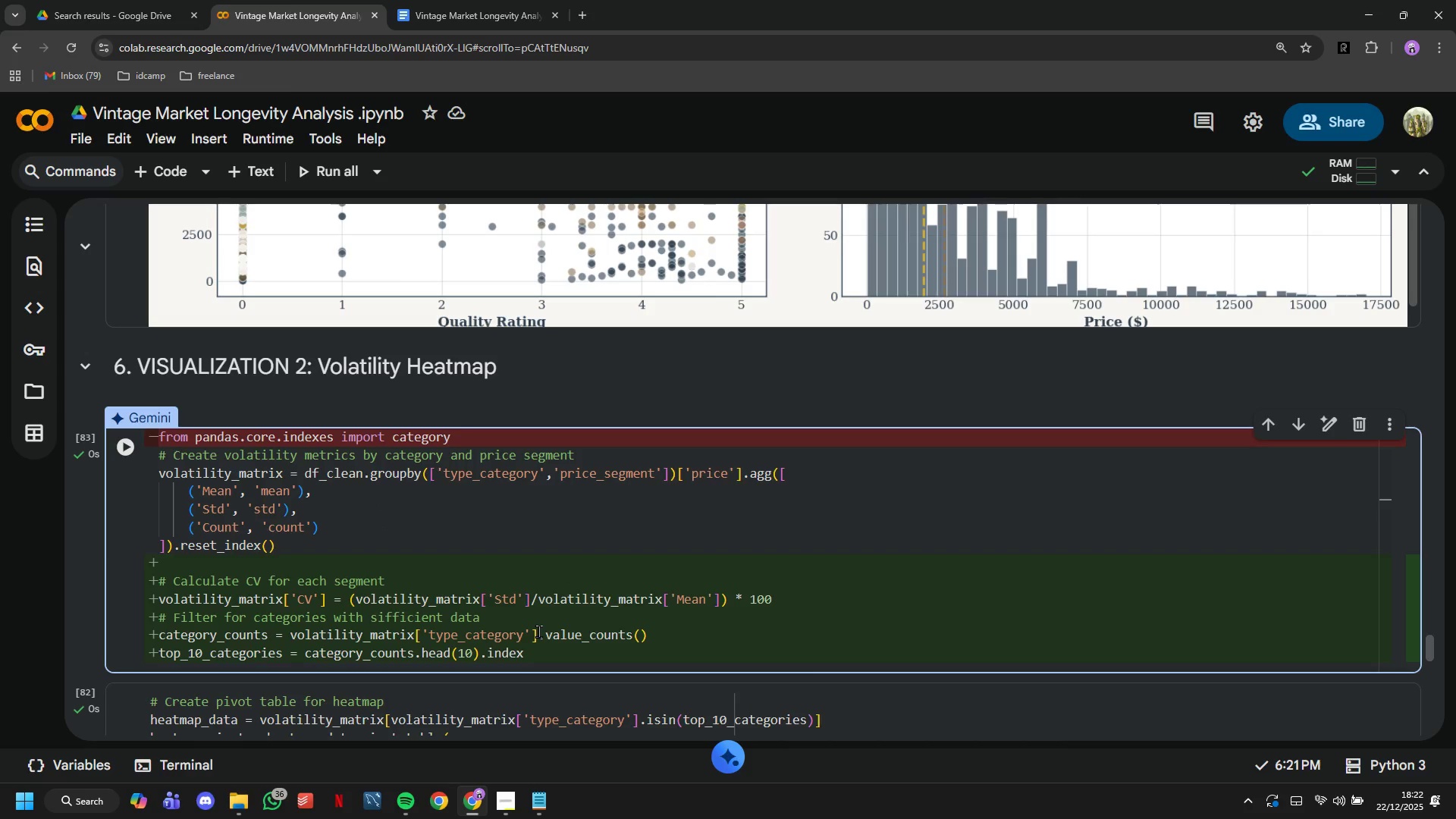 
scroll: coordinate [538, 628], scroll_direction: down, amount: 3.0
 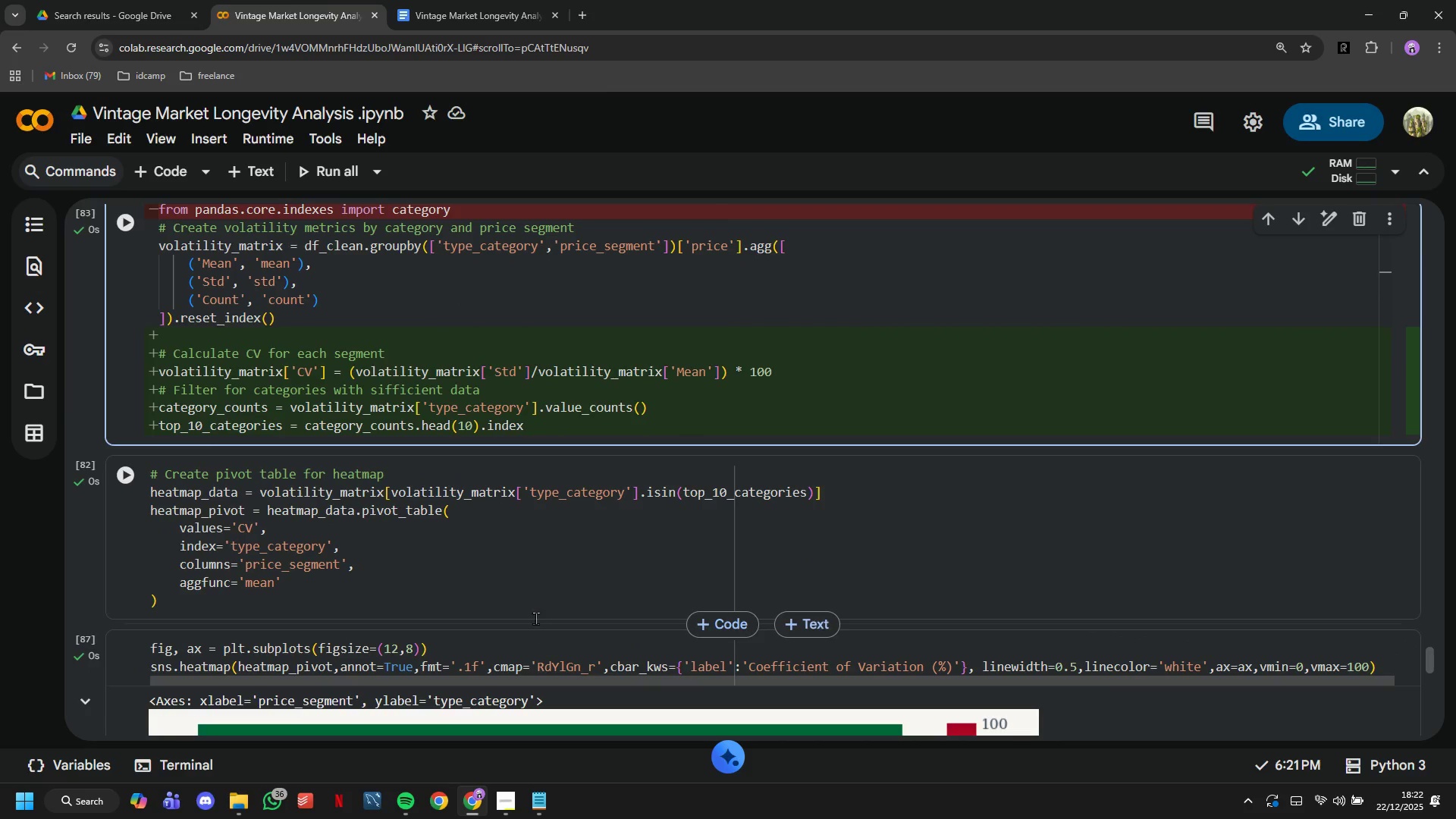 
left_click([534, 606])
 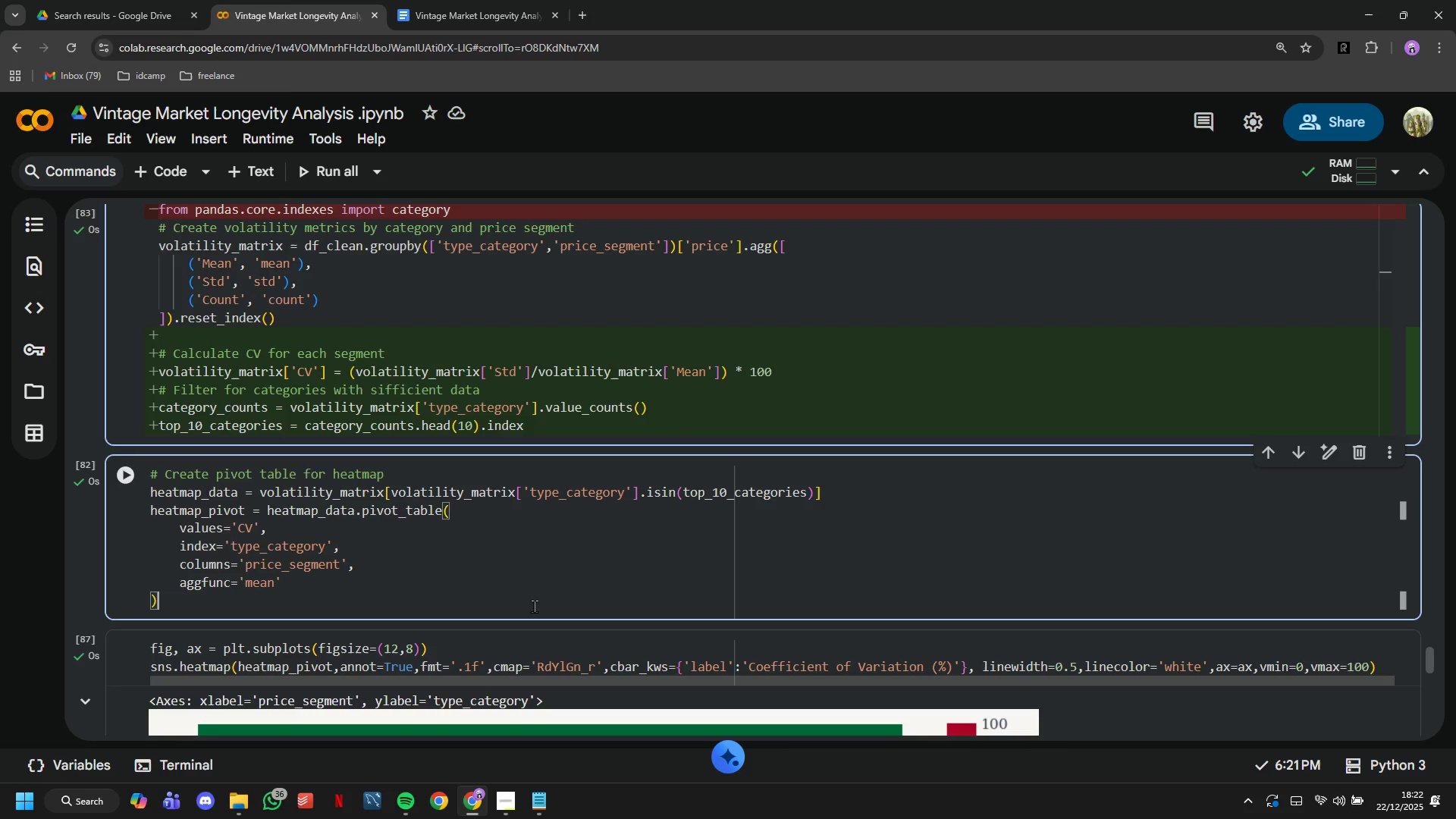 
wait(11.19)
 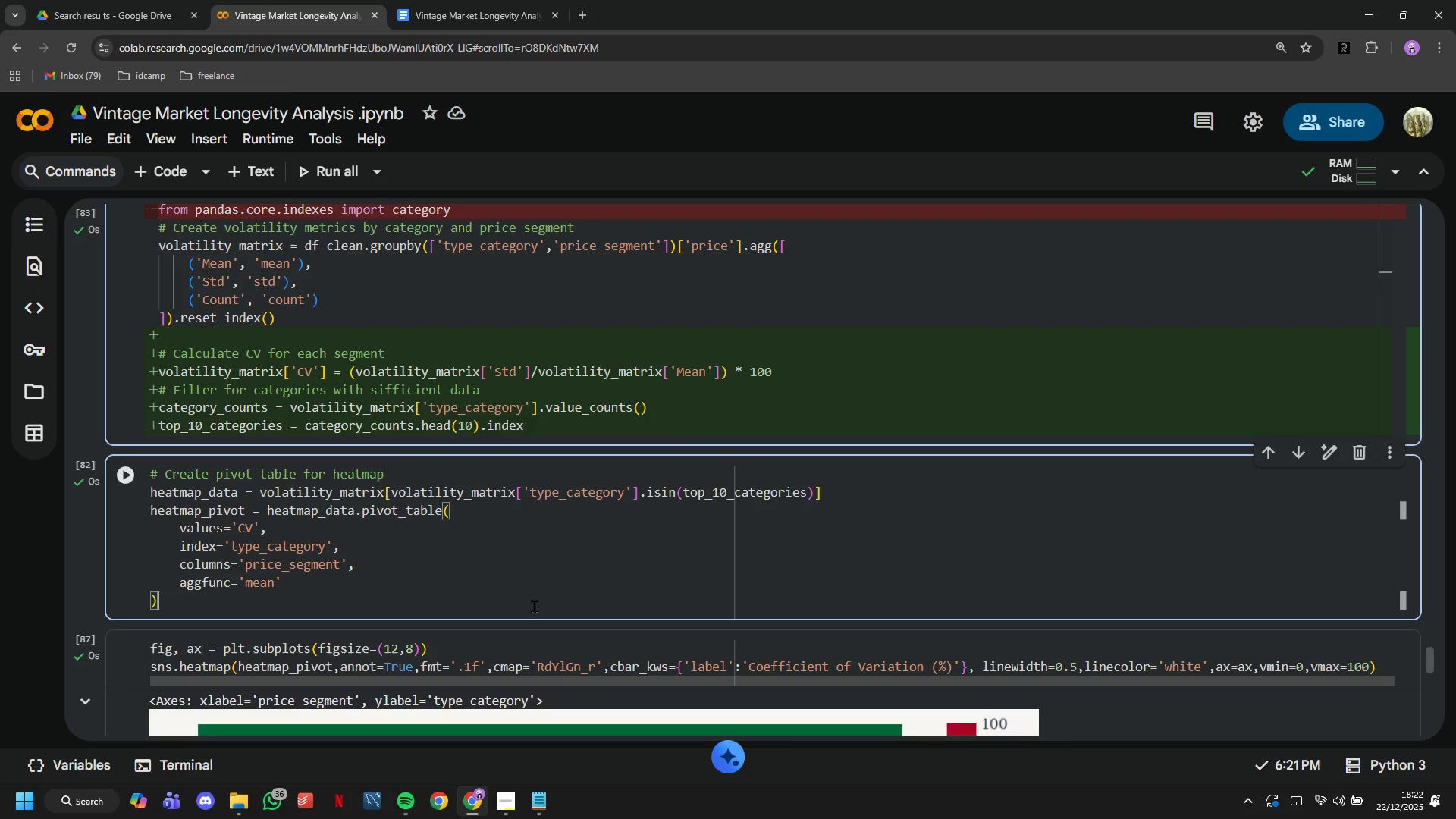 
scroll: coordinate [532, 587], scroll_direction: down, amount: 4.0
 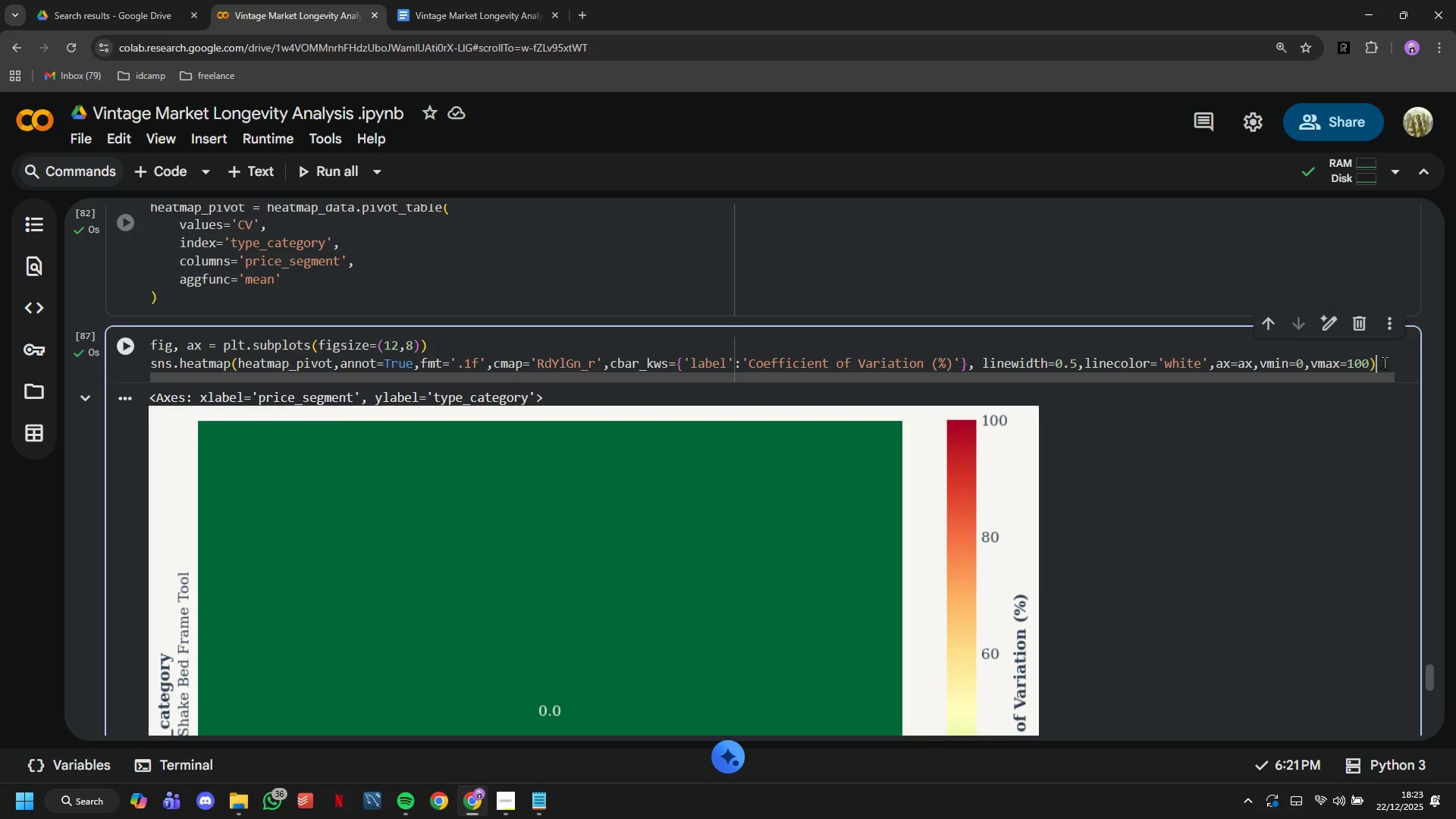 
key(Enter)
 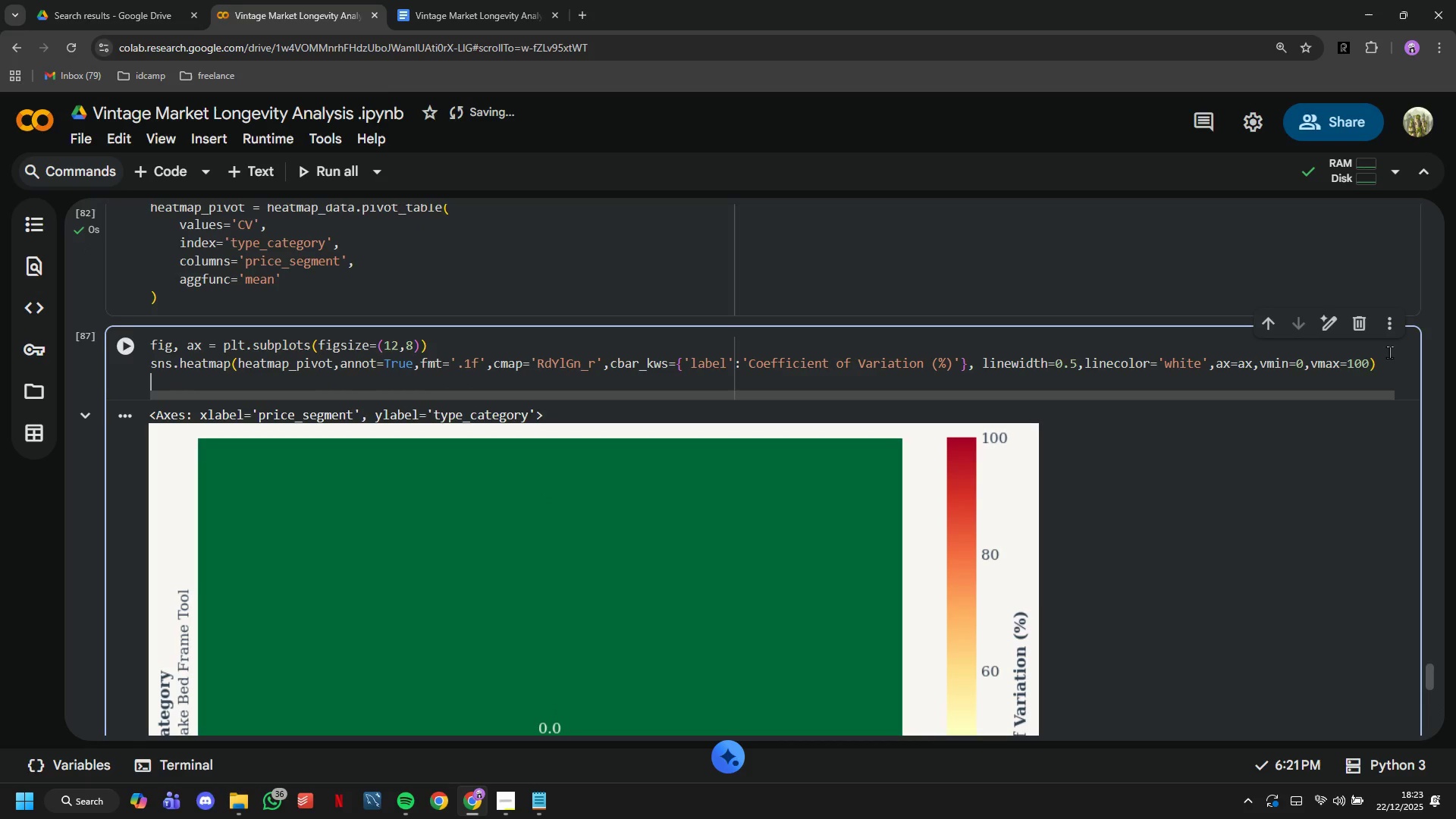 
wait(9.12)
 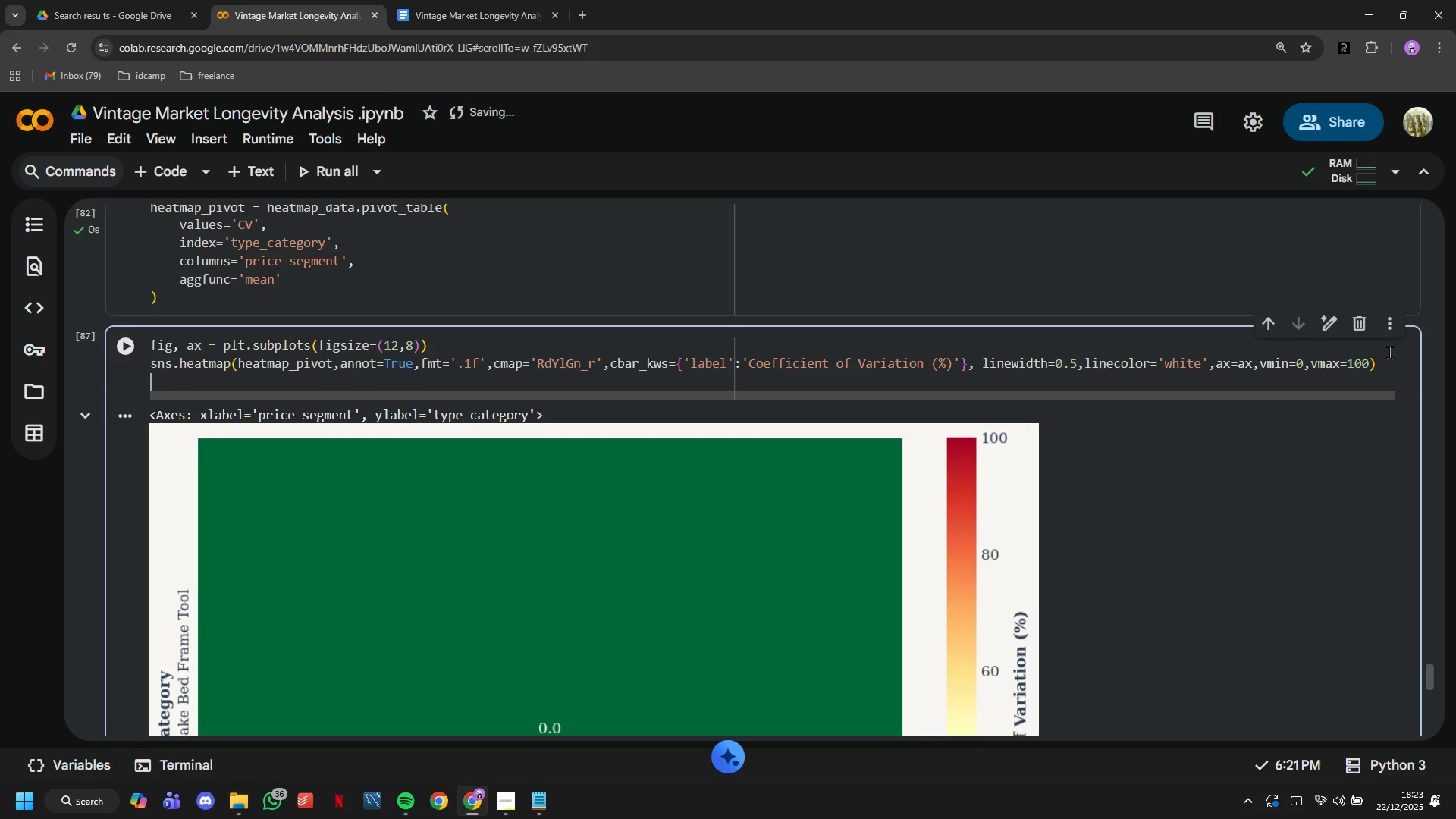 
type(ax.set_tile)
key(Backspace)
key(Backspace)
type(tle)
 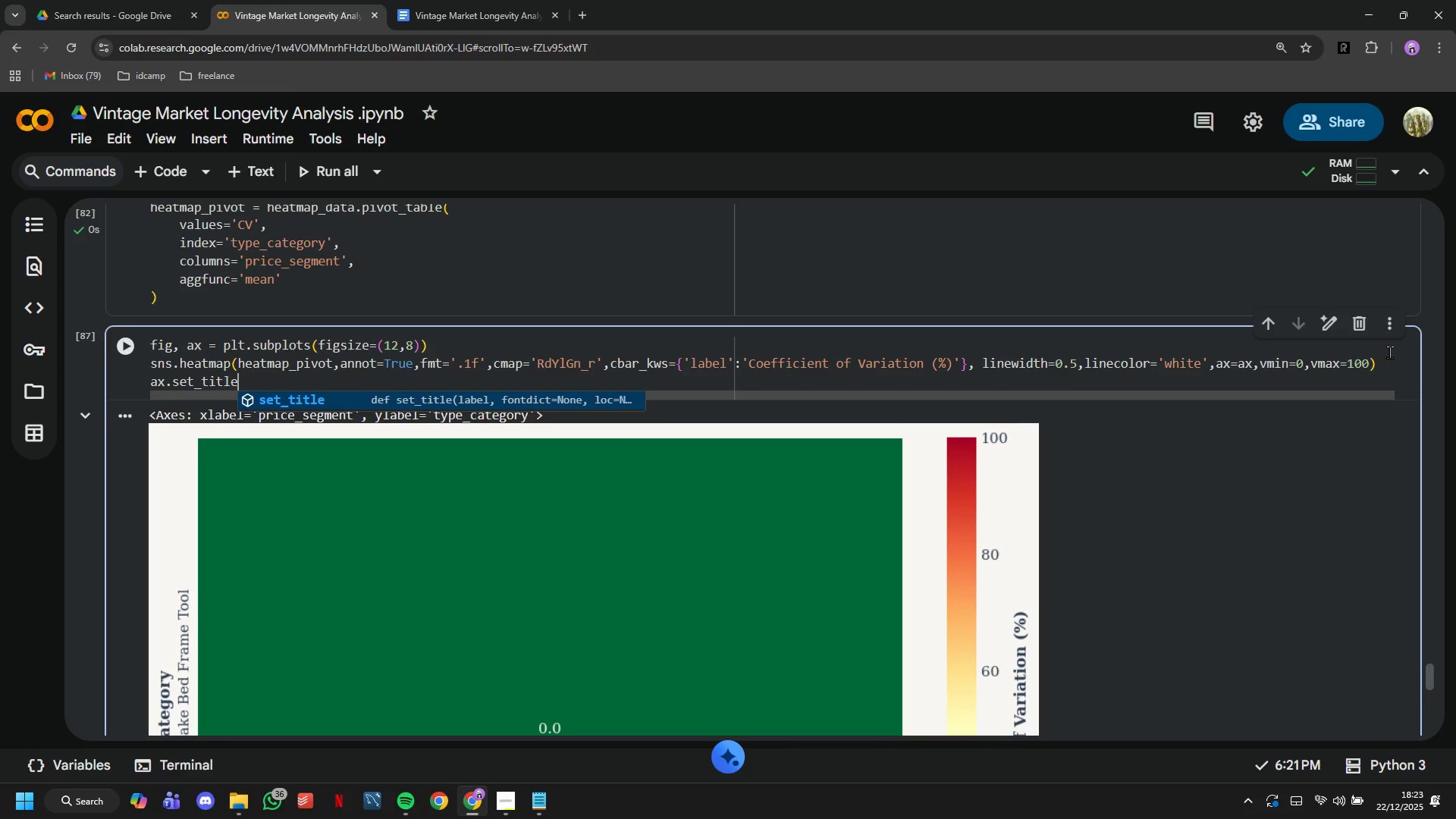 
type(('Price Volatility Matrix: Investment Ri)
key(Backspace)
type(isk Asesment\n)
 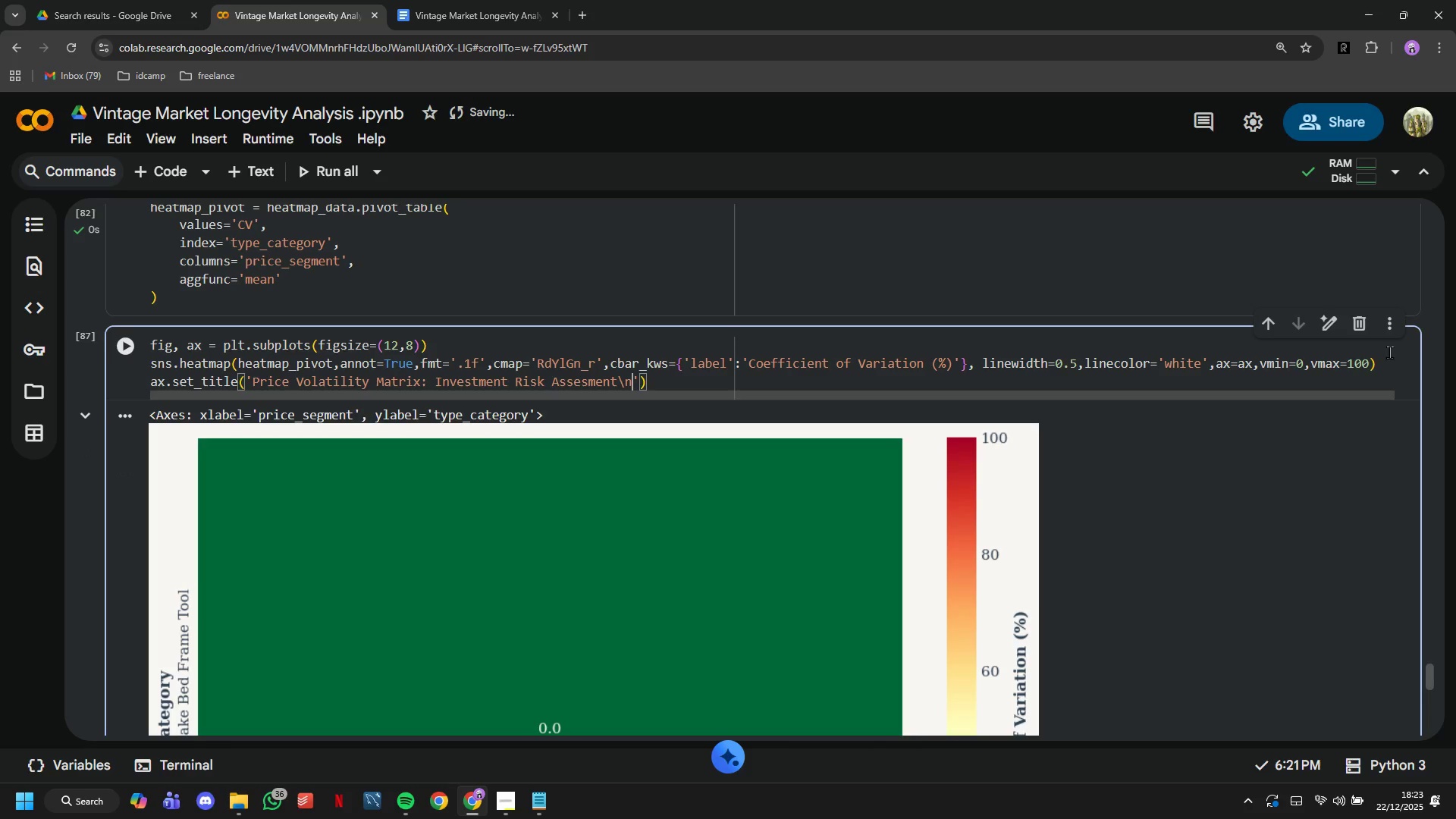 
wait(5.42)
 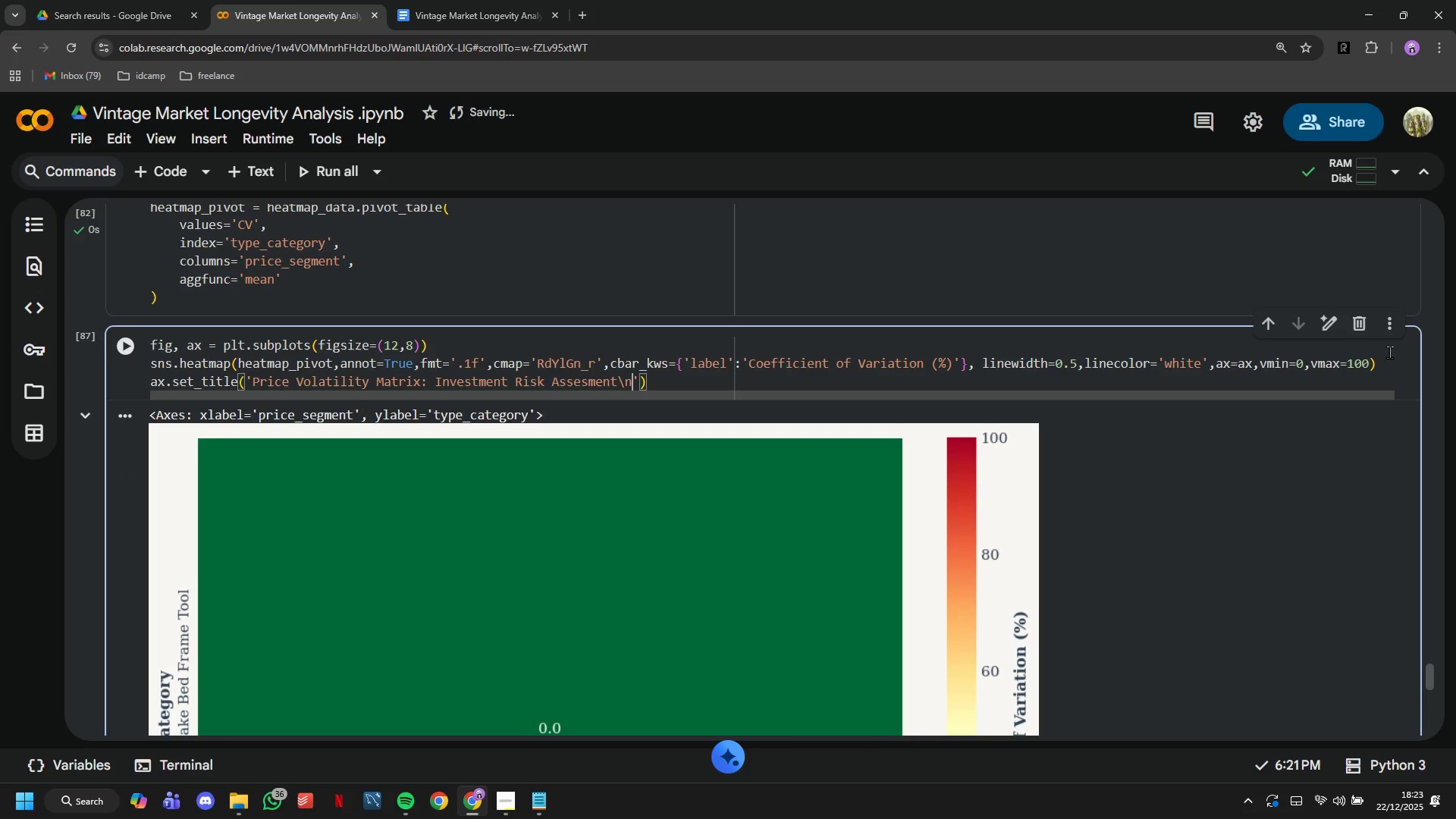 
type((Lower b)
key(Backspace)
type(values = More stable Investment)
 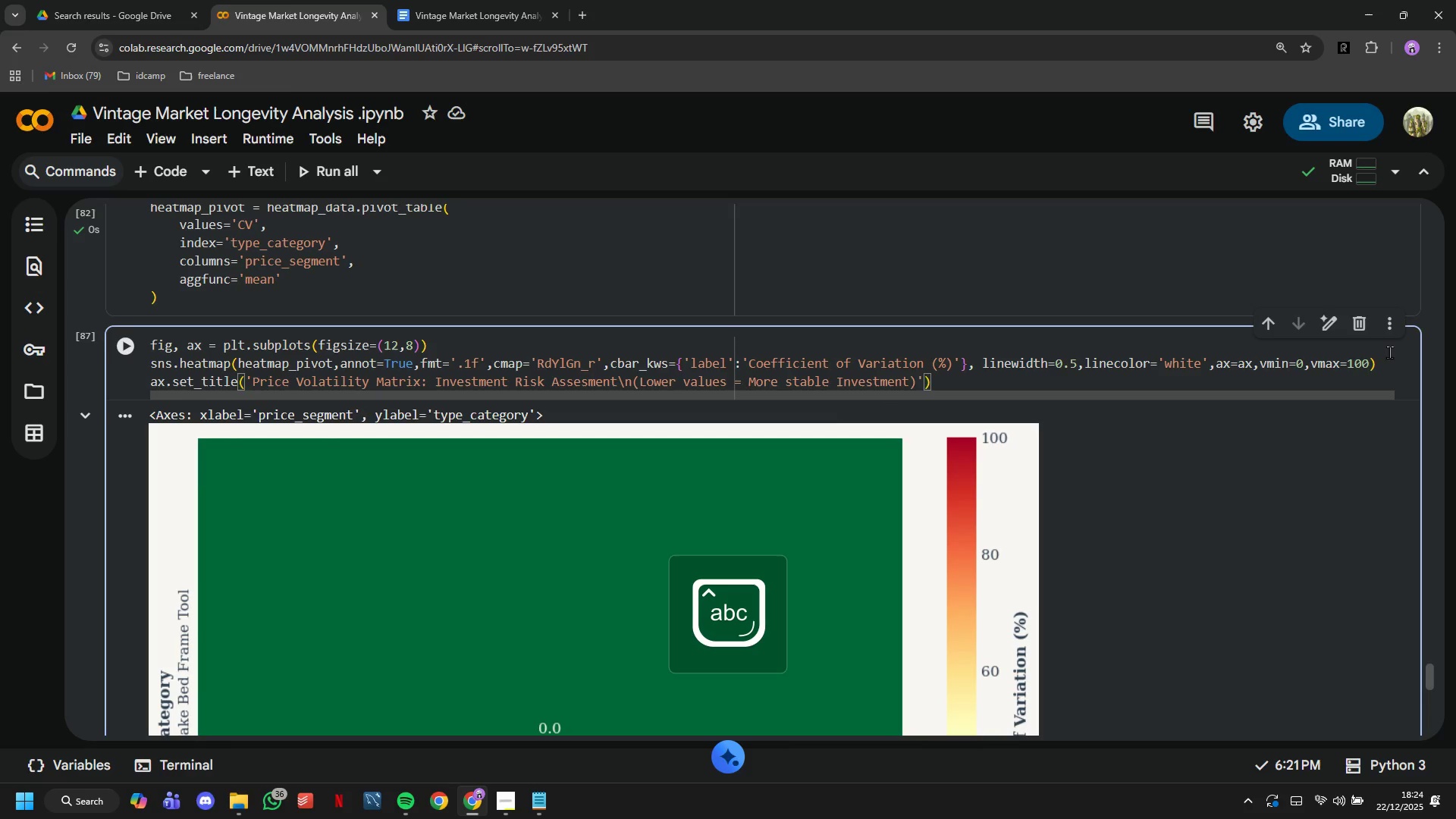 
key(ArrowRight)
 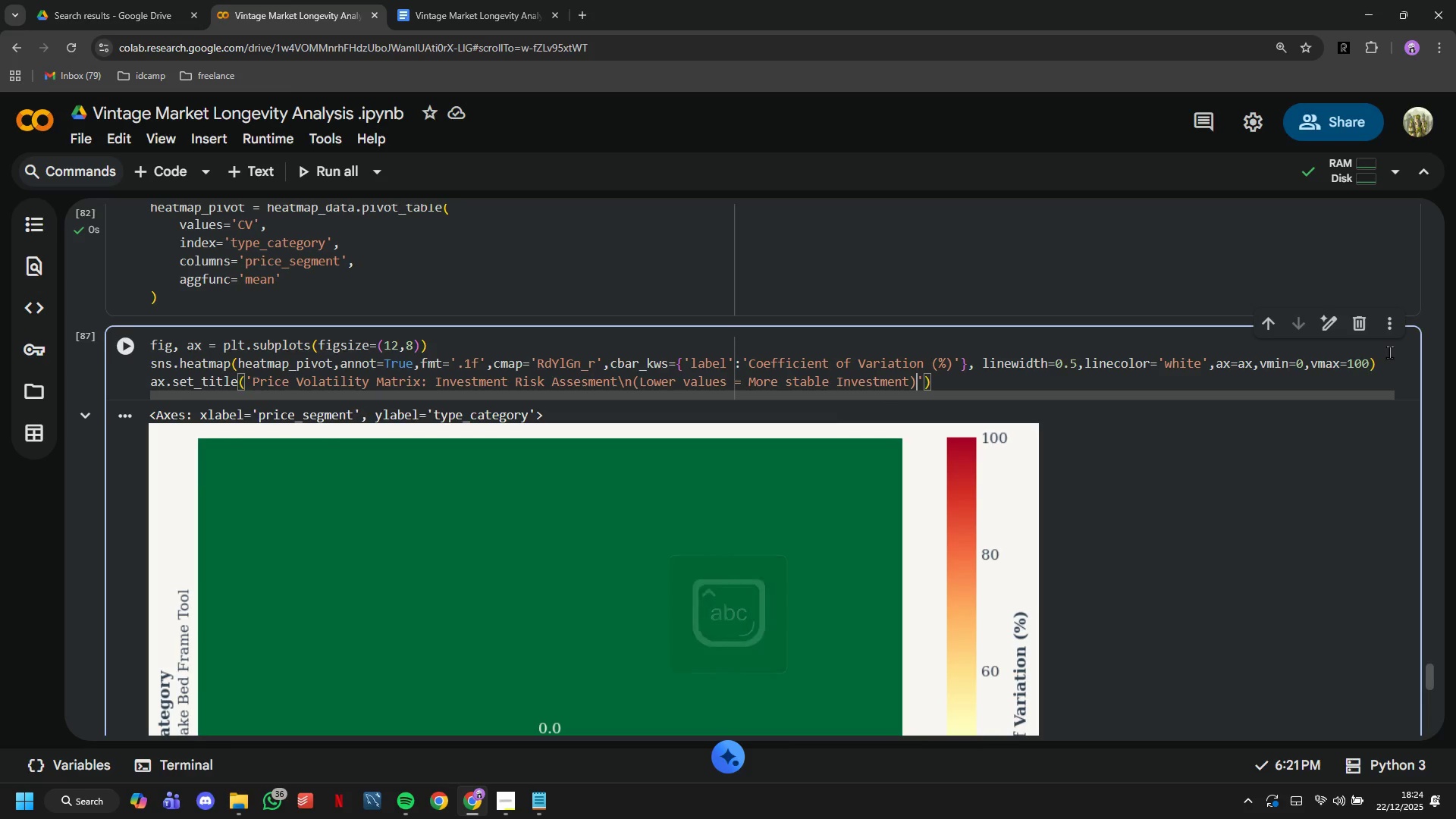 
key(ArrowRight)
 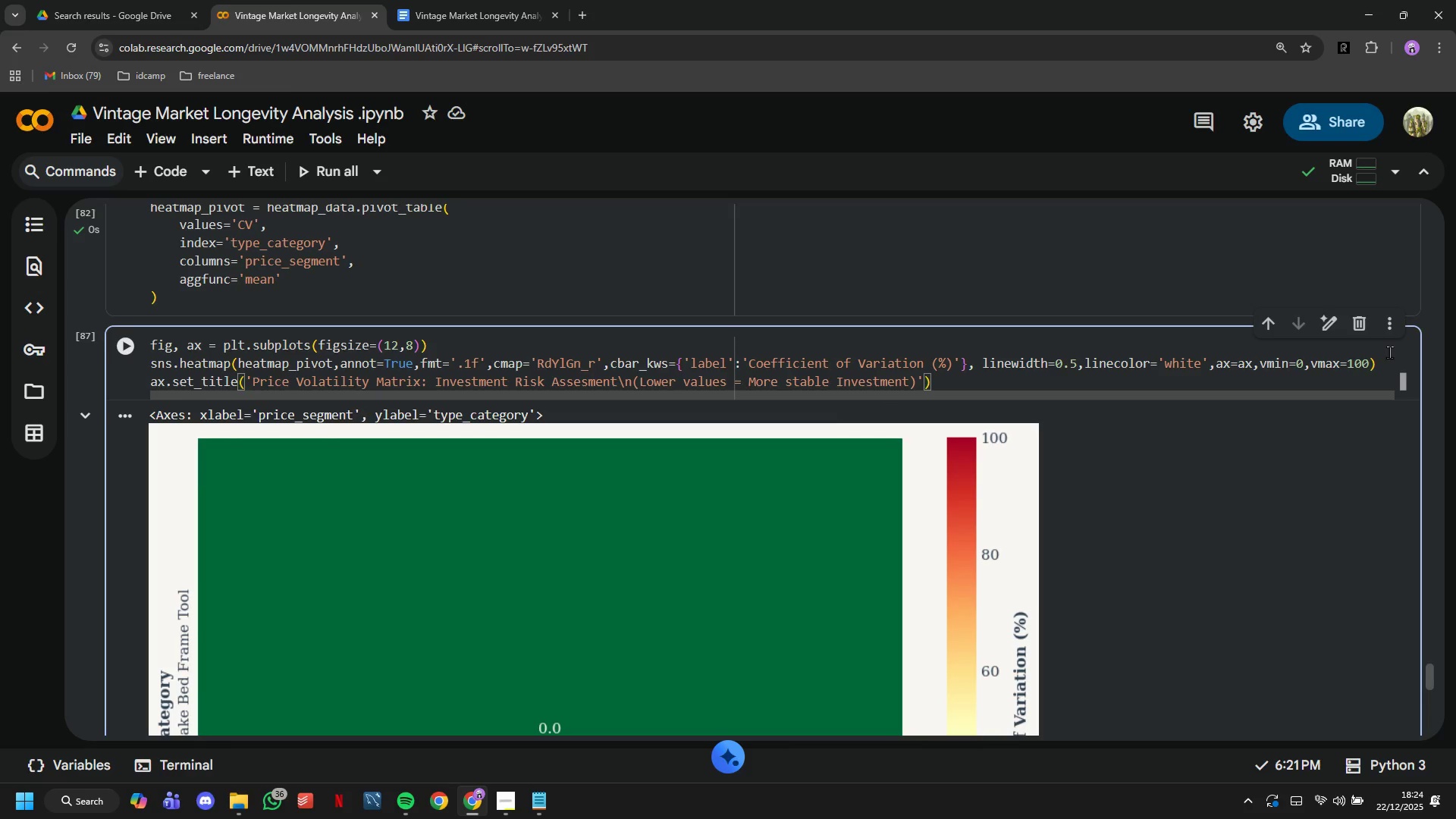 
key(ArrowRight)
 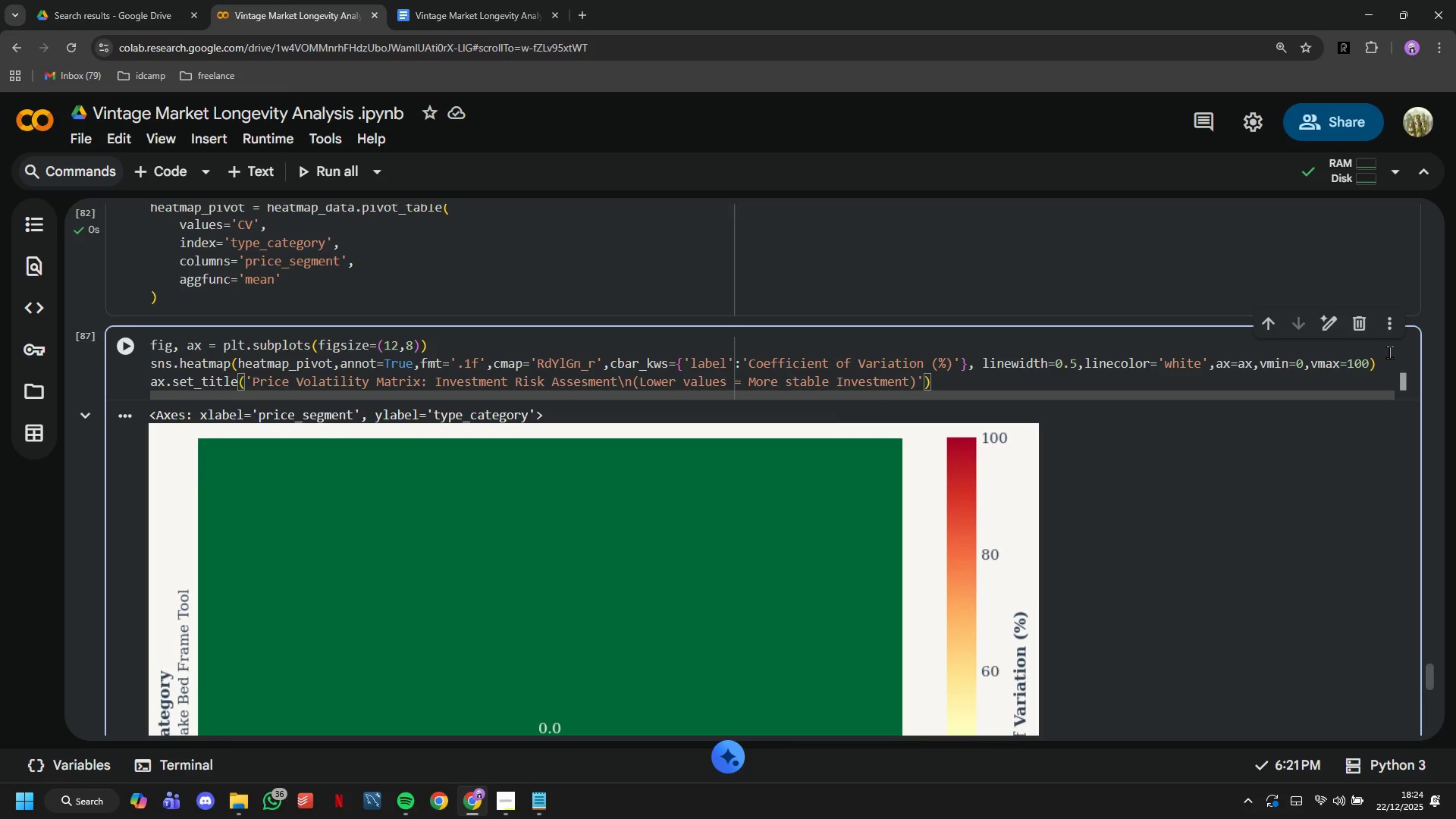 
key(ArrowLeft)
 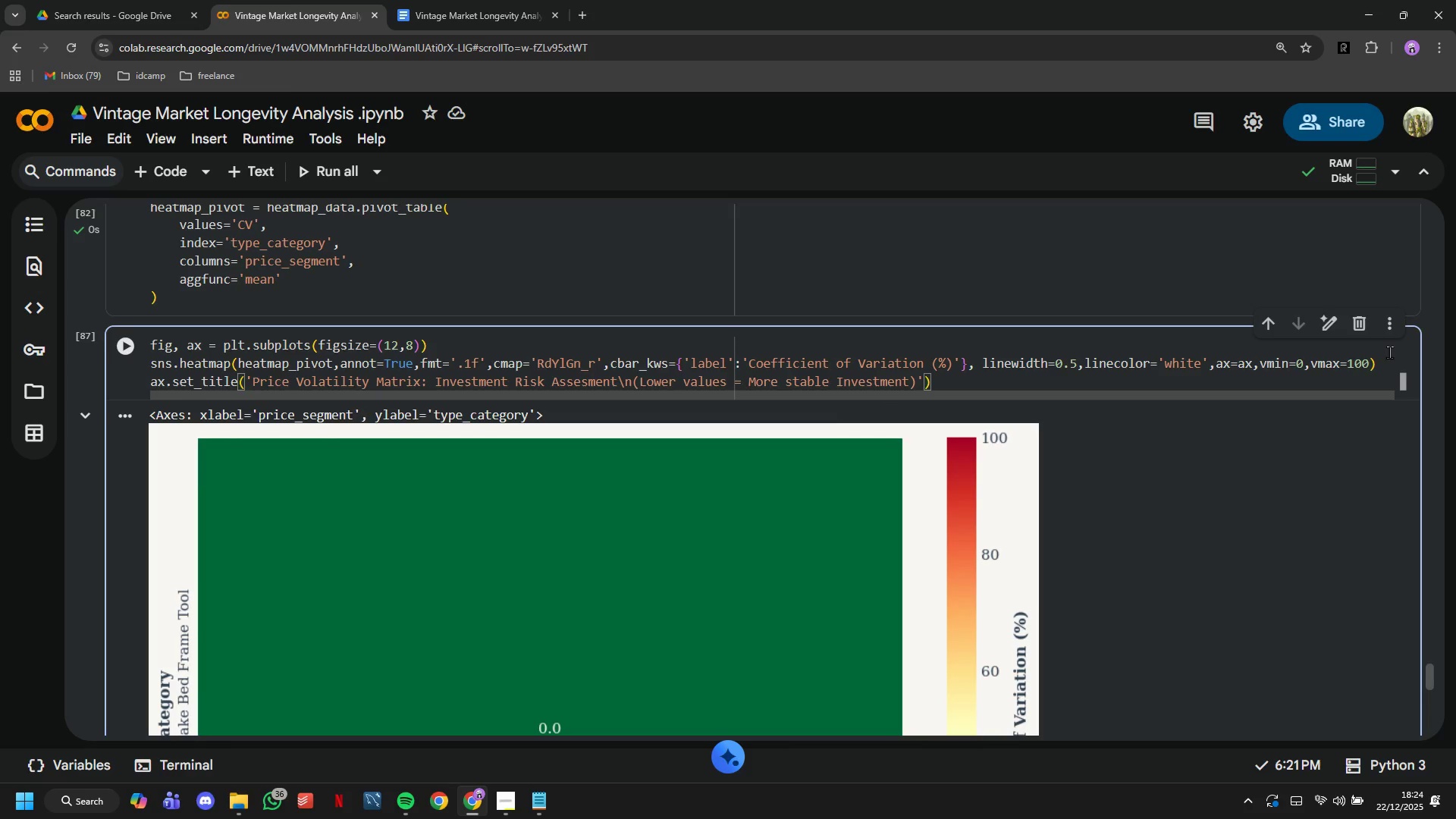 
type(,pad=20, fpntwe)
key(Backspace)
key(Backspace)
key(Backspace)
key(Backspace)
key(Backspace)
type(ontweight='bold)
 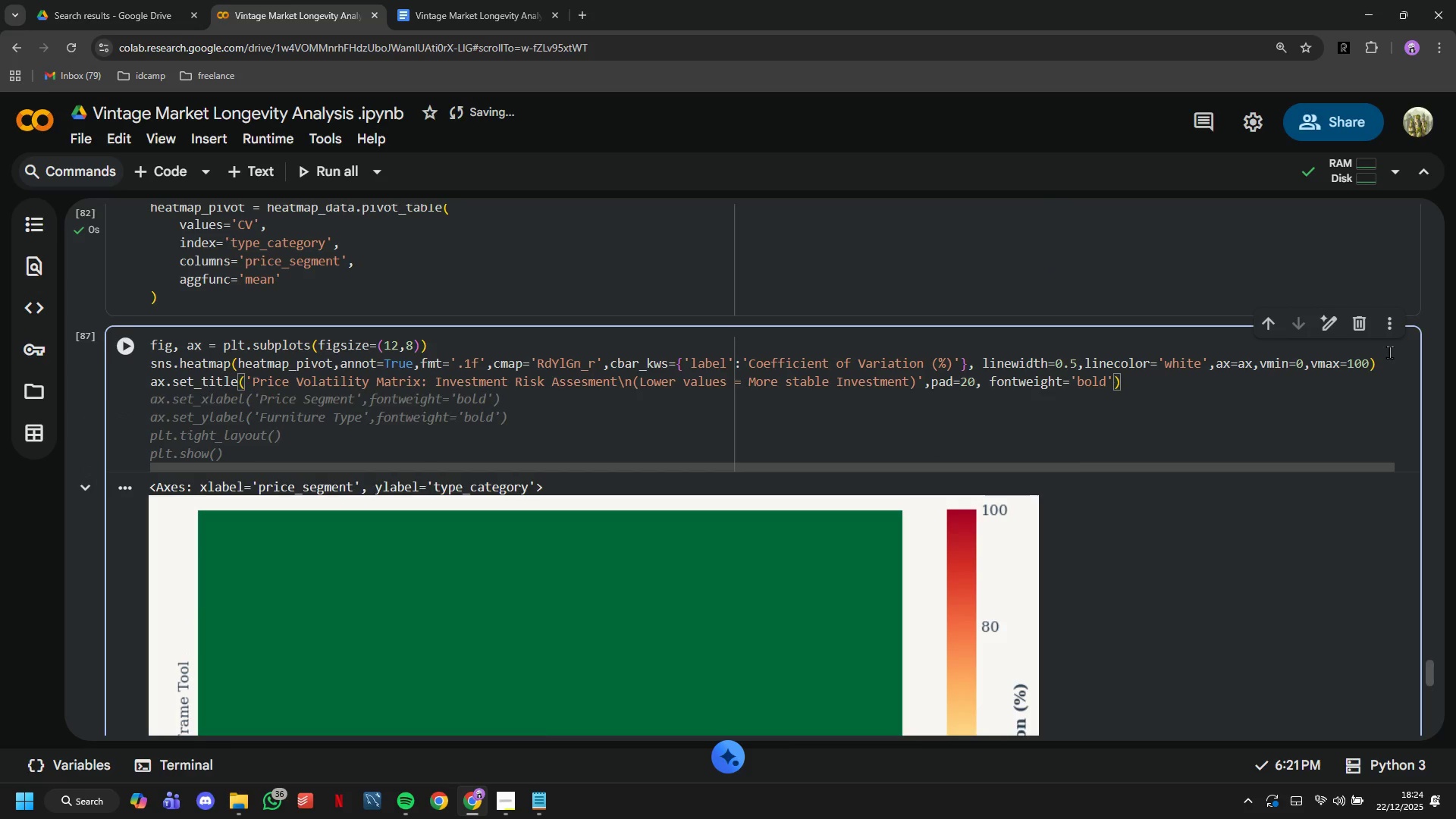 
key(ArrowRight)
 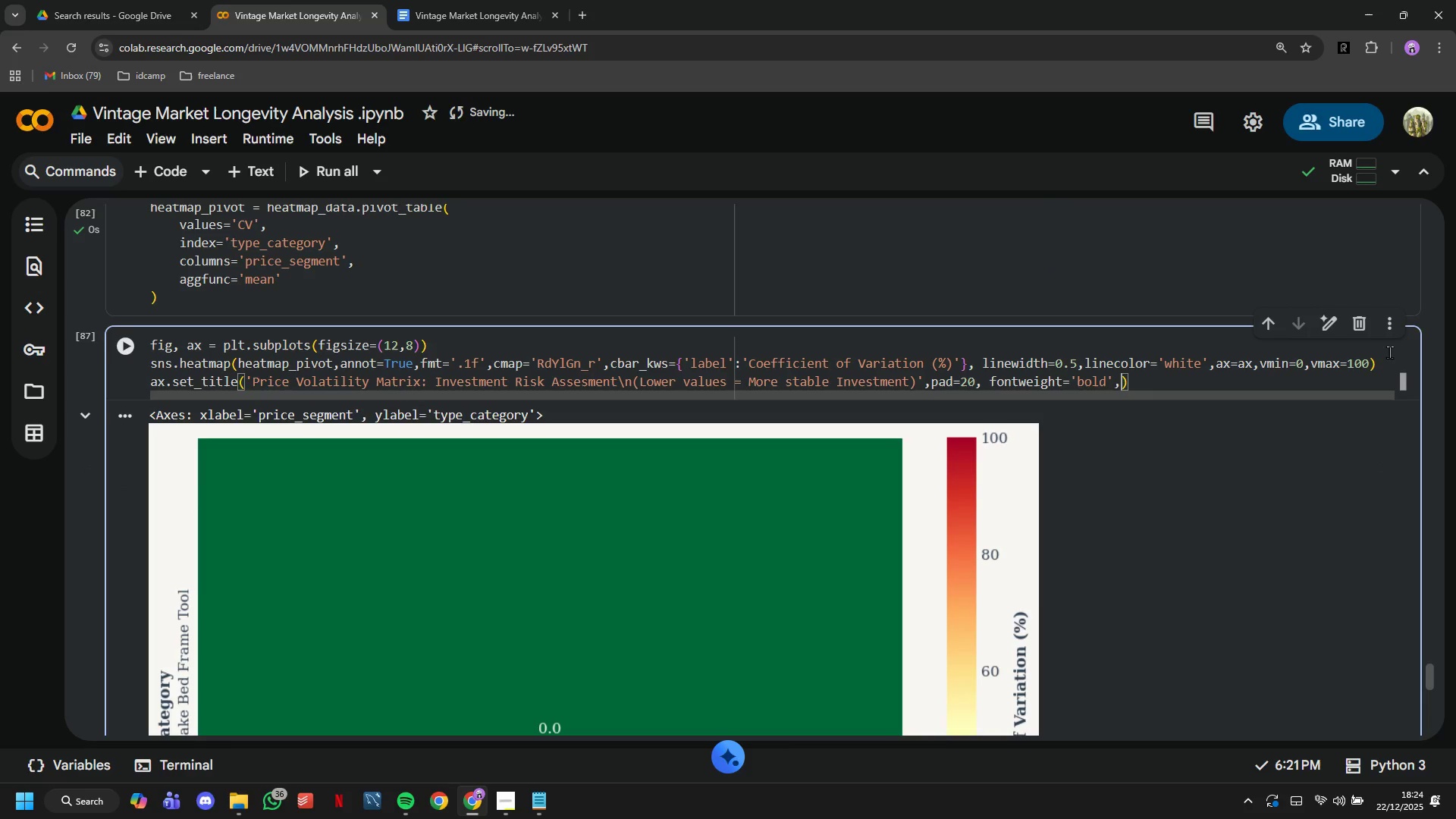 
type(,fontsize=12)
 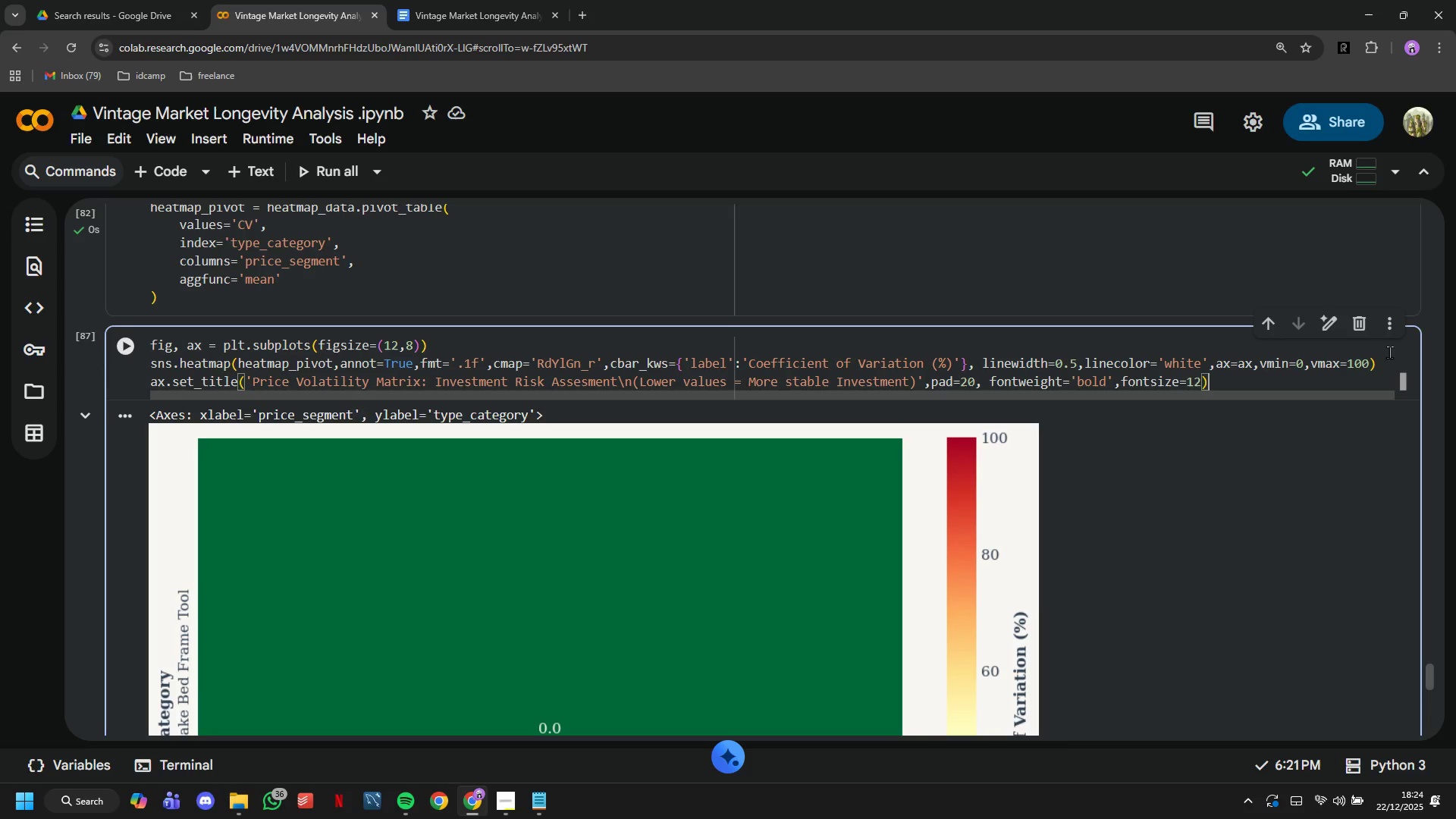 
key(ArrowRight)
 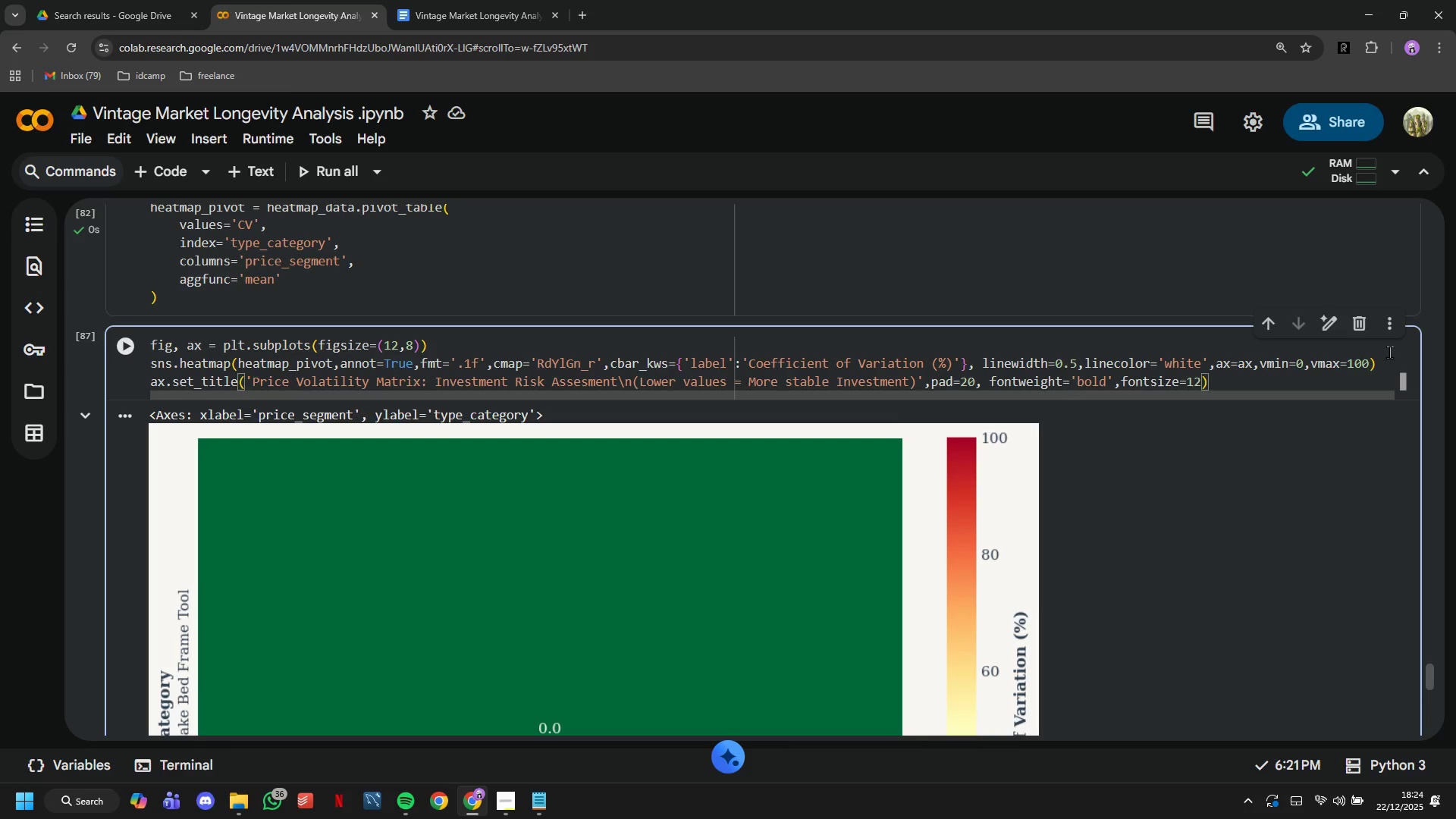 
key(ArrowLeft)
 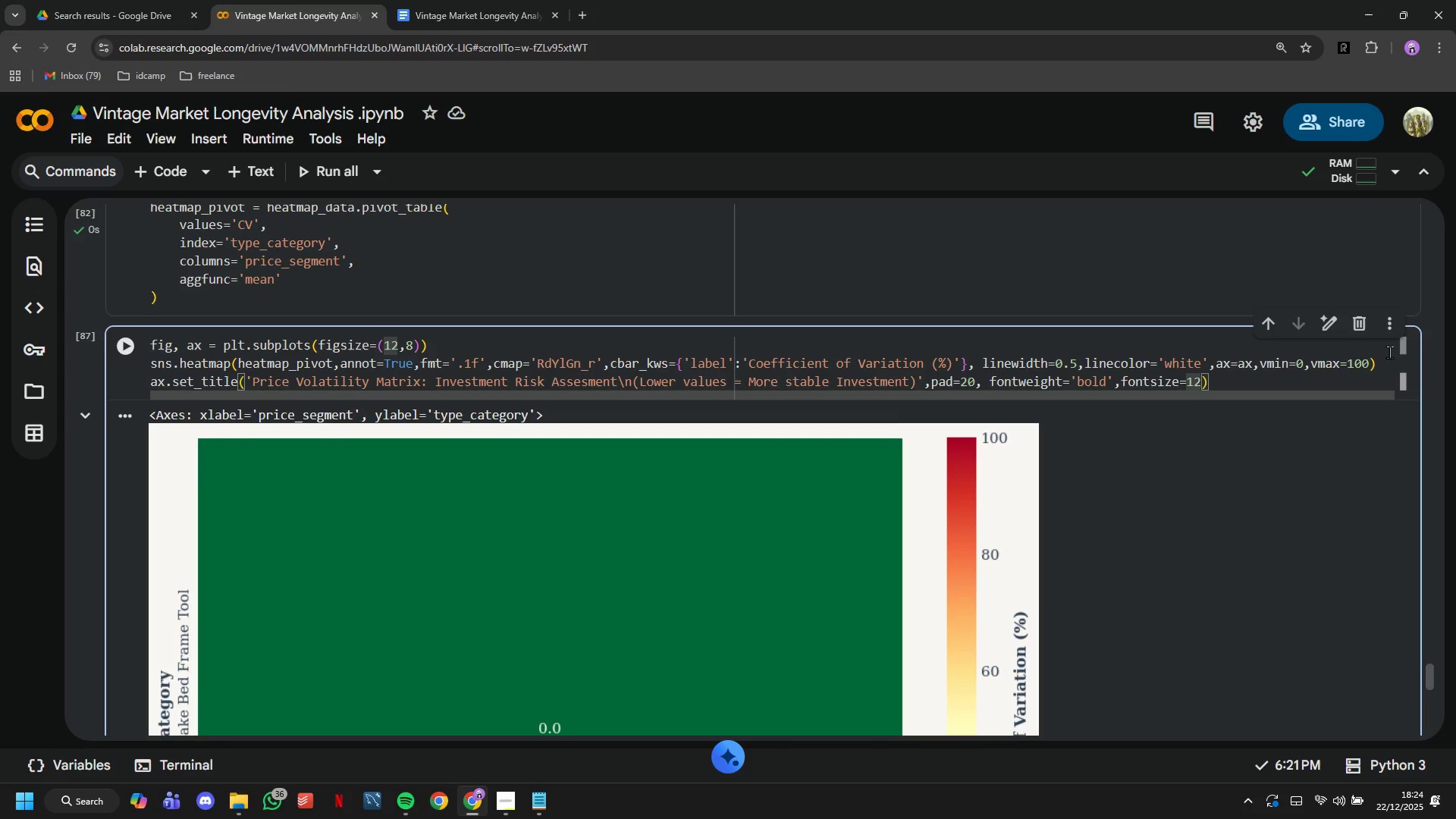 
key(ArrowRight)
 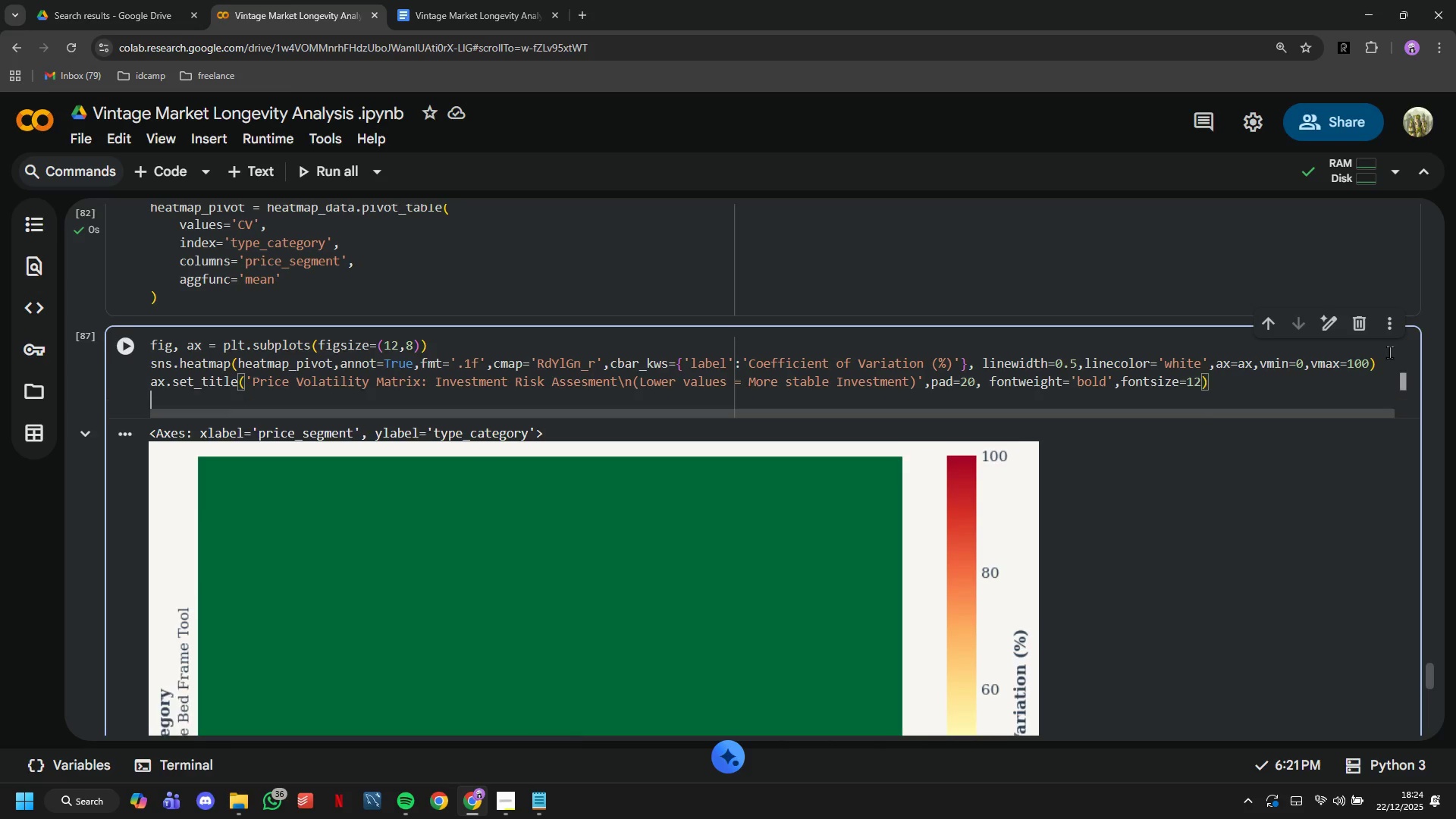 
key(Enter)
 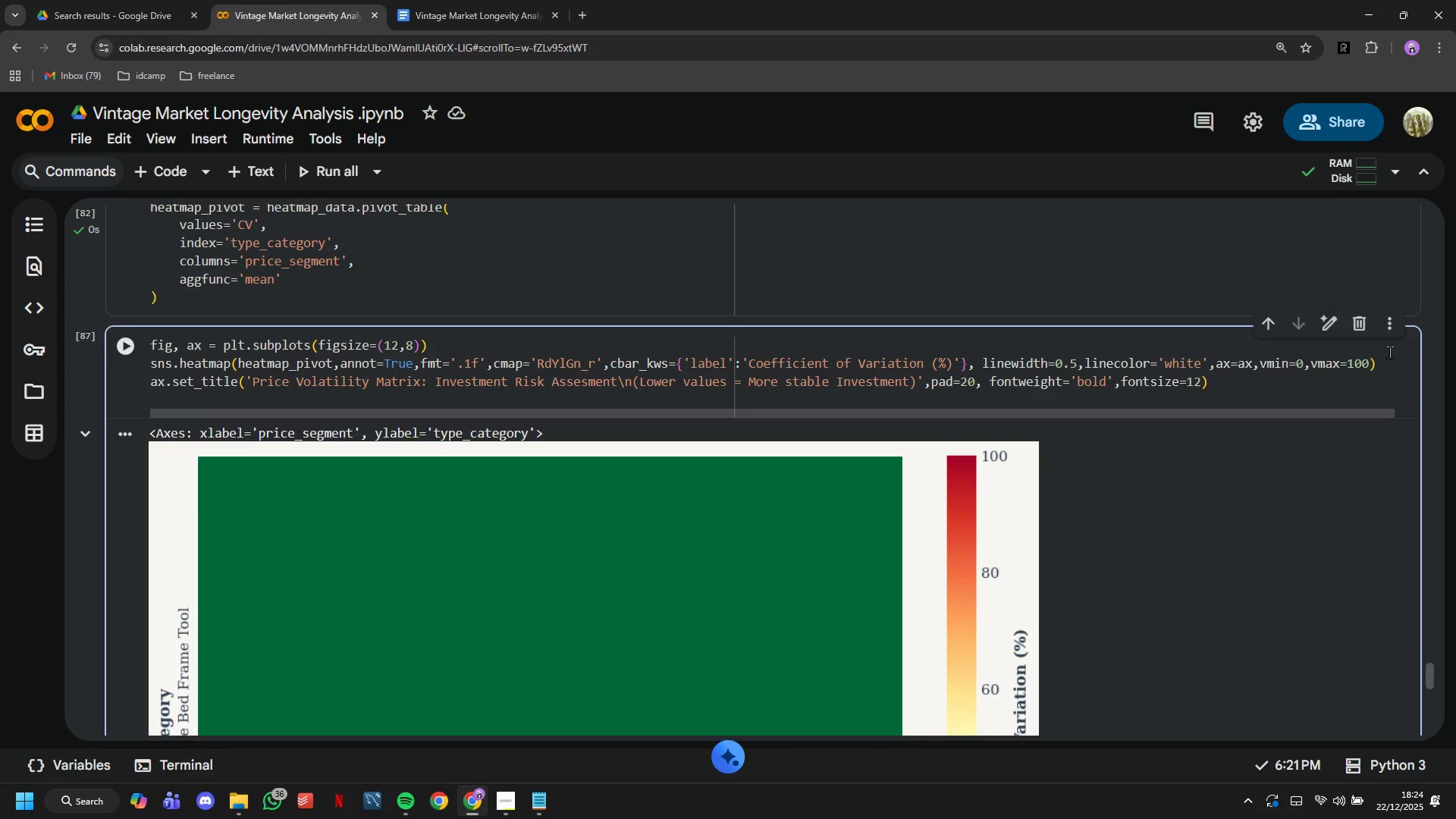 
type(plt.xticks(rotation=0)
 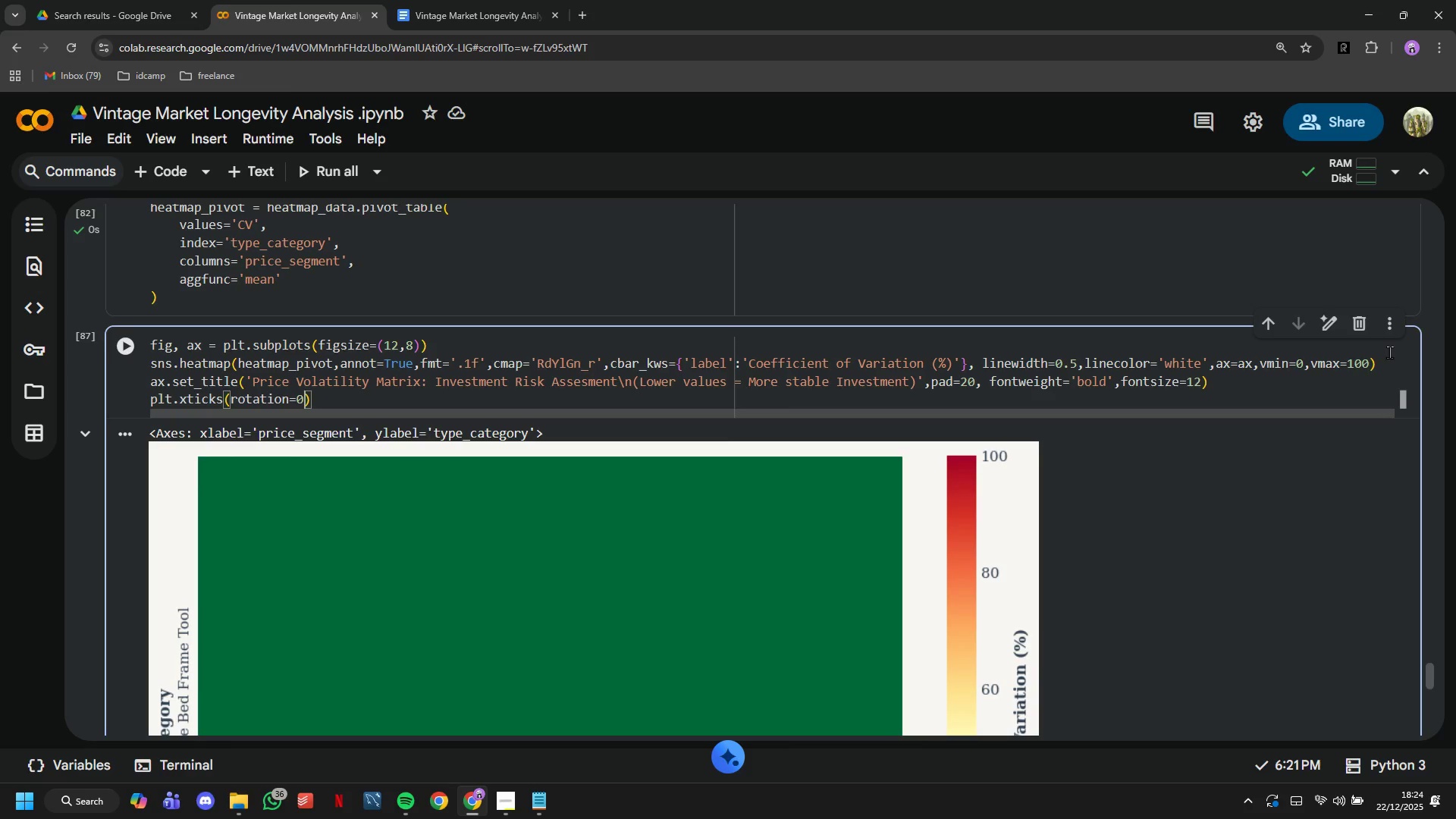 
key(ArrowRight)
 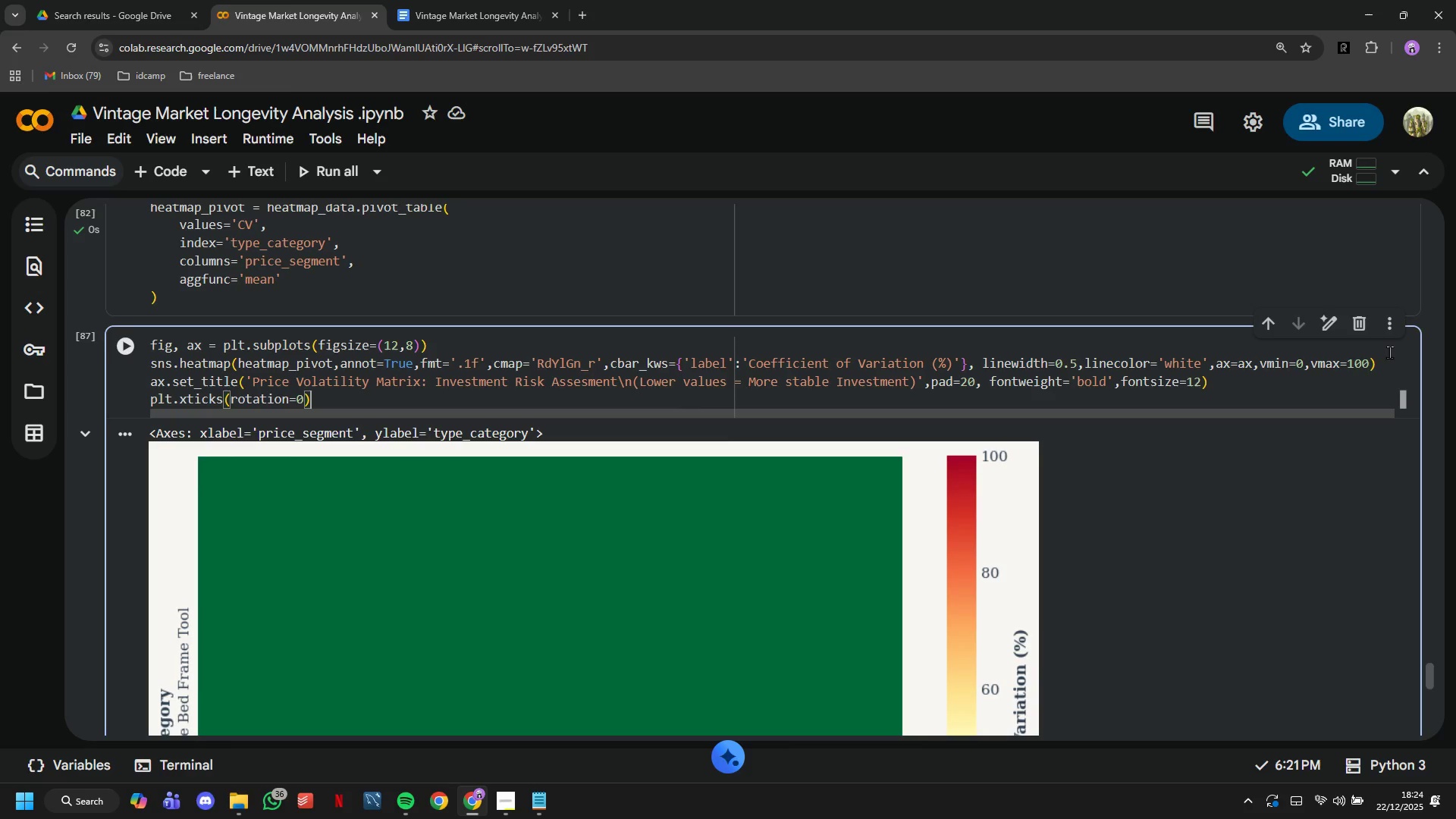 
key(Enter)
 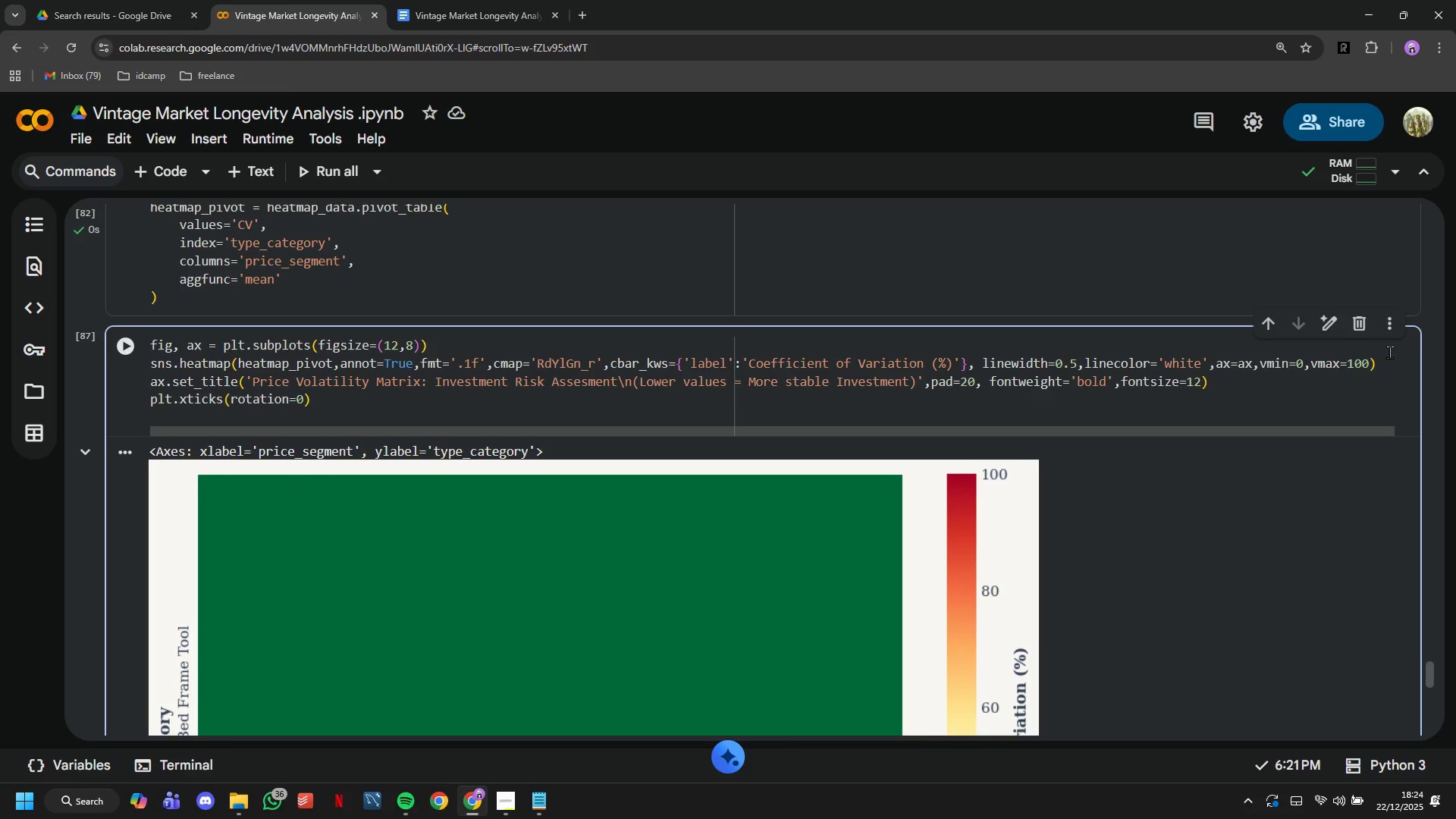 
type(plt.yticks(rotation=0)
 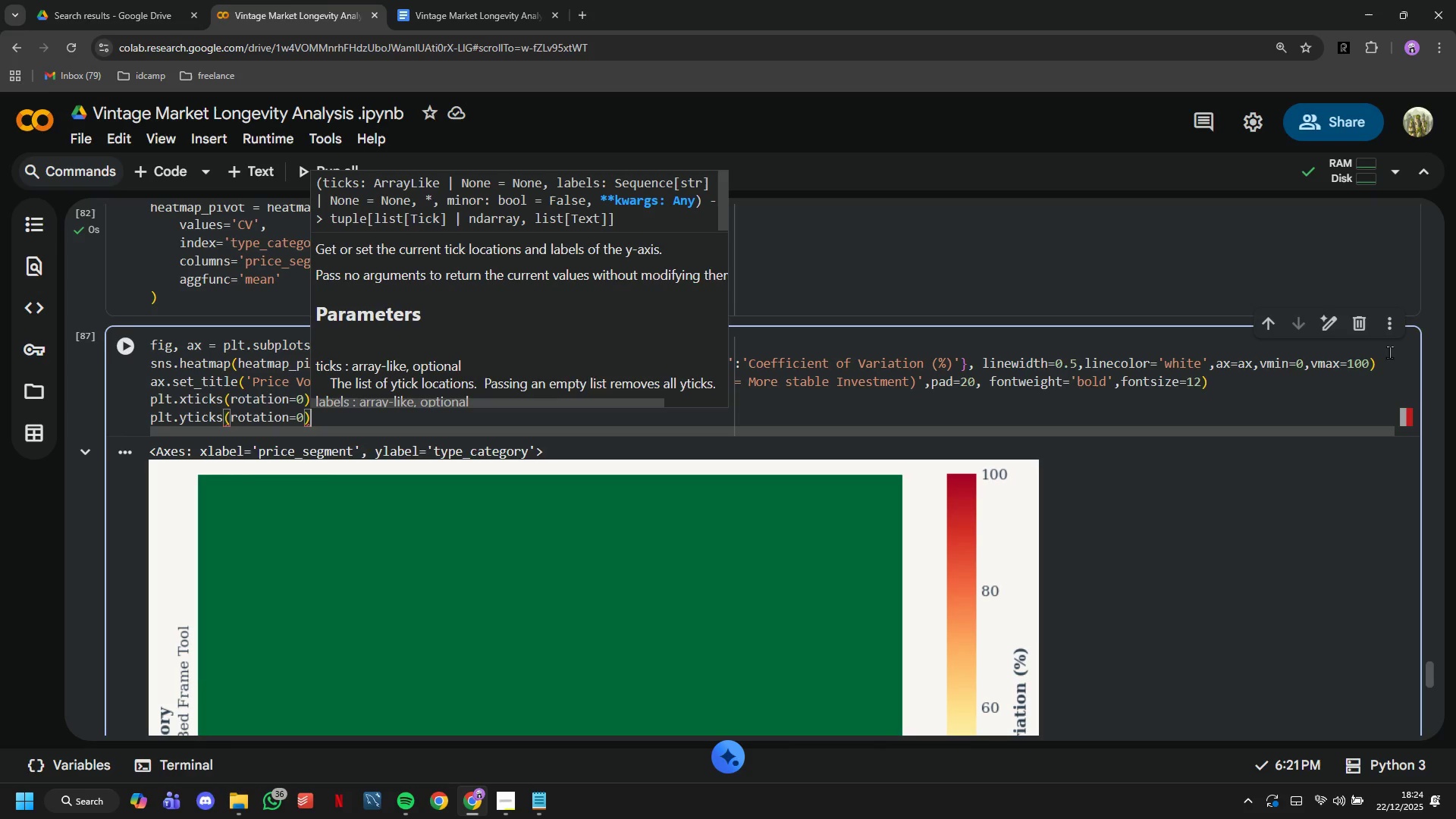 
 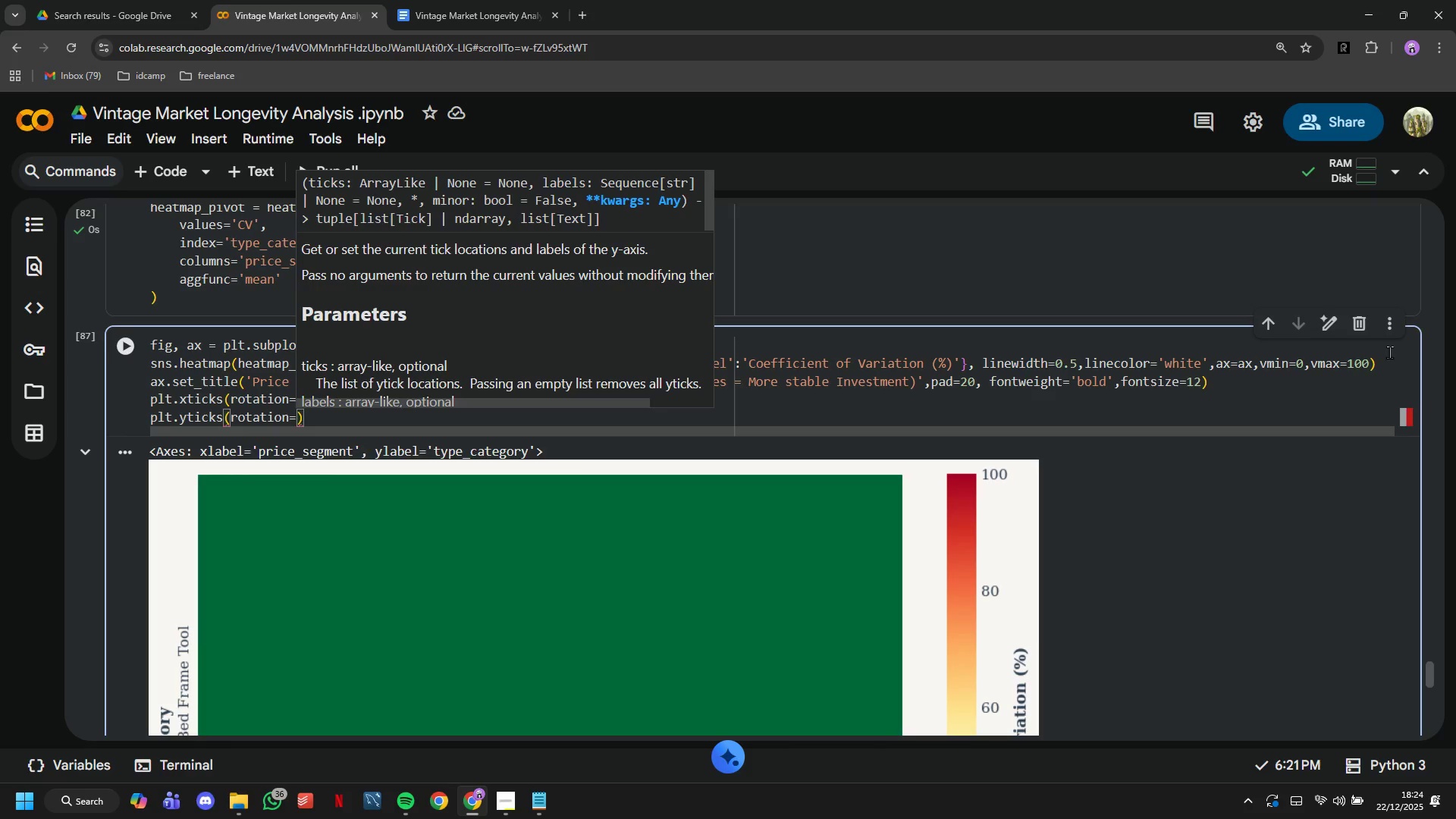 
key(ArrowRight)
 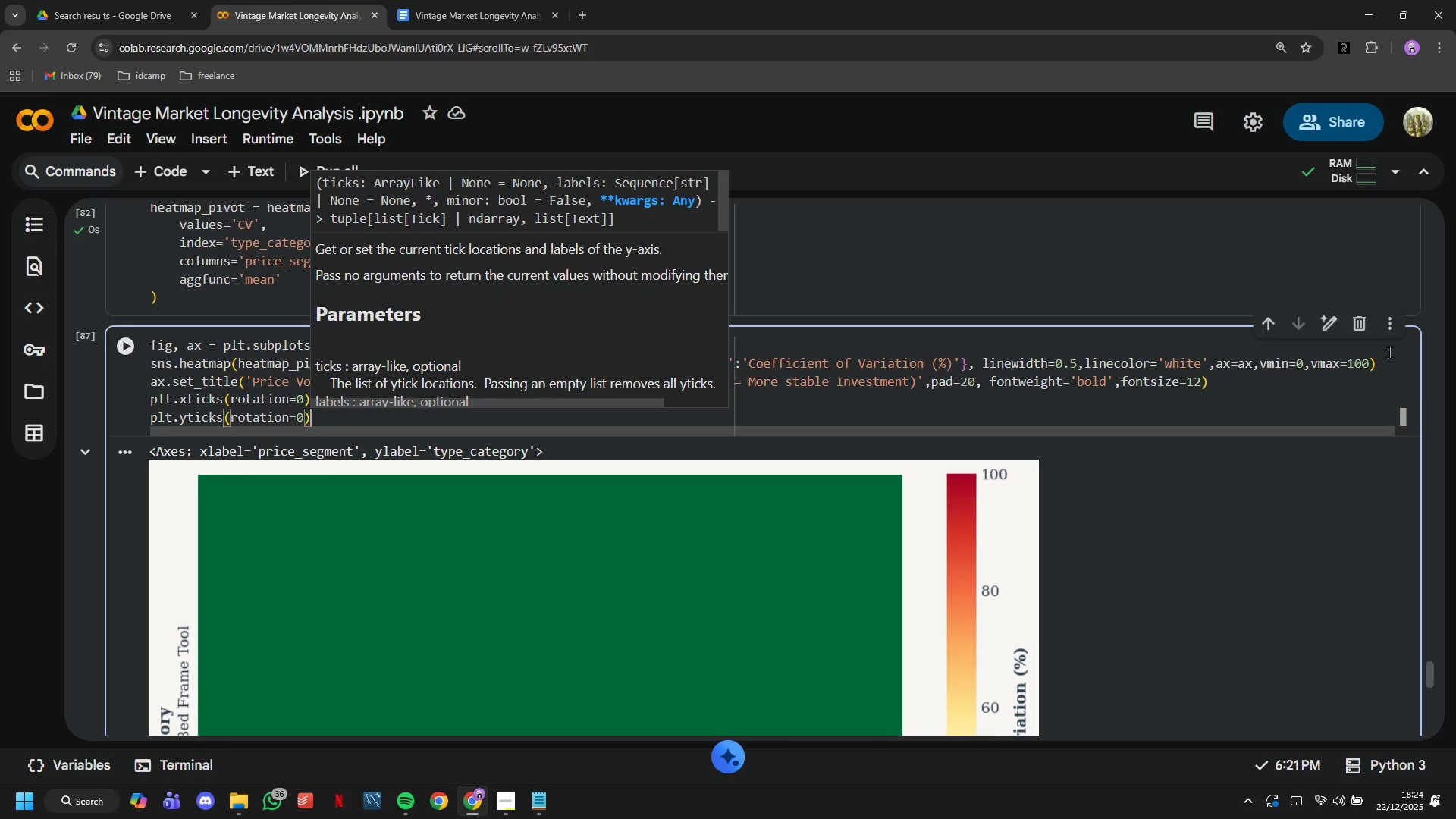 
key(Enter)
 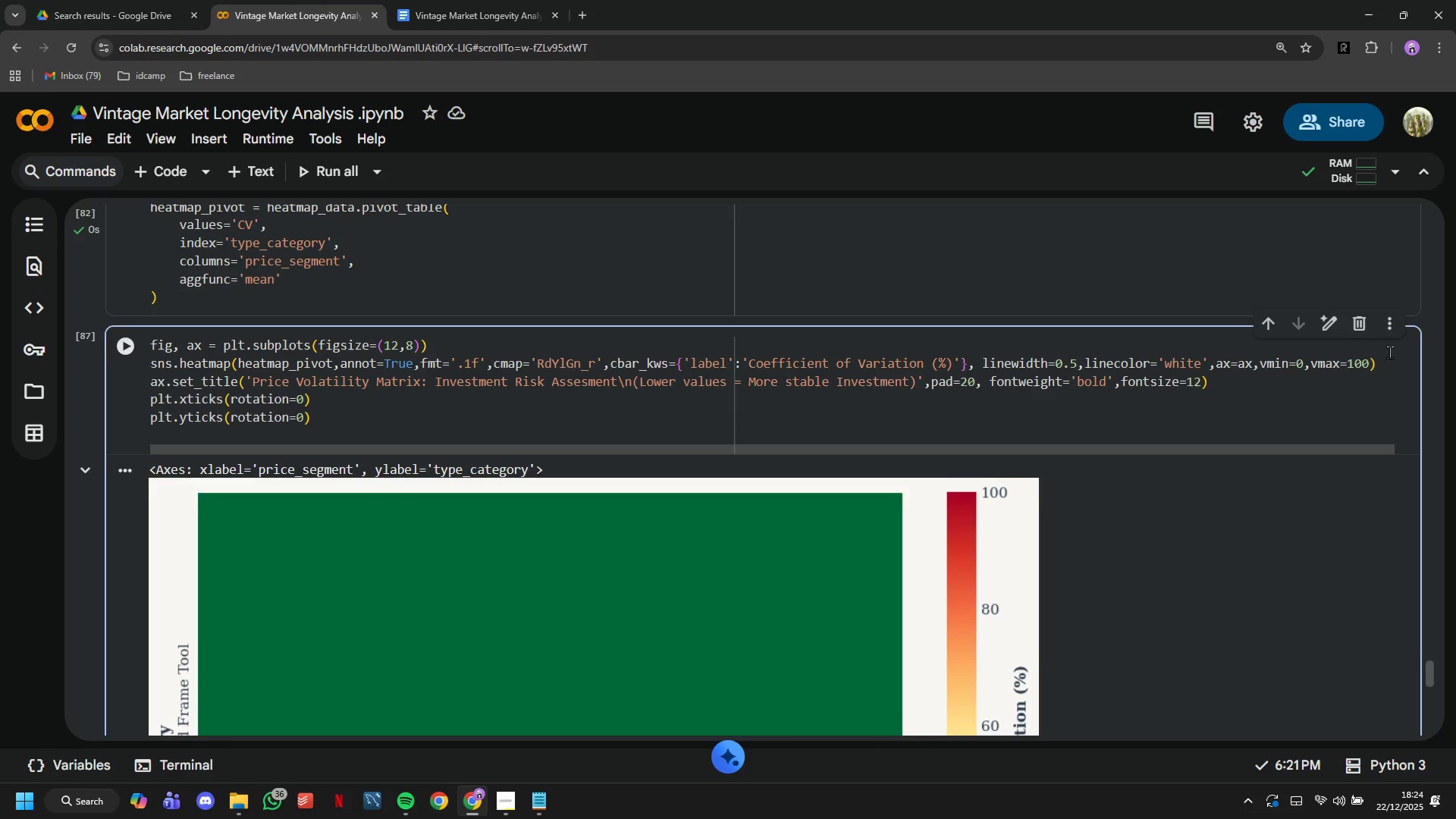 
key(Enter)
 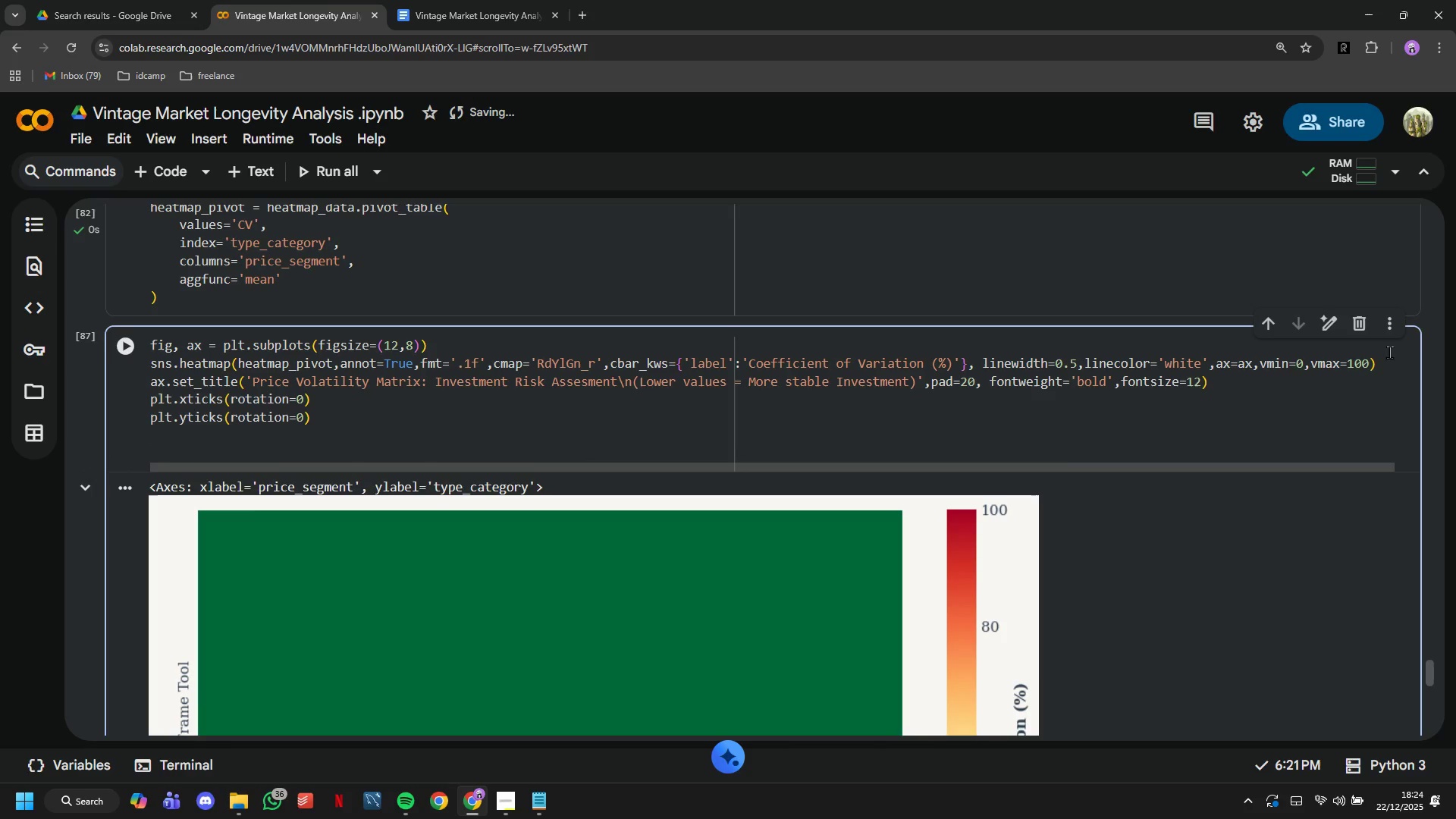 
type(plt_tight.layout()
 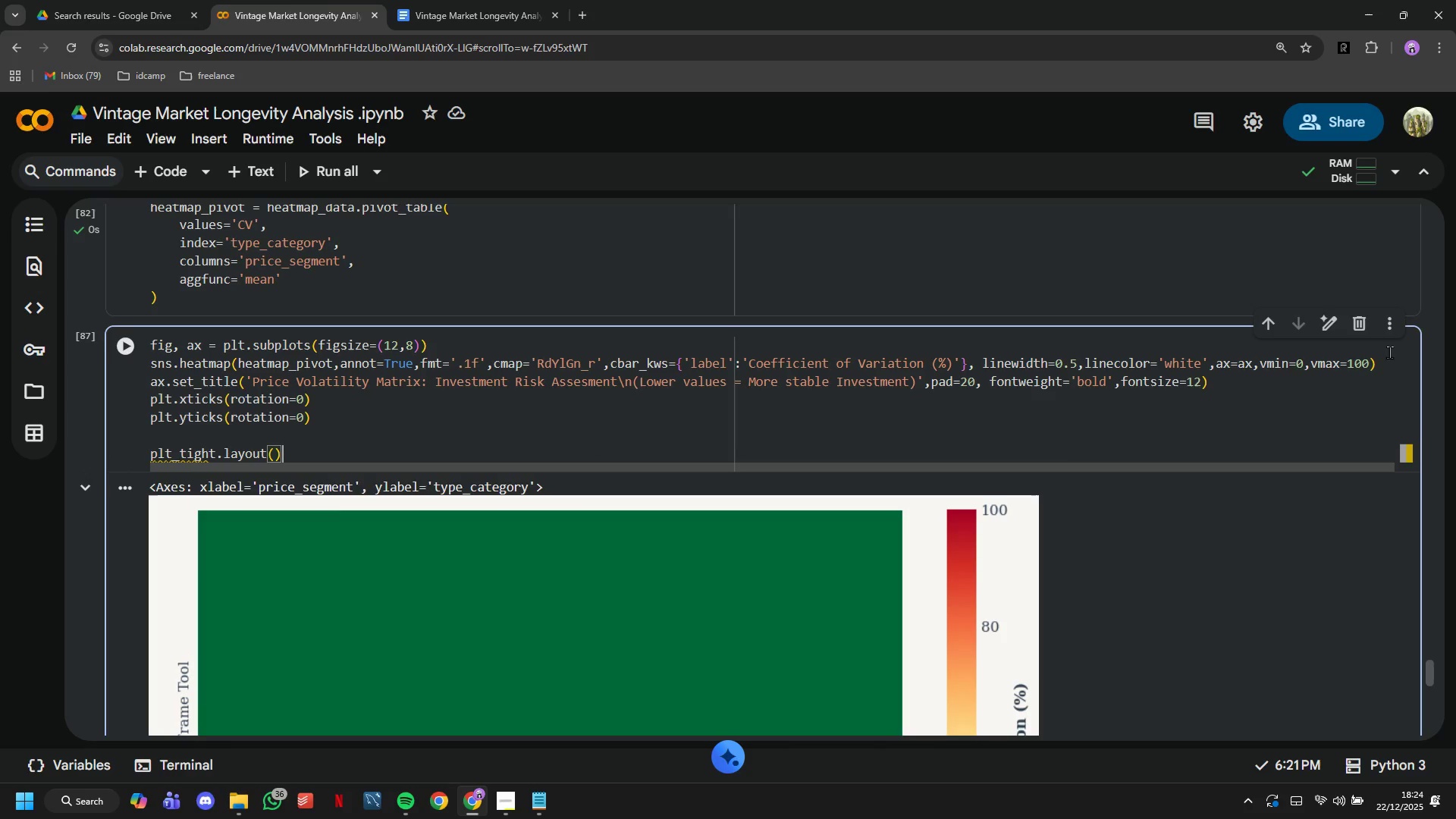 
key(ArrowRight)
 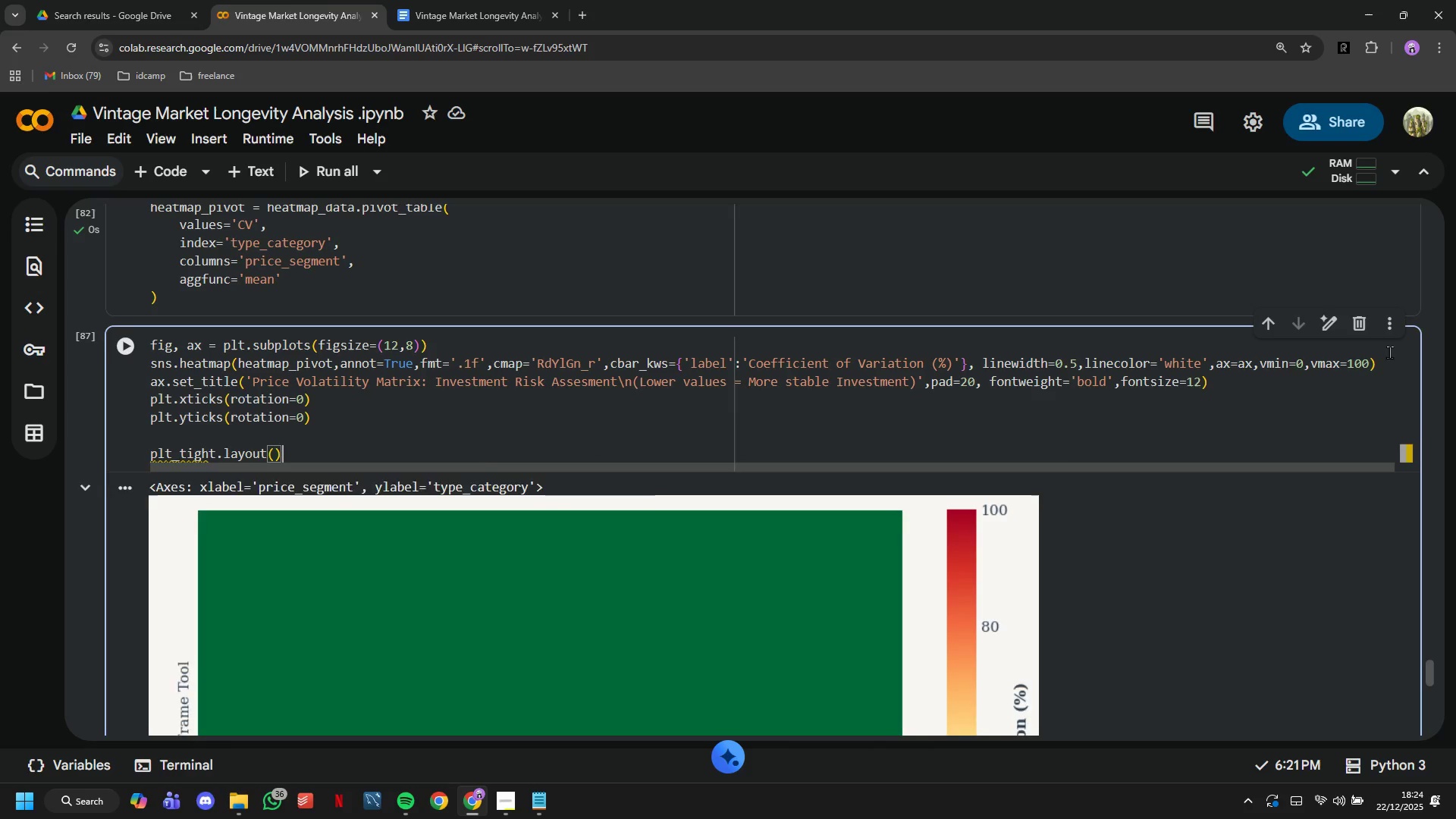 
key(Enter)
 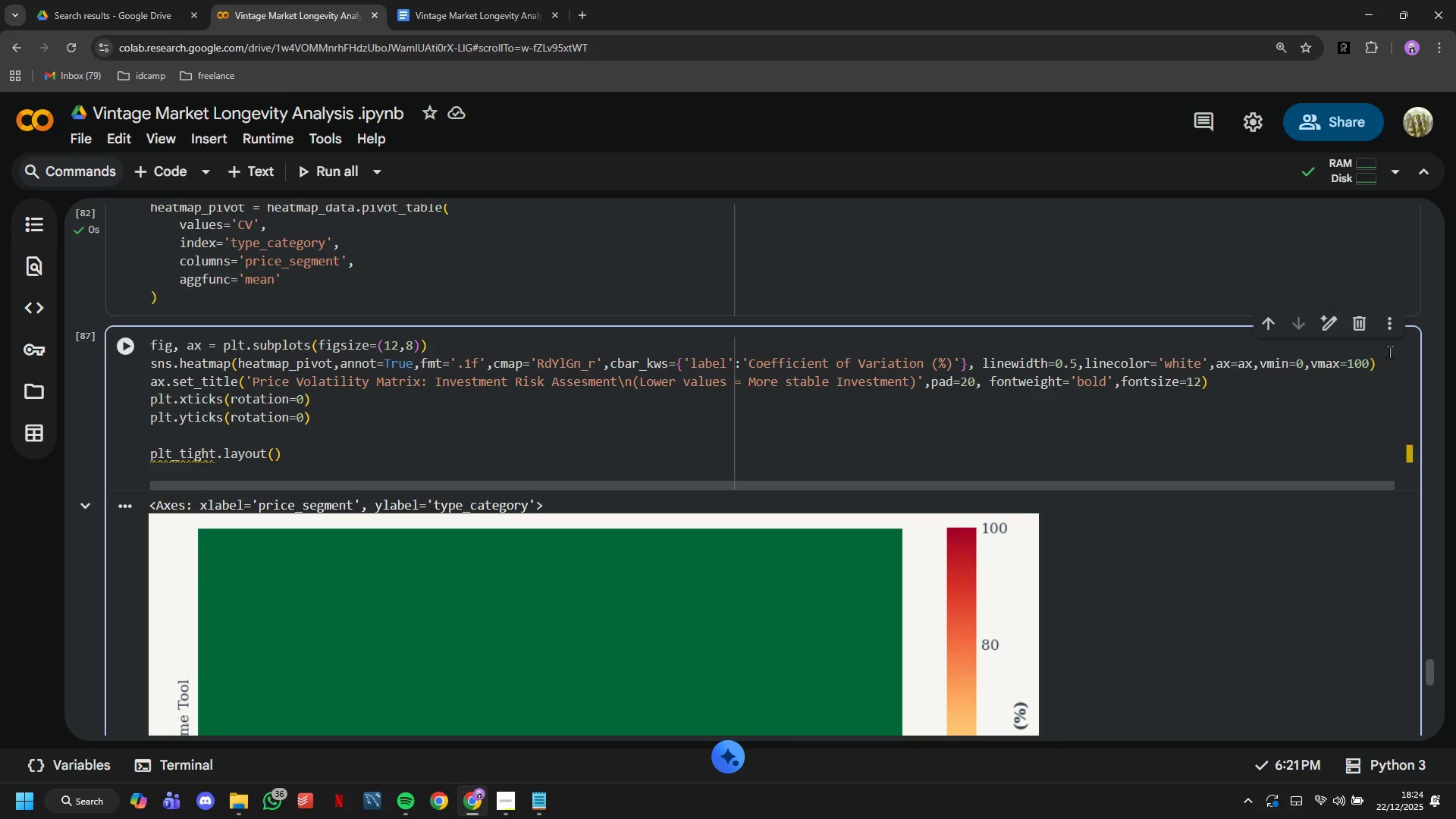 
type(ply)
key(Backspace)
type(t.show()
 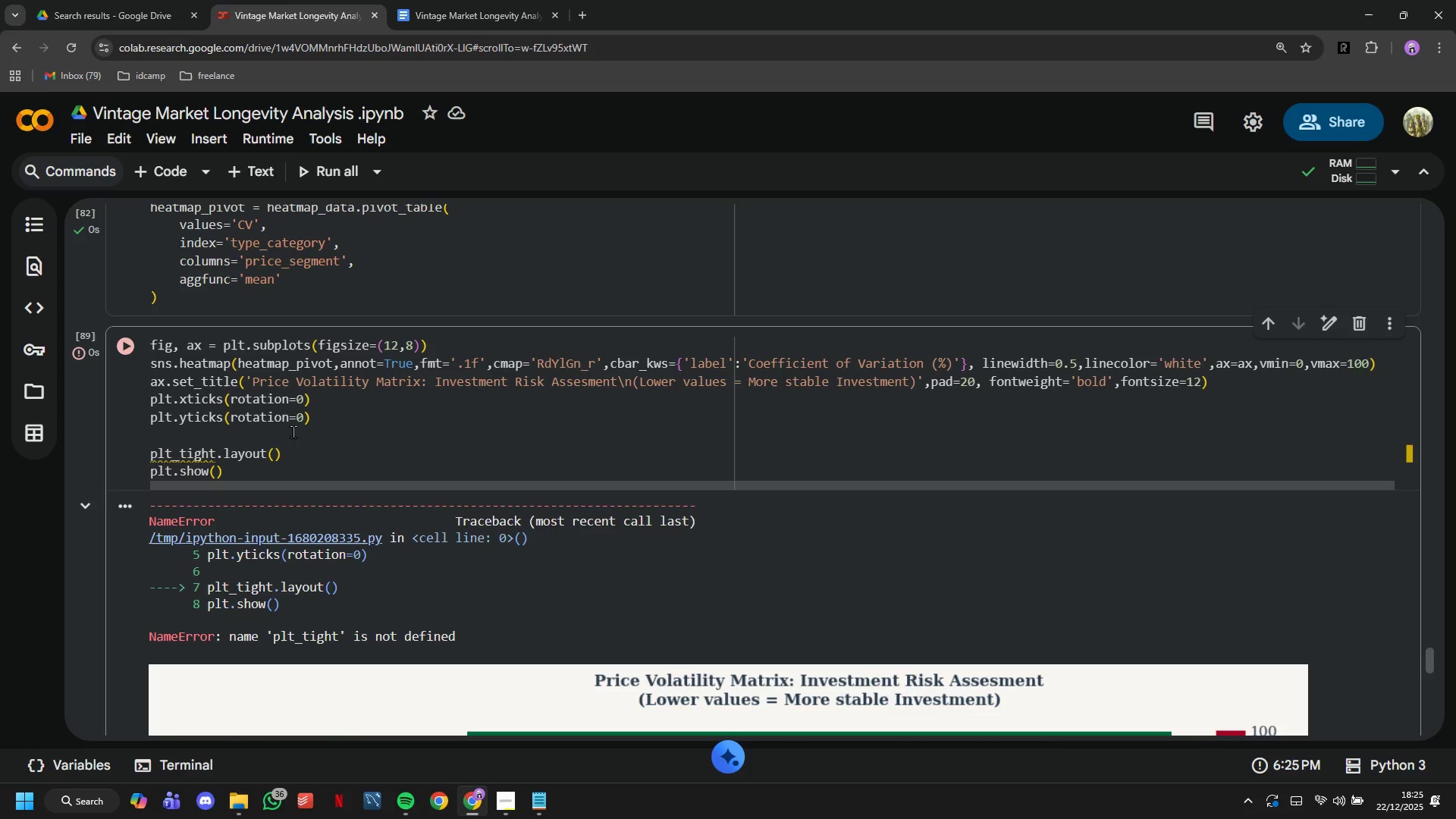 
wait(6.34)
 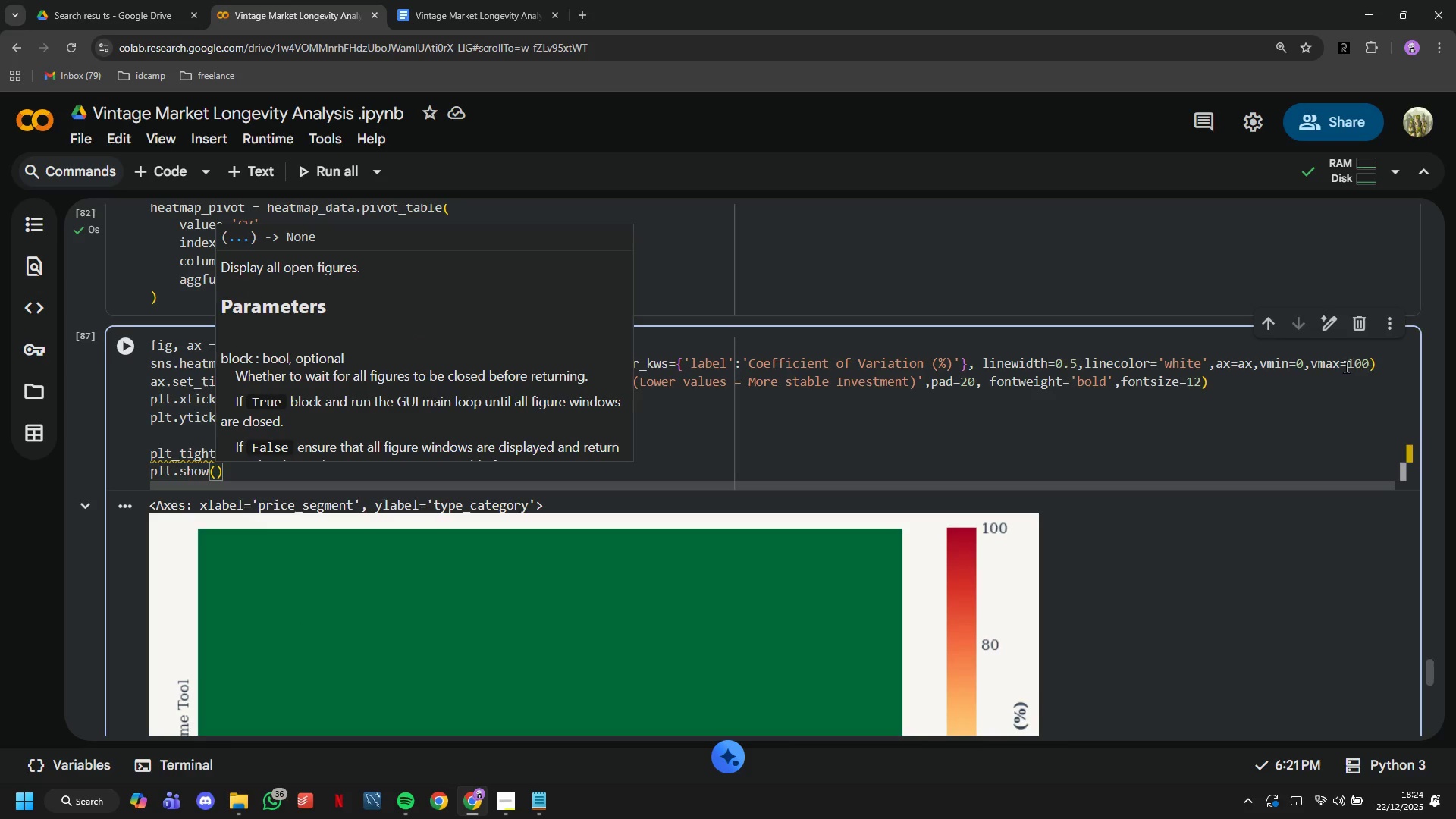 
left_click([184, 450])
 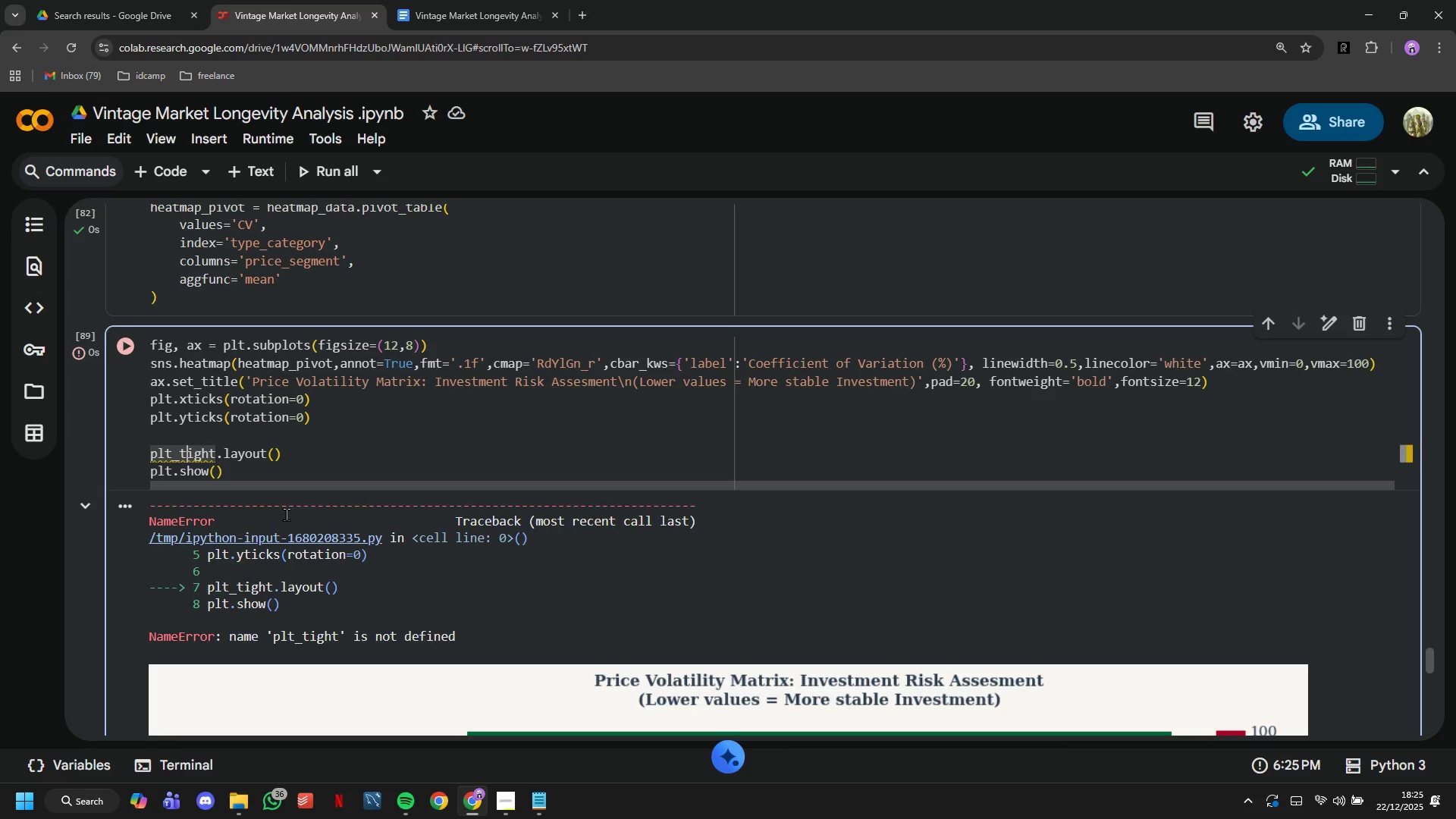 
key(ArrowLeft)
 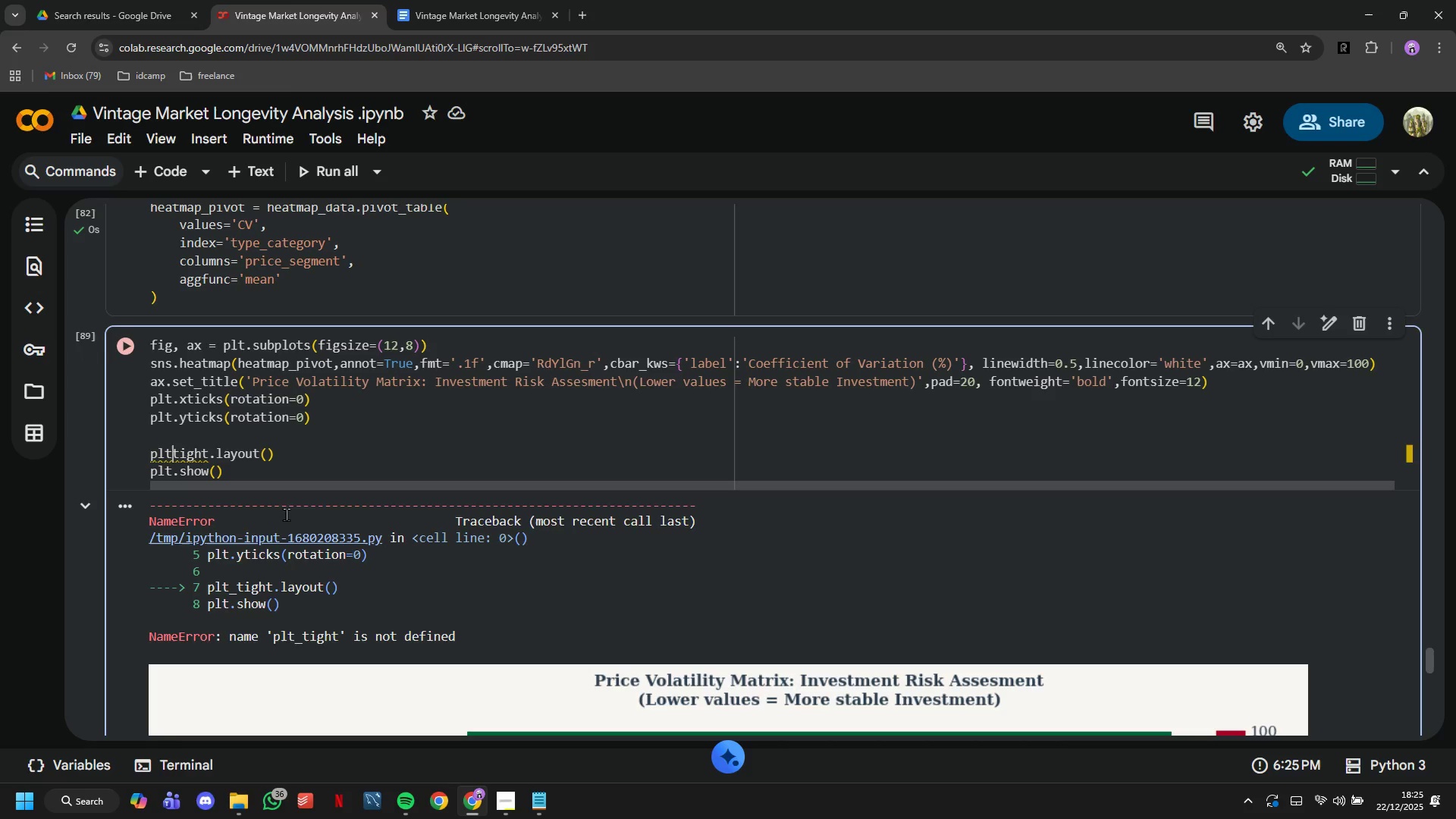 
key(Backspace)
 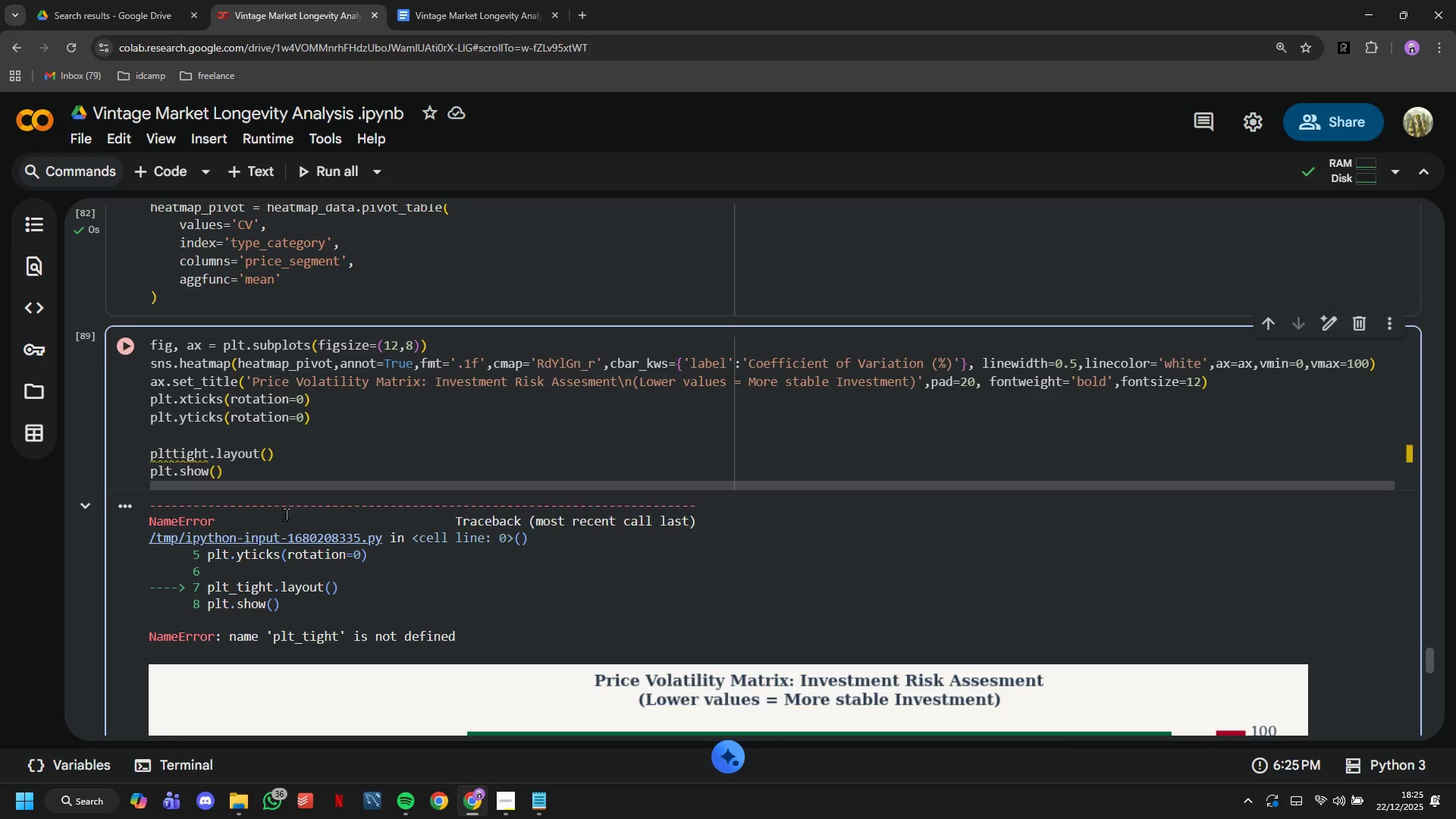 
key(Period)
 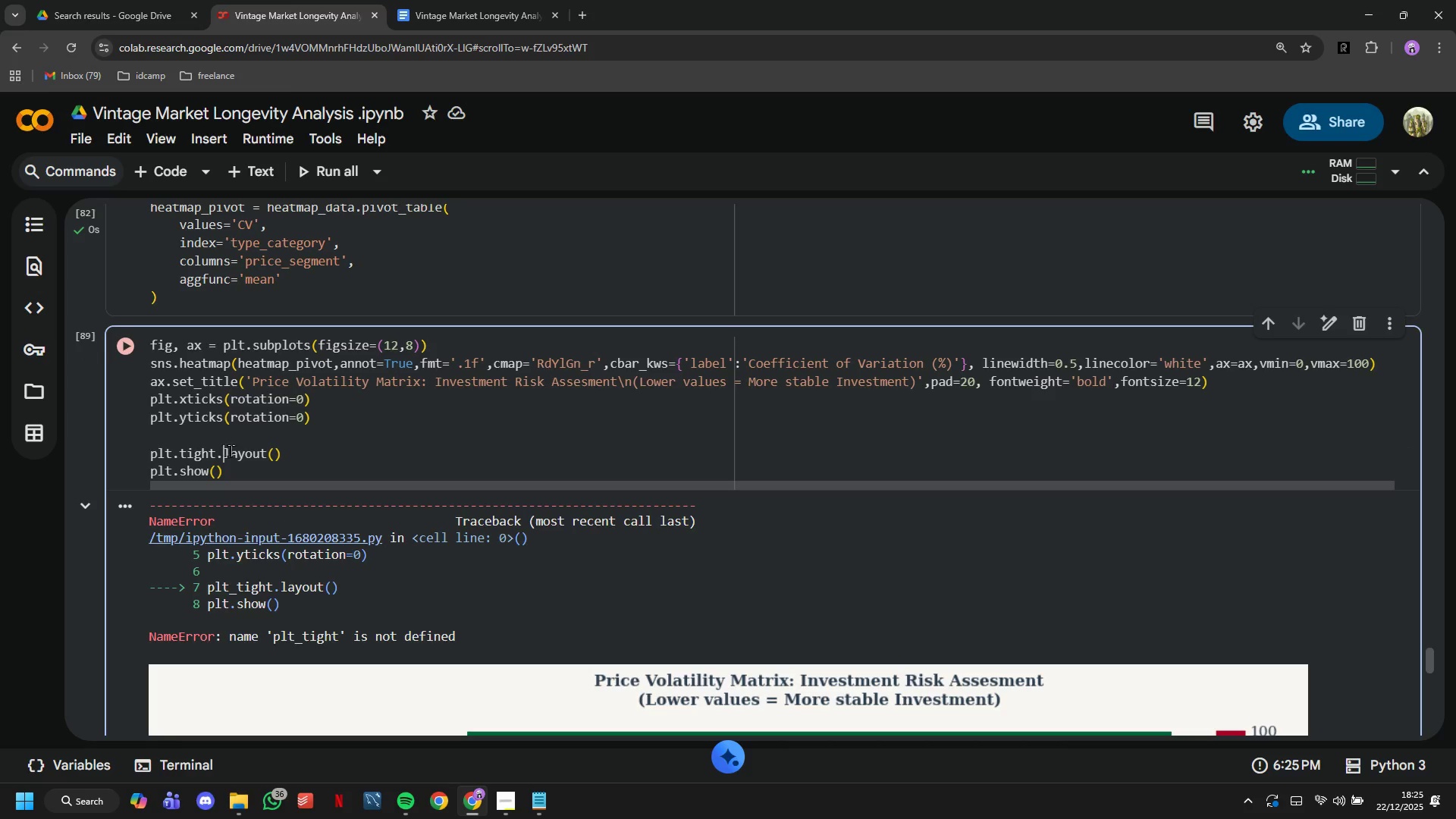 
key(Backspace)
 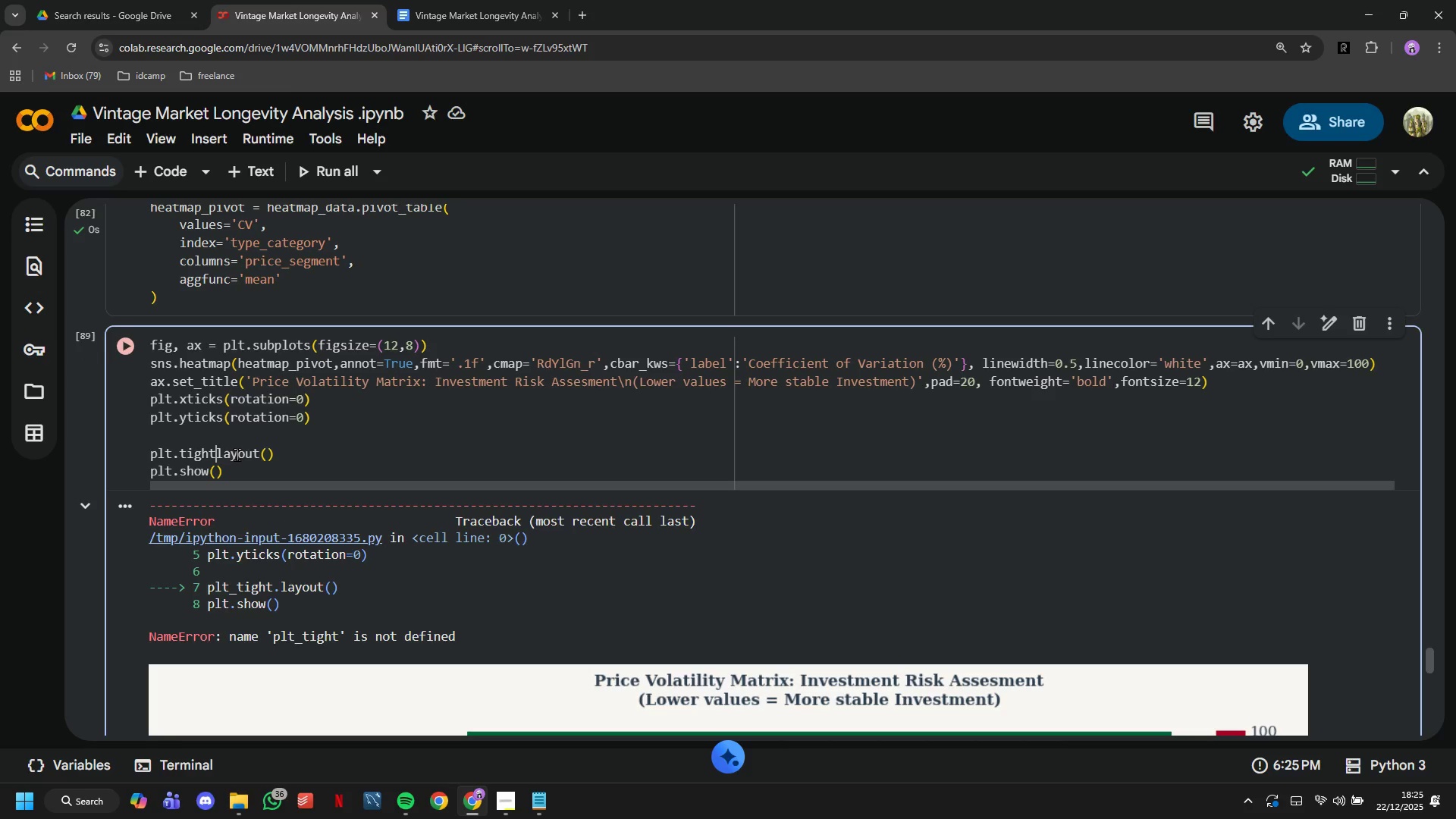 
key(Shift+ShiftLeft)
 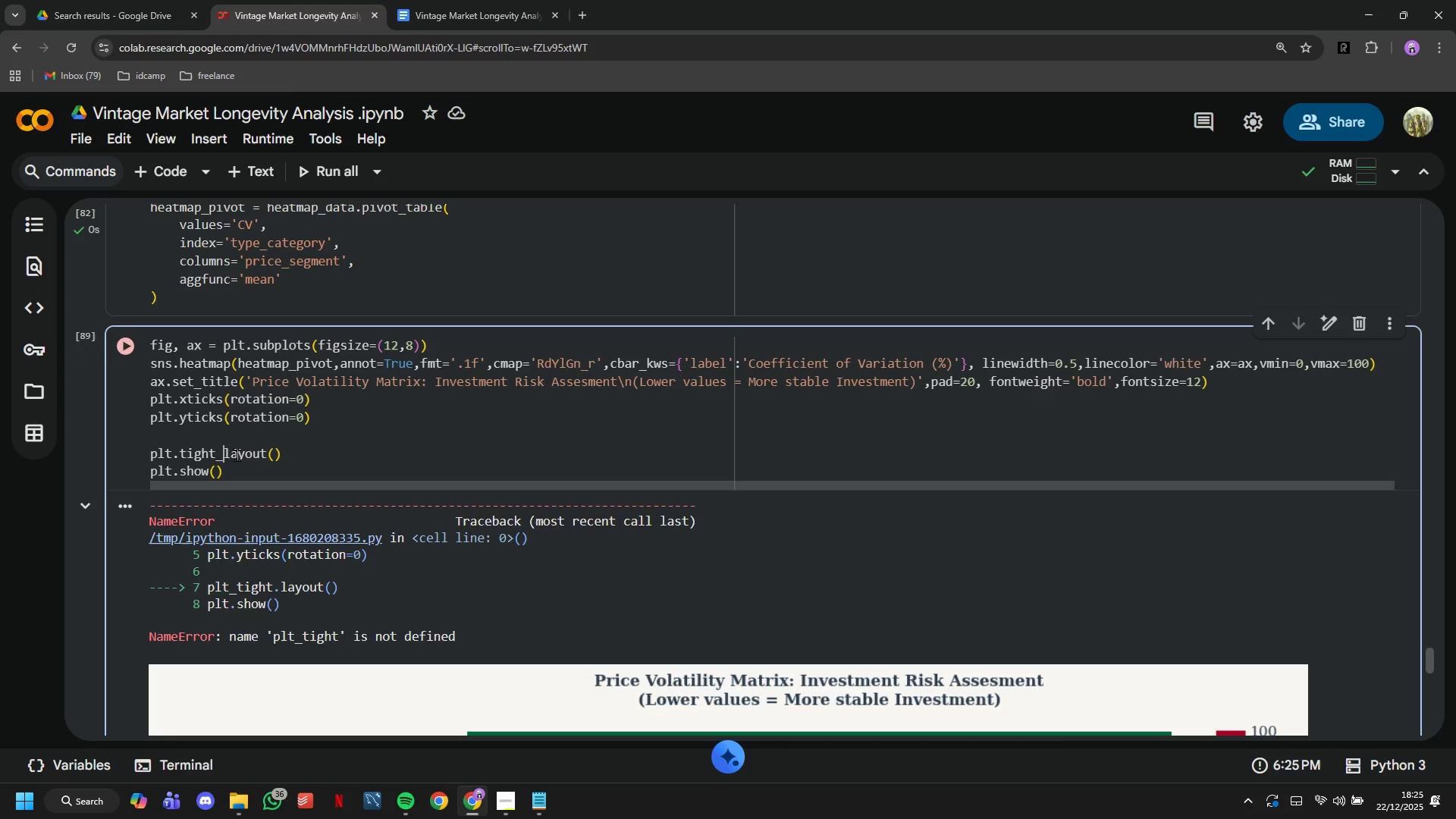 
key(Shift+Minus)
 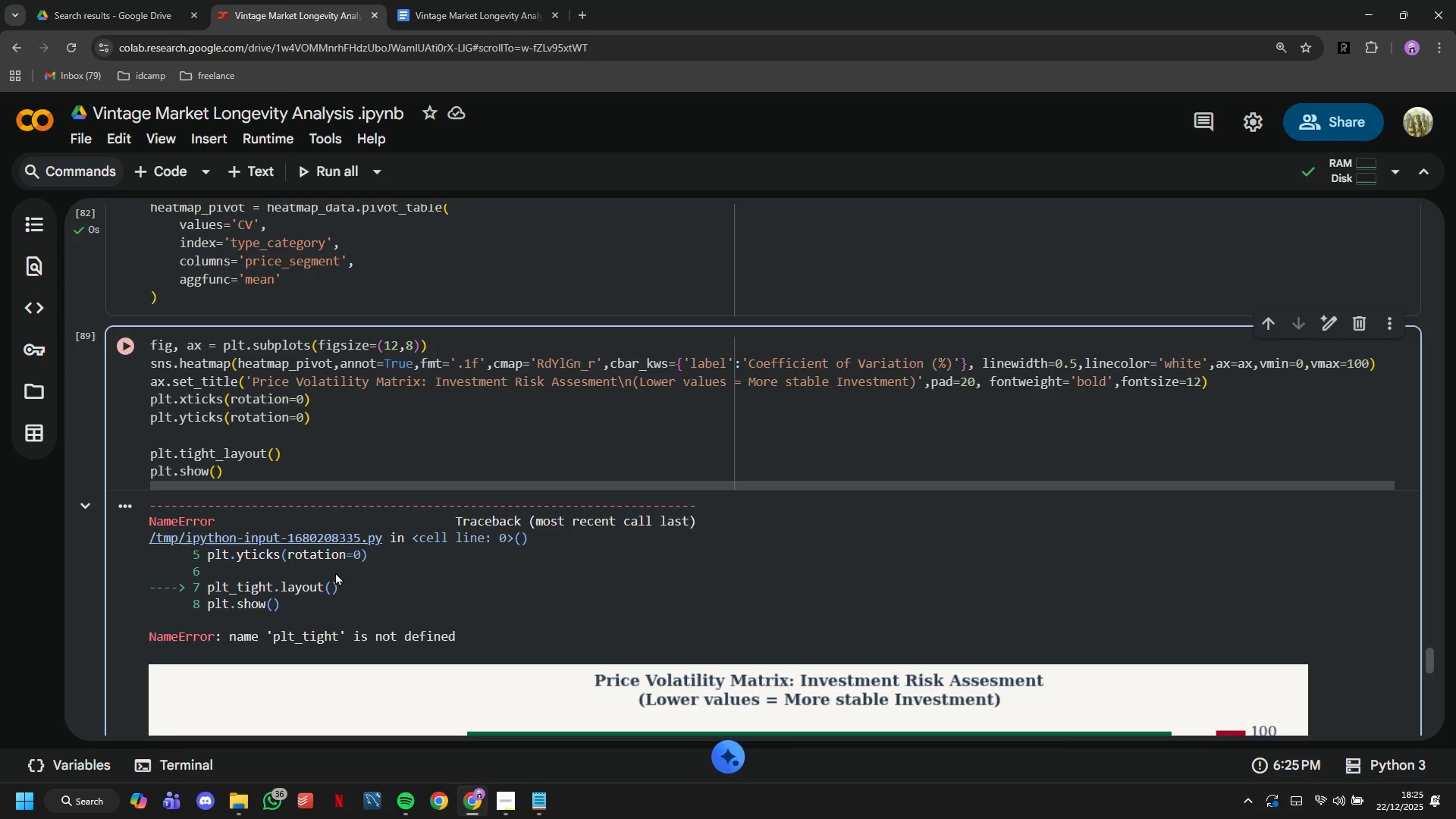 
scroll: coordinate [348, 594], scroll_direction: down, amount: 5.0
 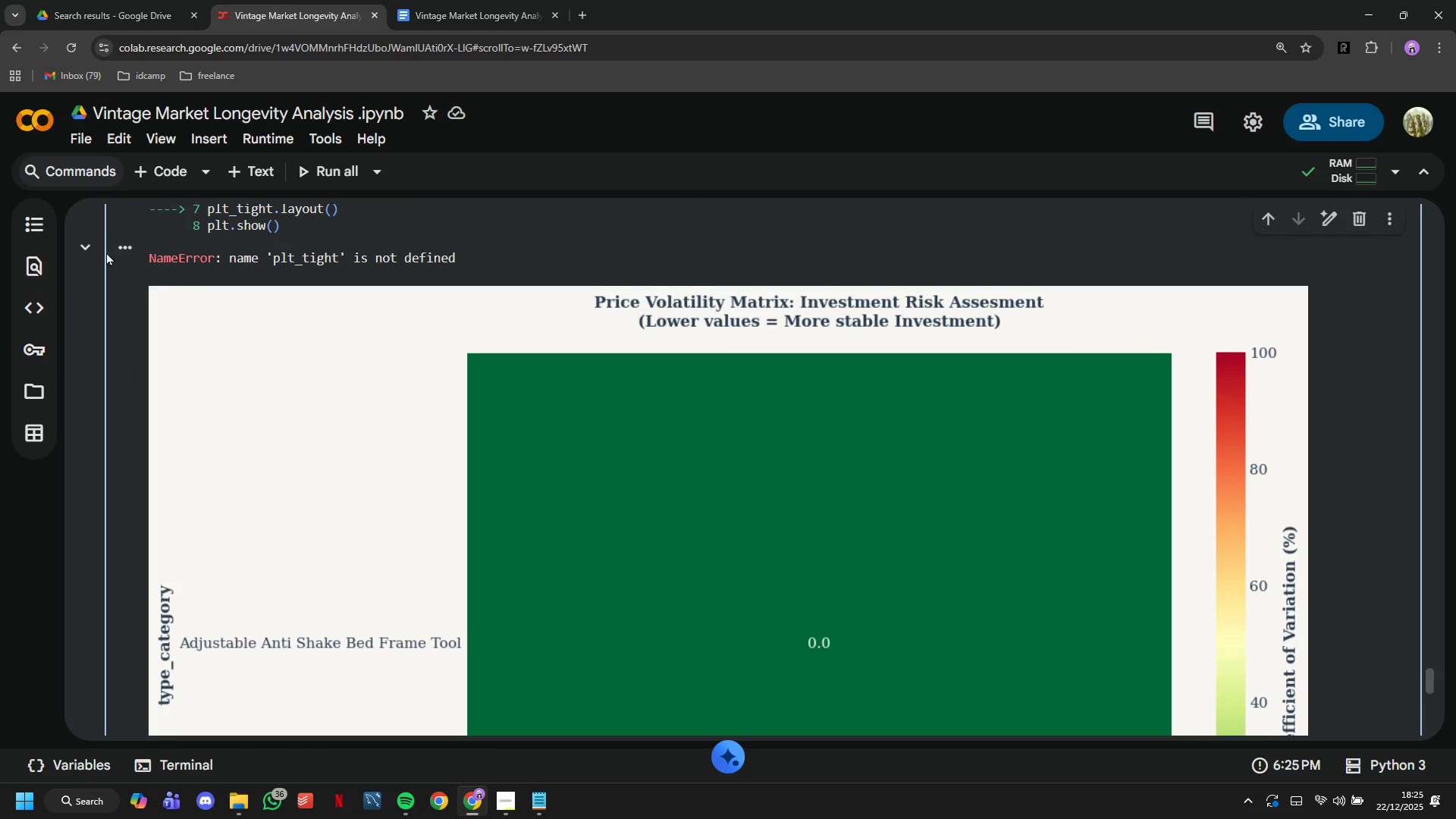 
scroll: coordinate [105, 255], scroll_direction: up, amount: 3.0
 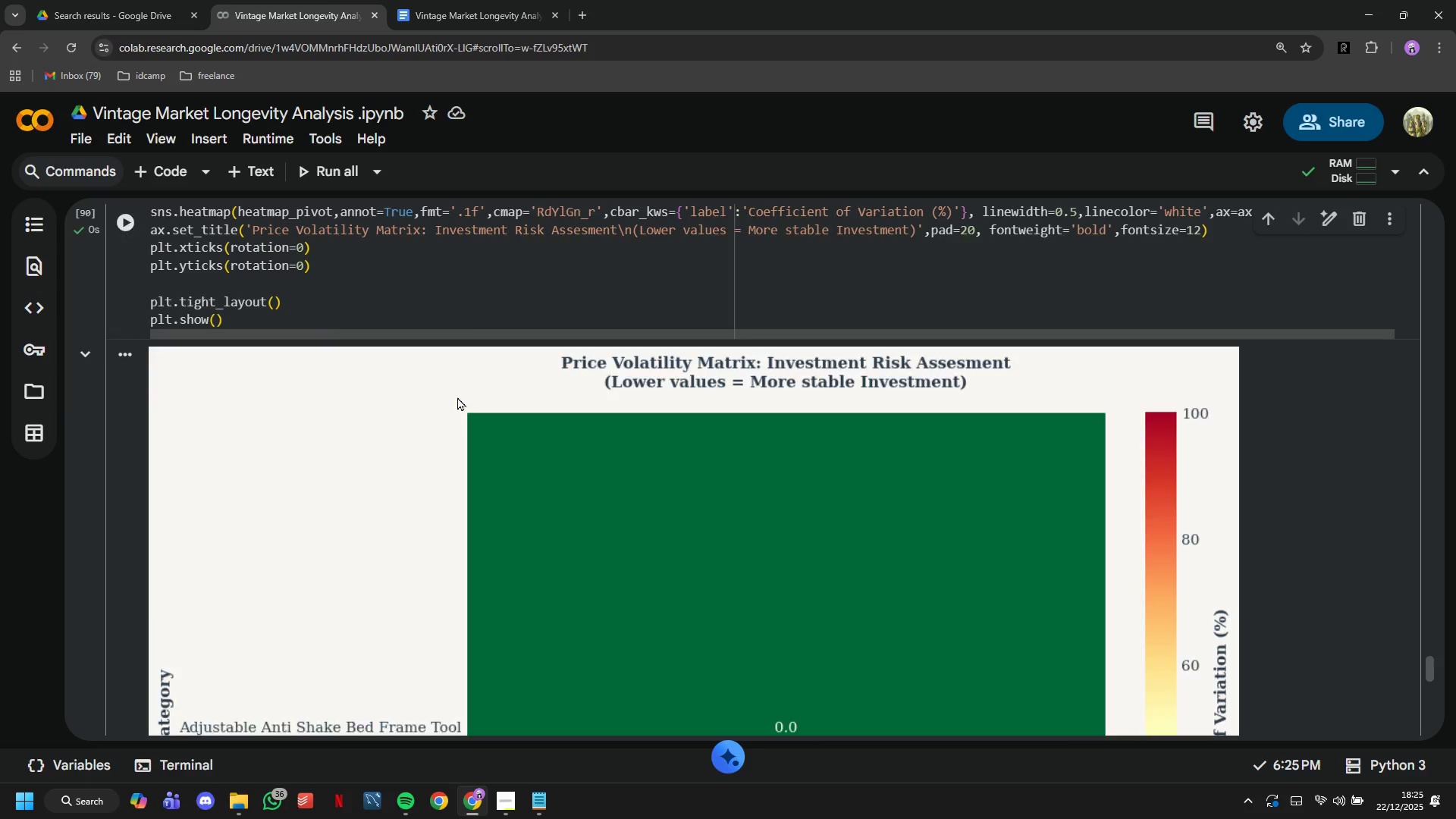 
scroll: coordinate [457, 396], scroll_direction: down, amount: 5.0
 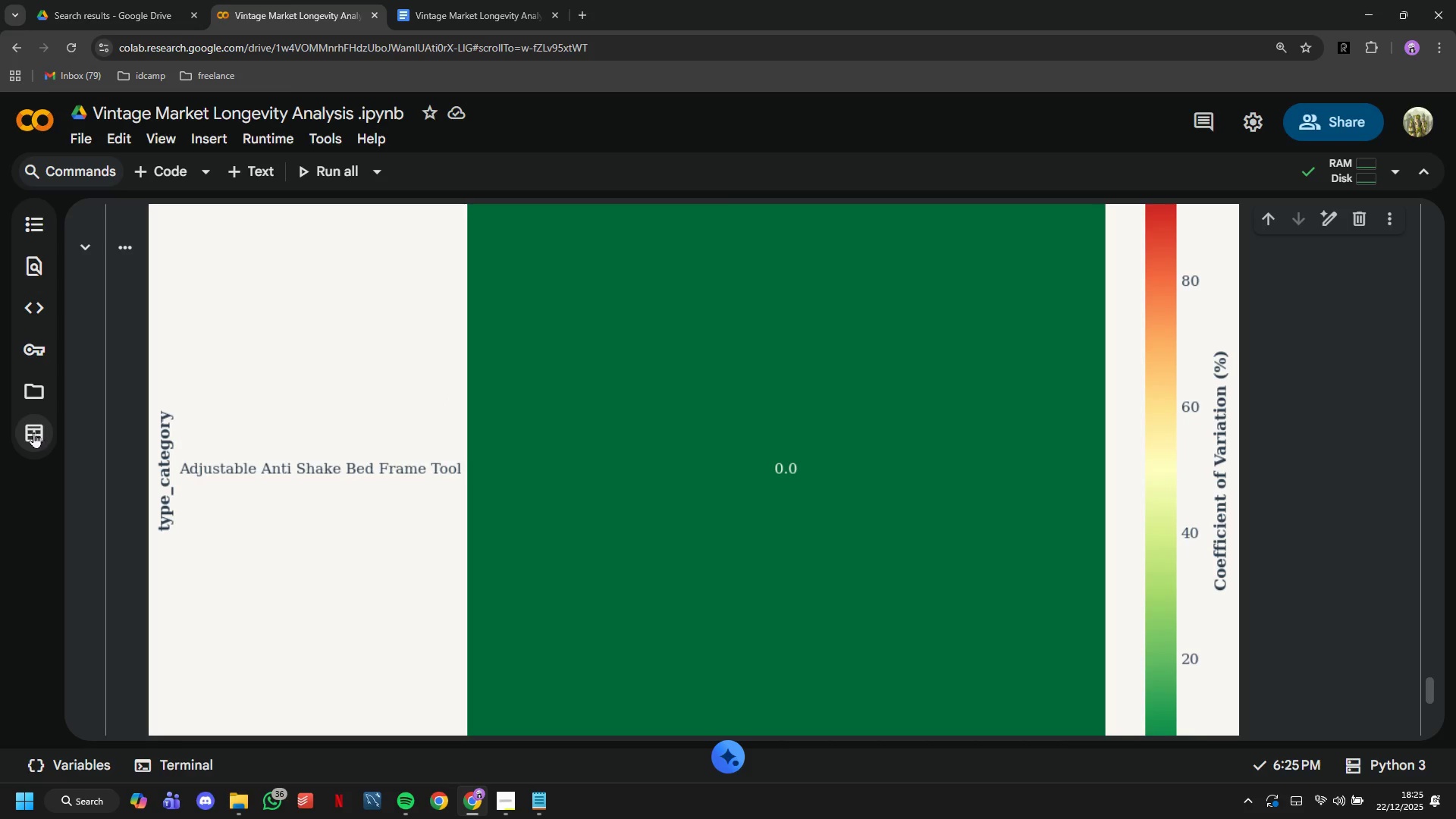 
left_click([30, 404])
 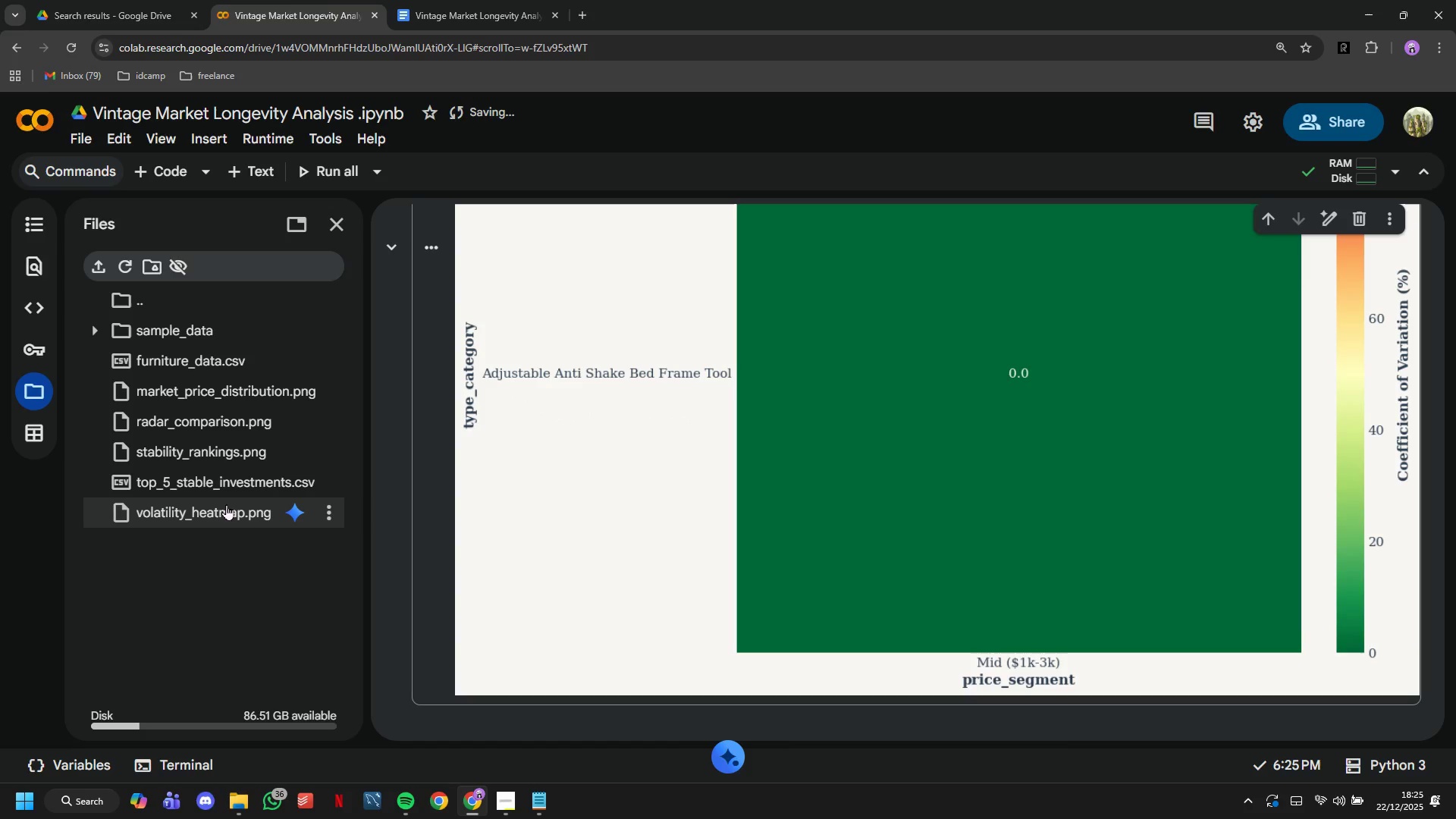 
double_click([226, 501])
 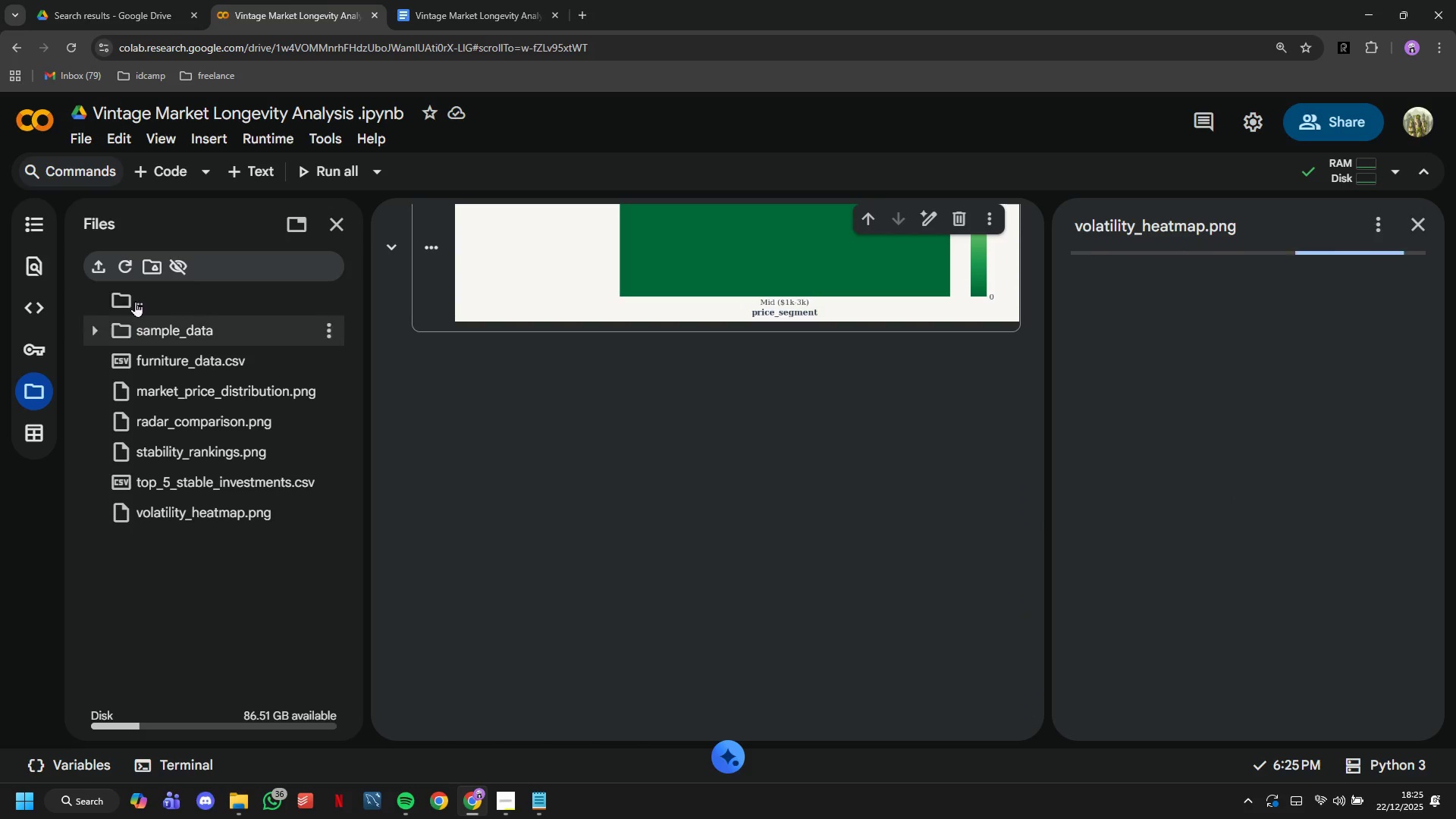 
left_click([339, 228])
 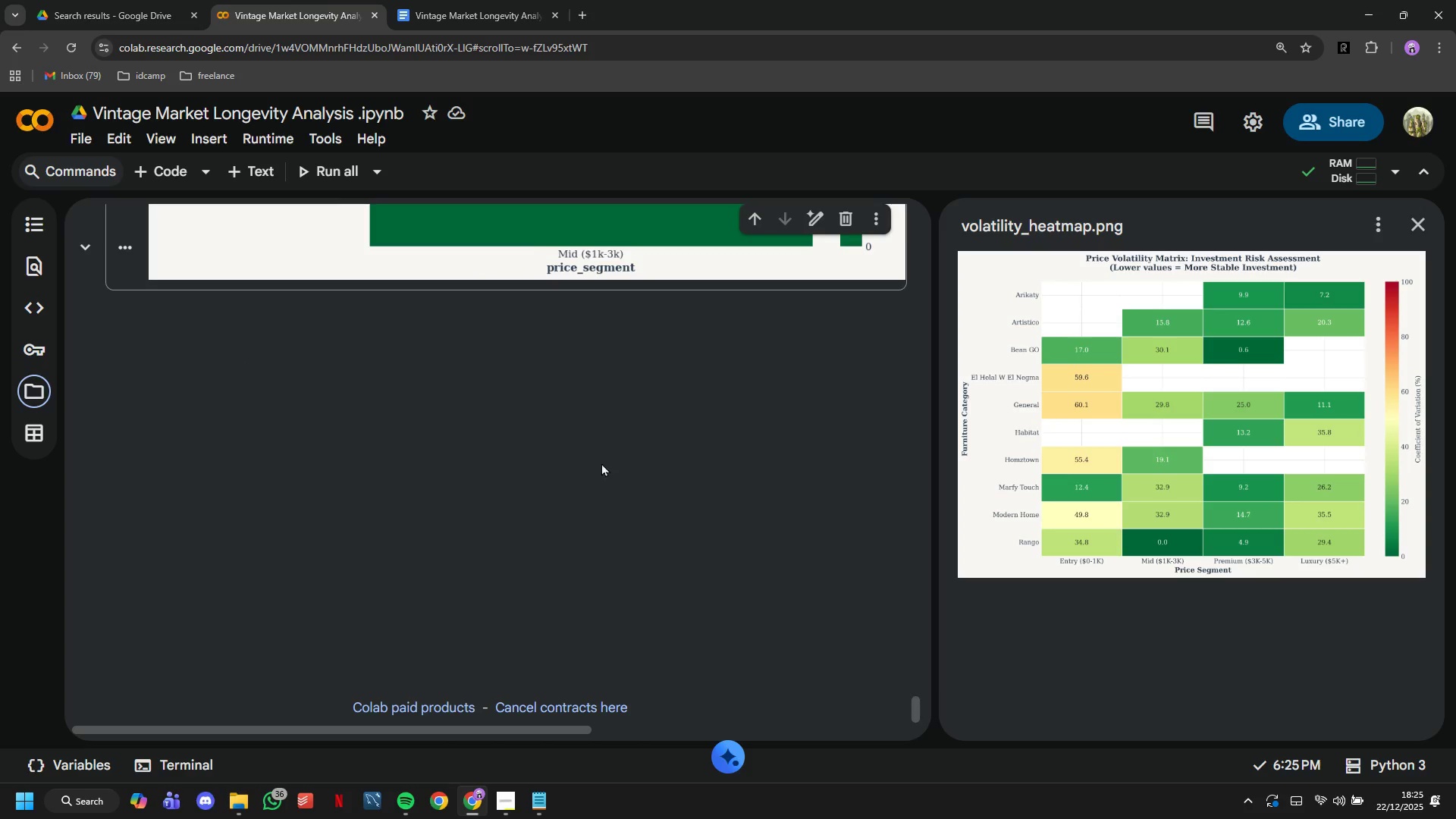 
right_click([1078, 456])
 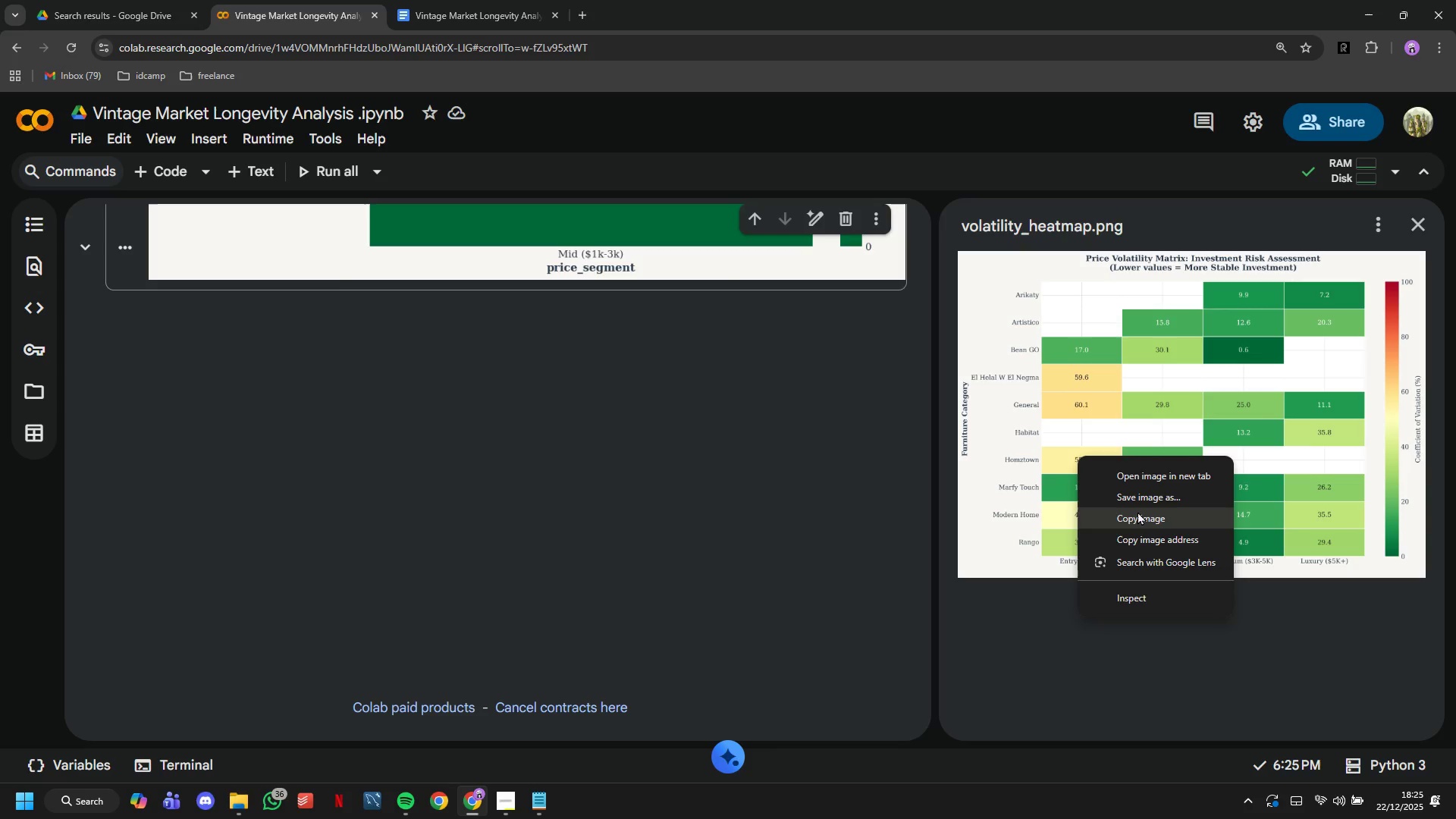 
left_click([1138, 511])
 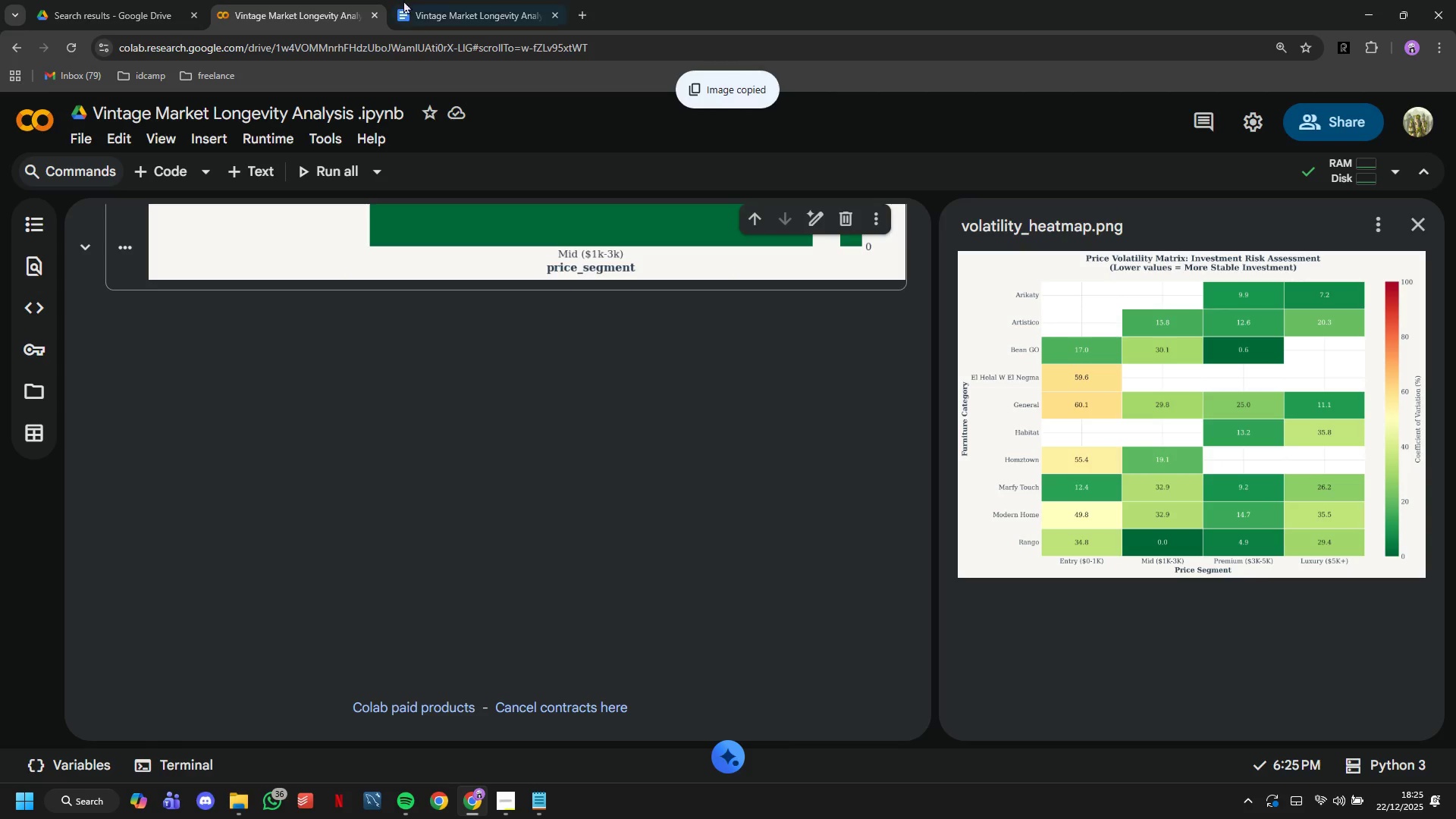 
left_click([403, 0])
 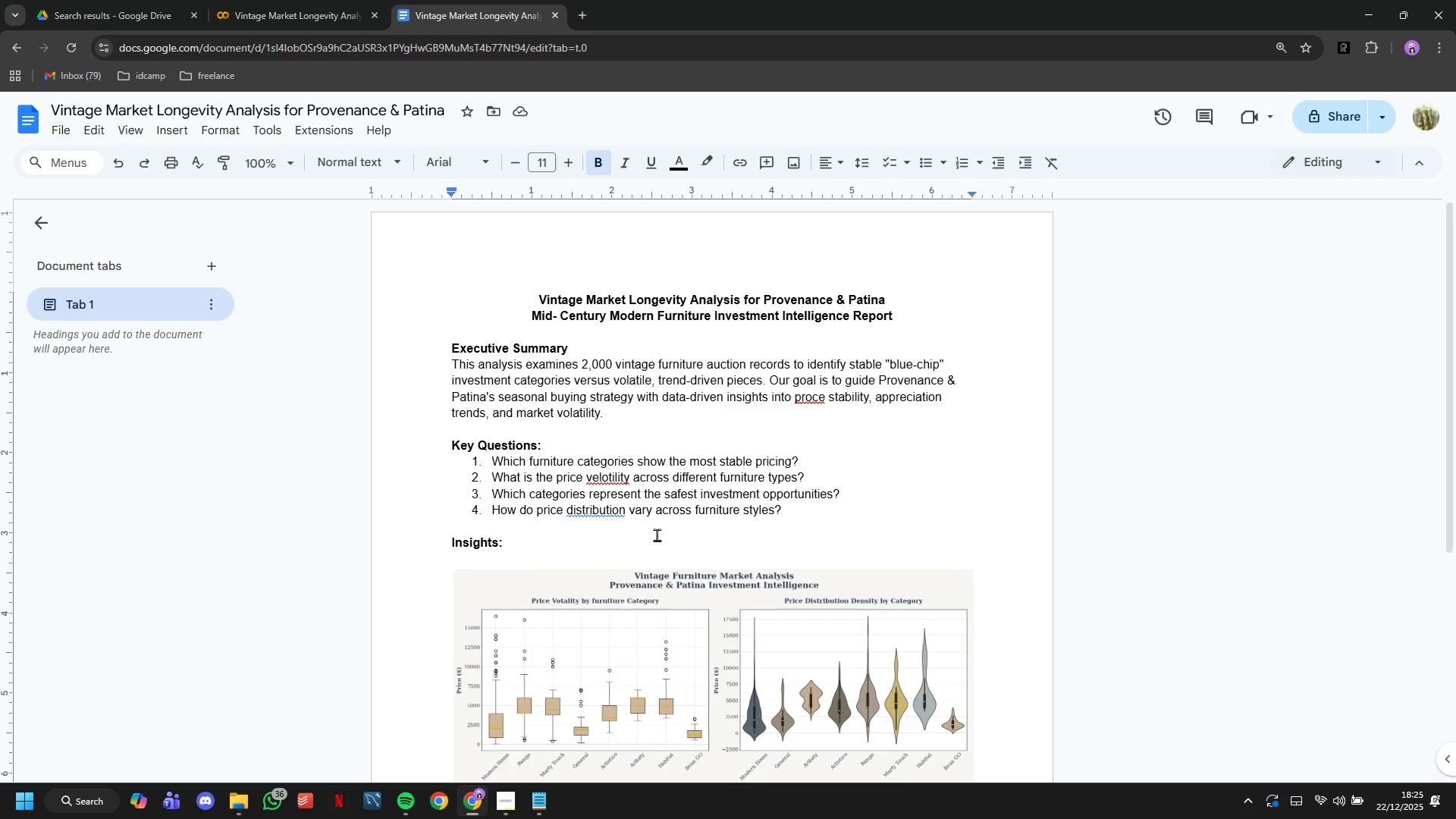 
scroll: coordinate [657, 535], scroll_direction: down, amount: 5.0
 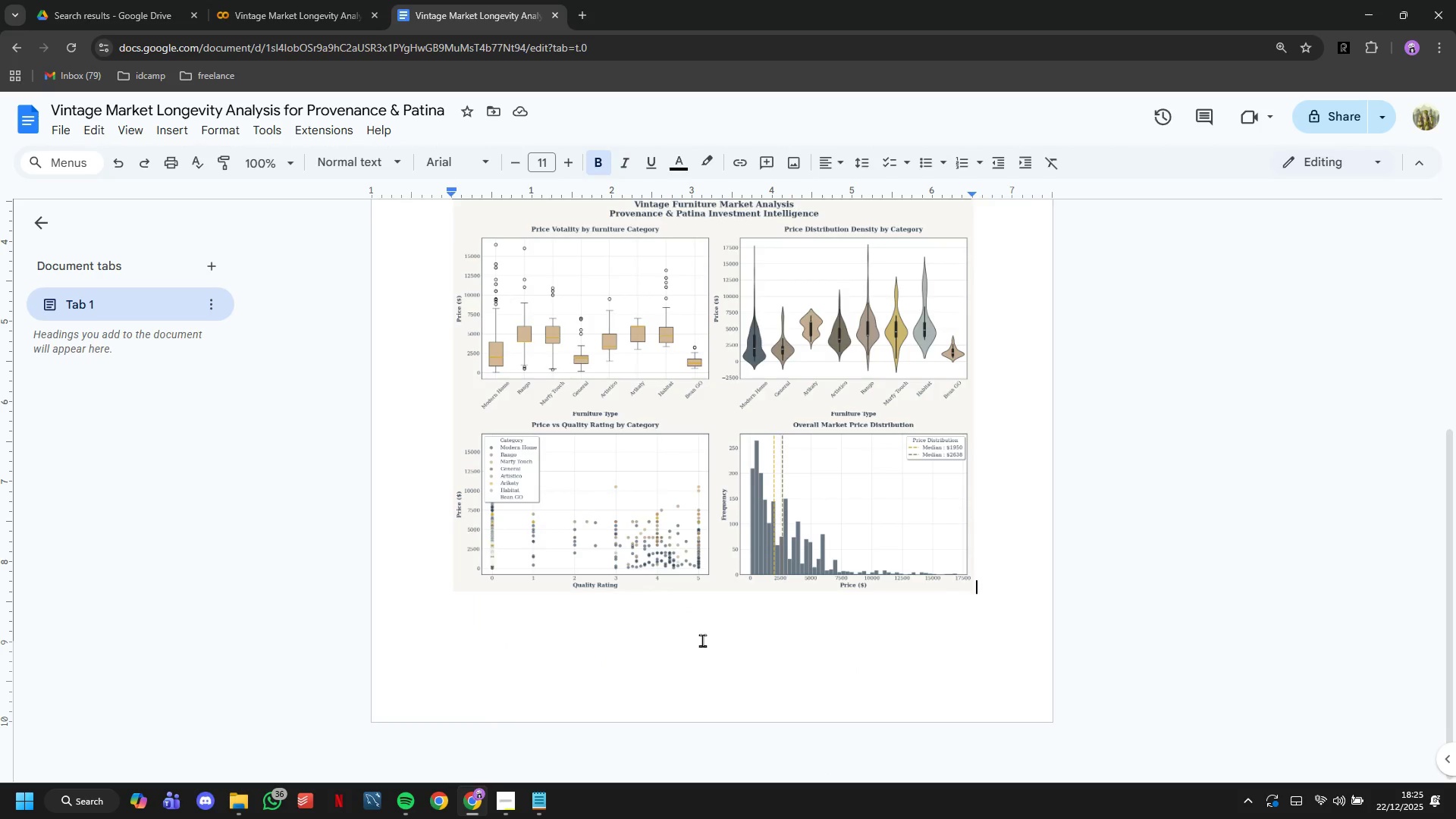 
left_click([703, 641])
 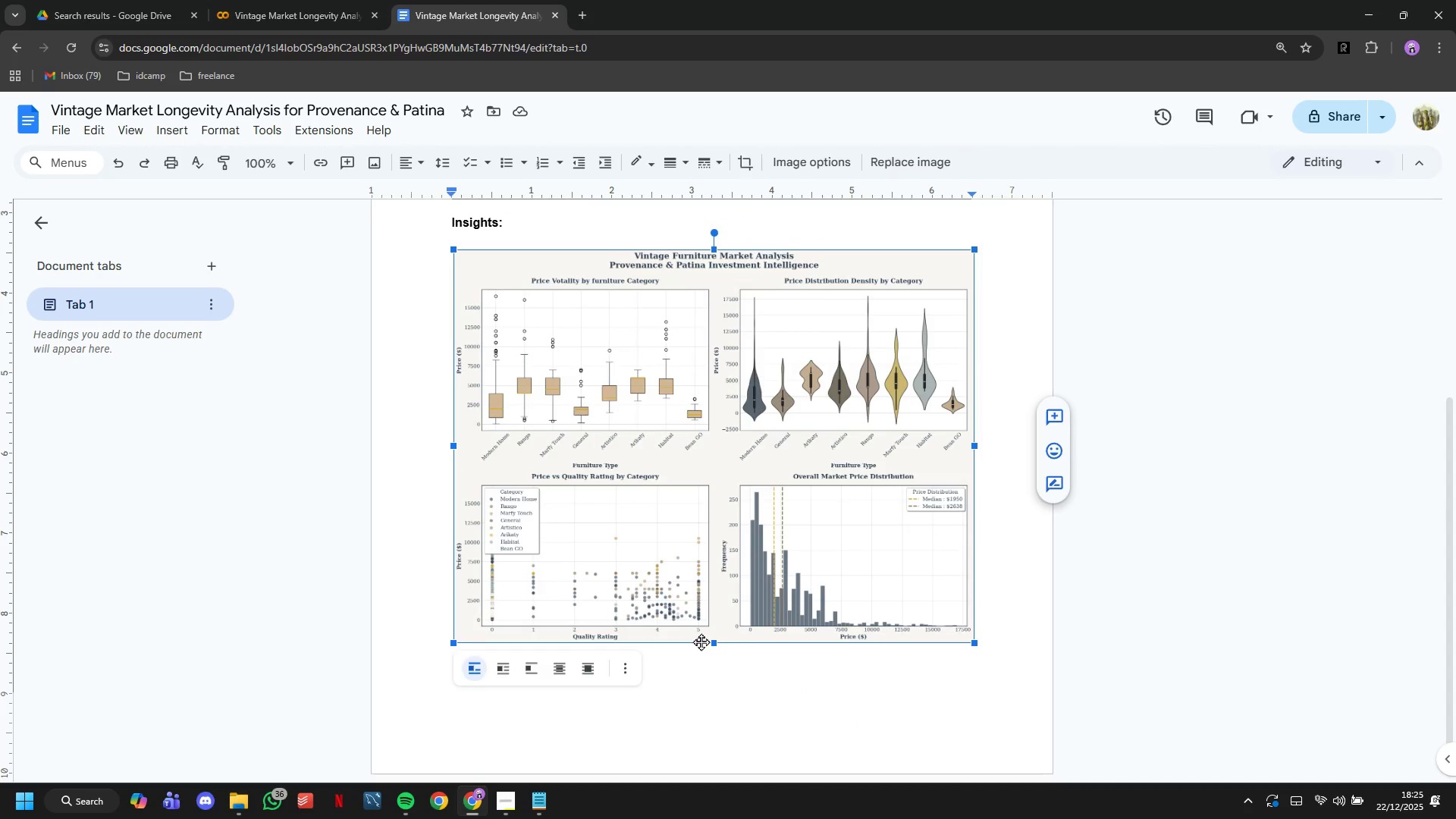 
key(ArrowRight)
 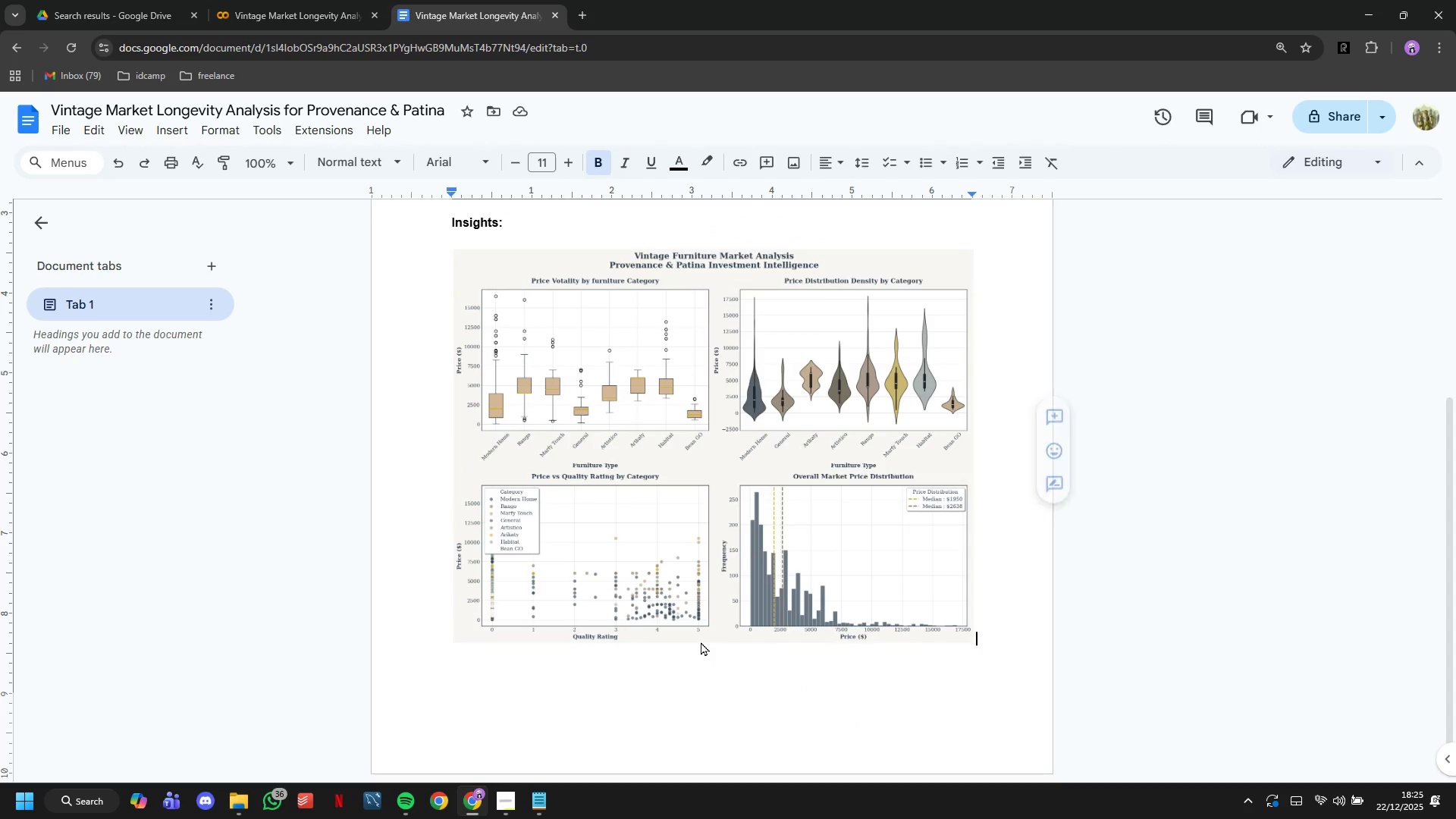 
key(Enter)
 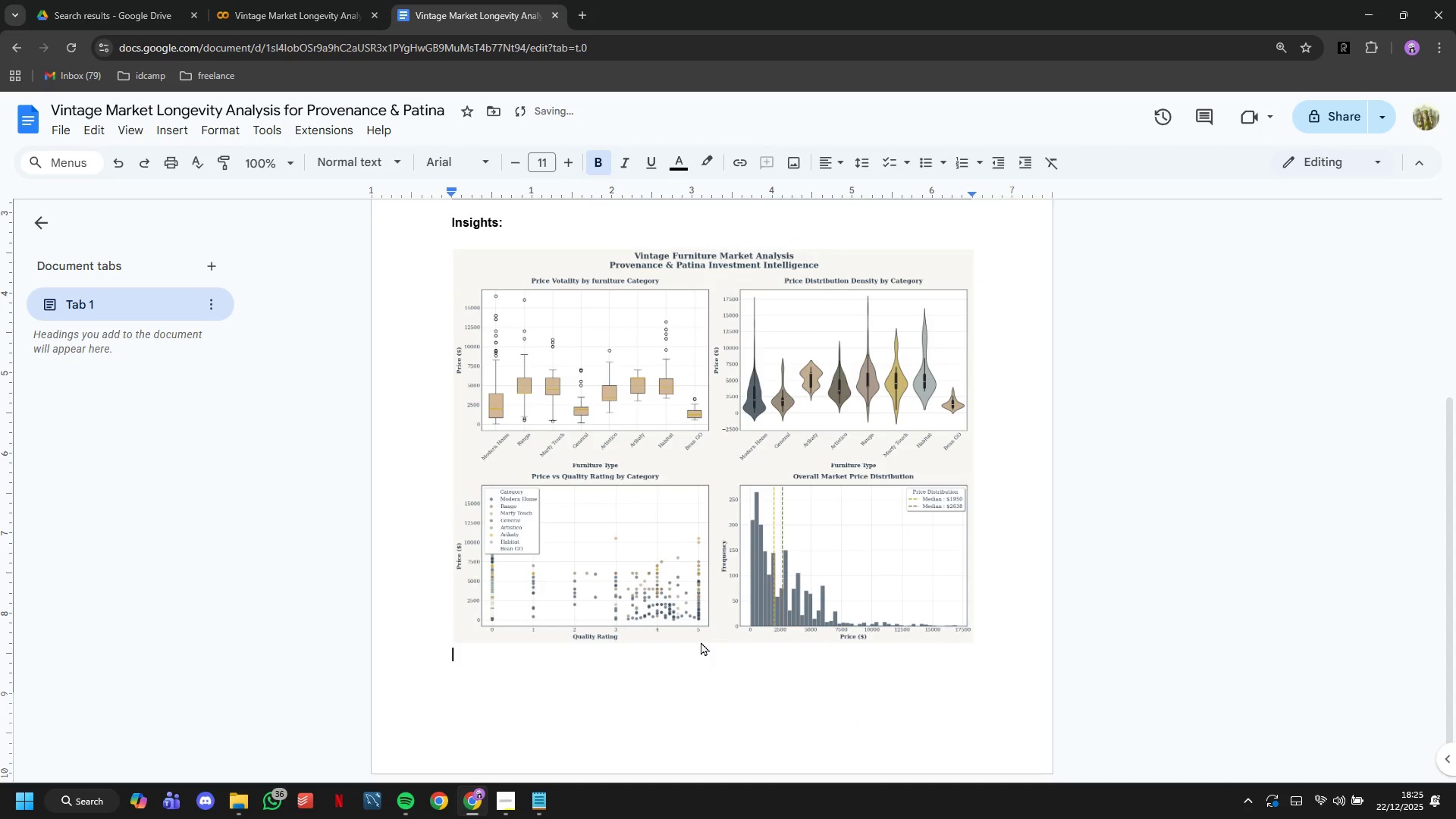 
key(Enter)
 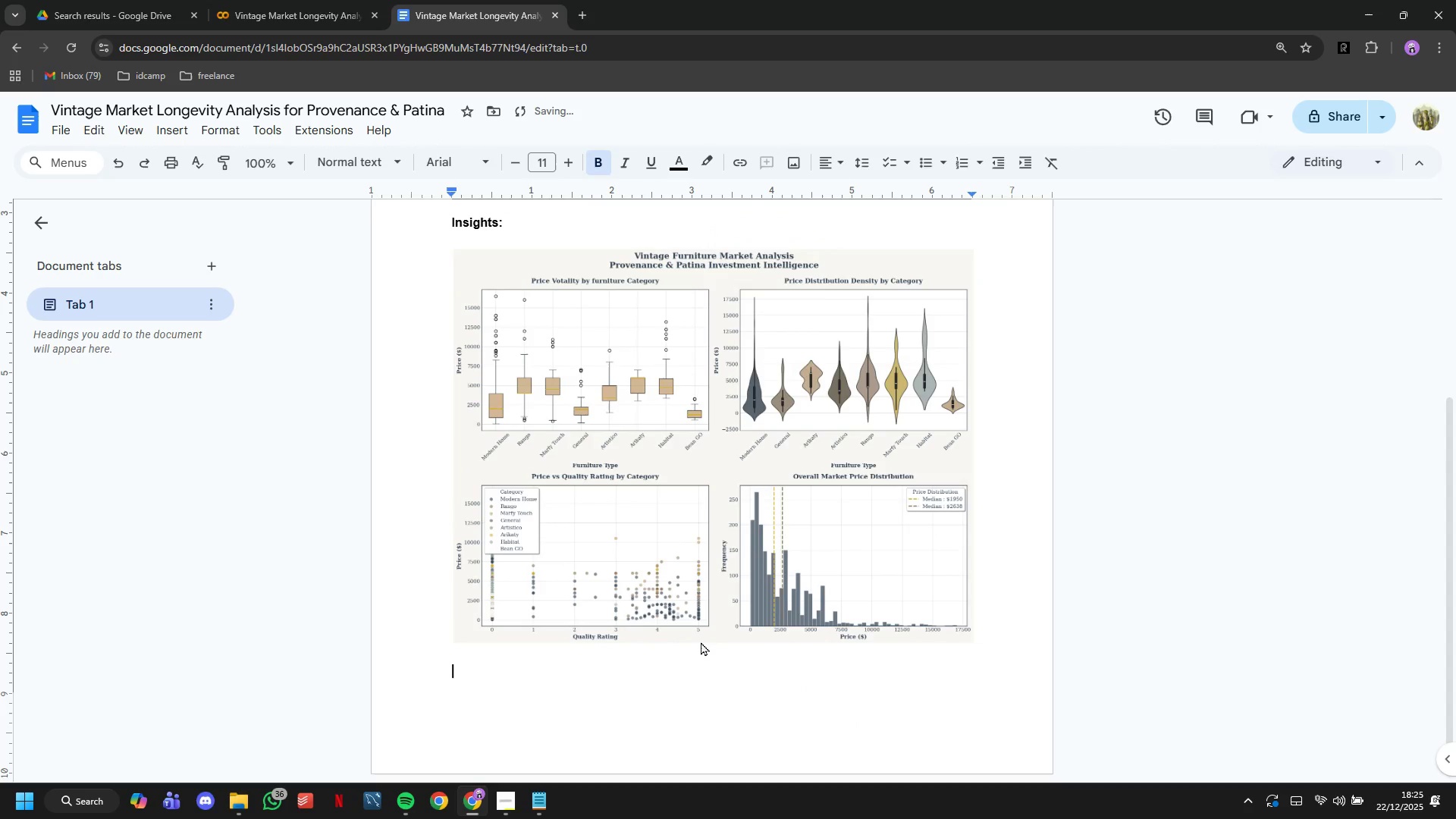 
key(Control+V)
 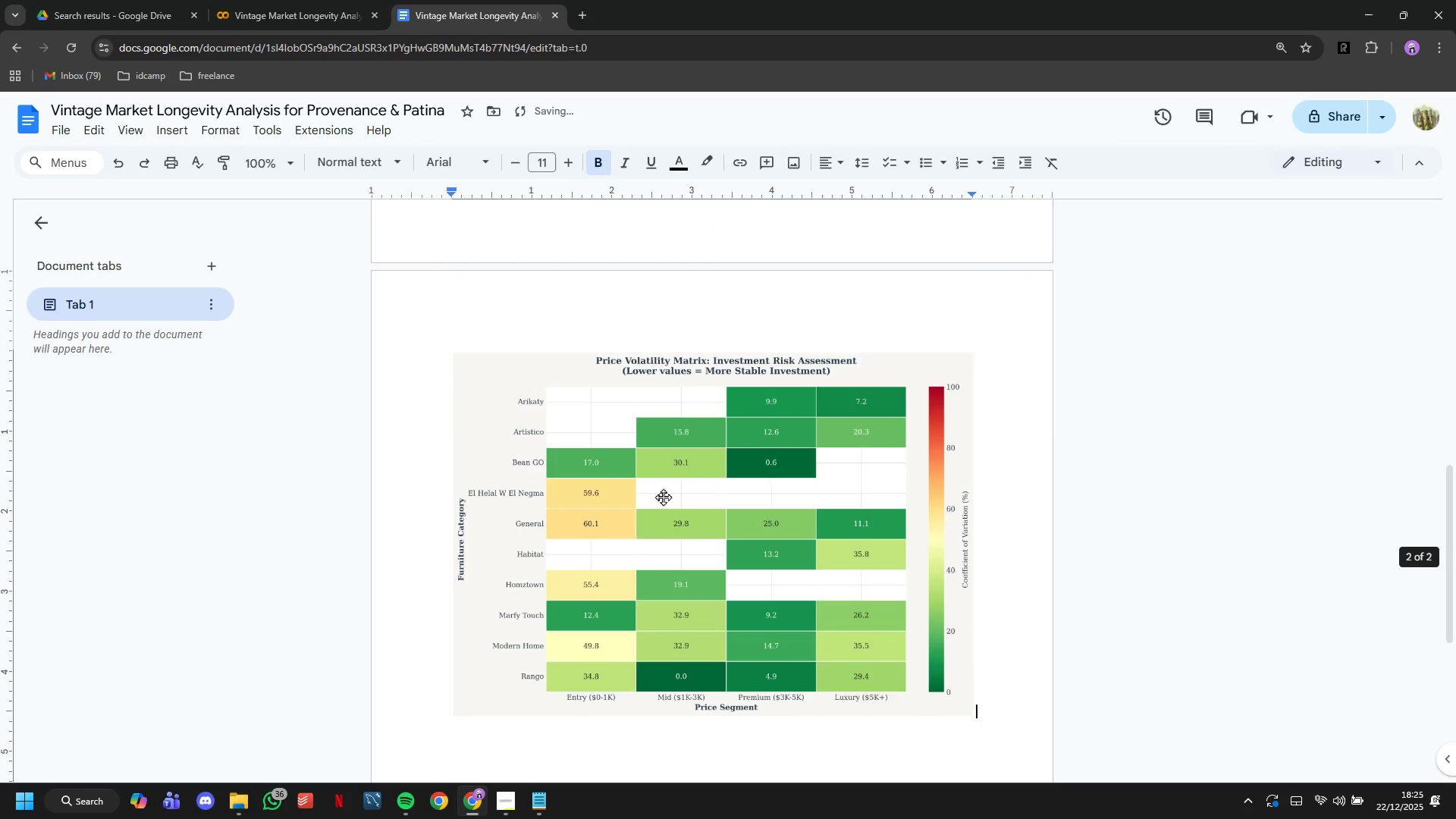 
left_click([340, 0])
 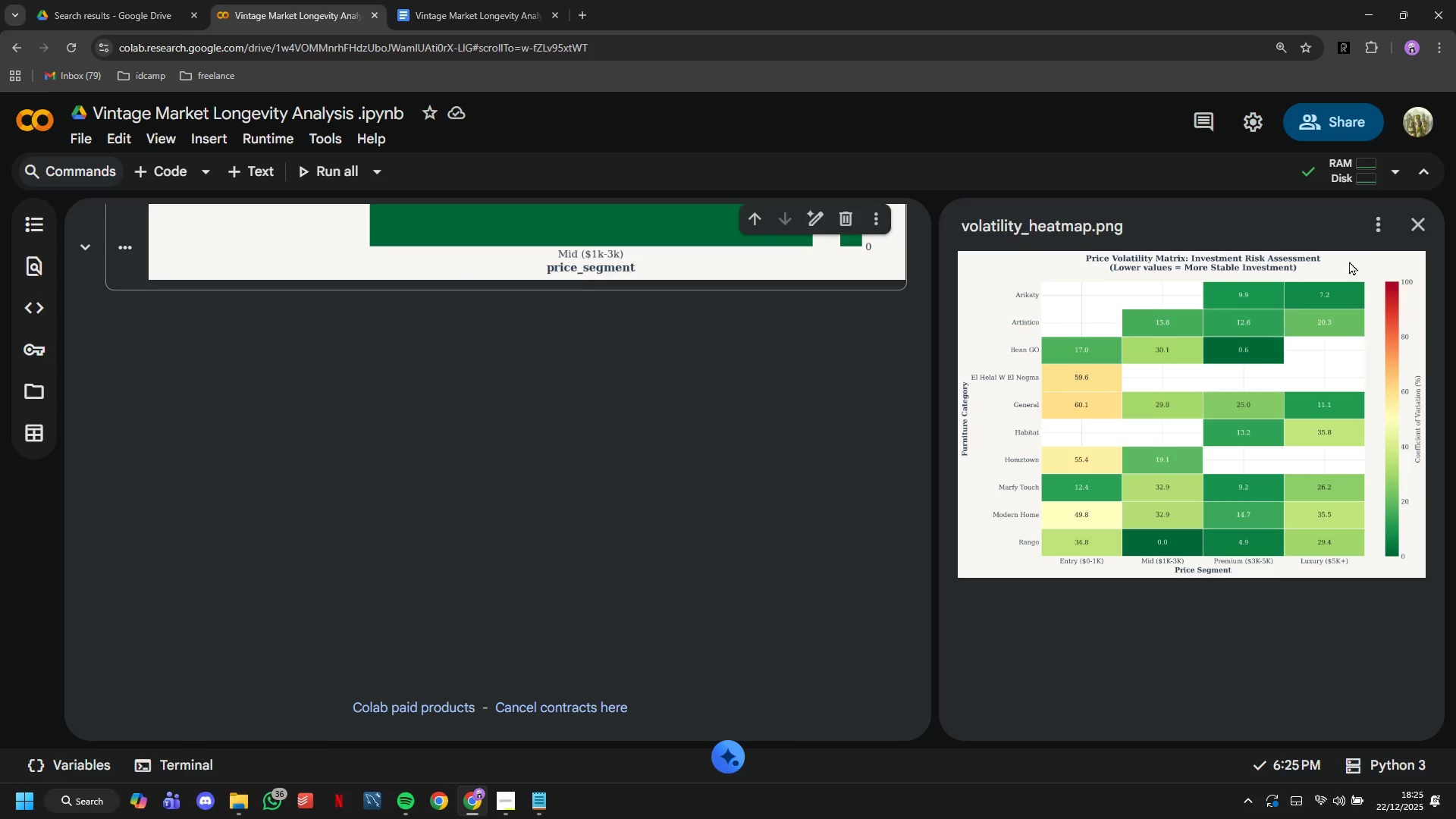 
left_click([1414, 229])
 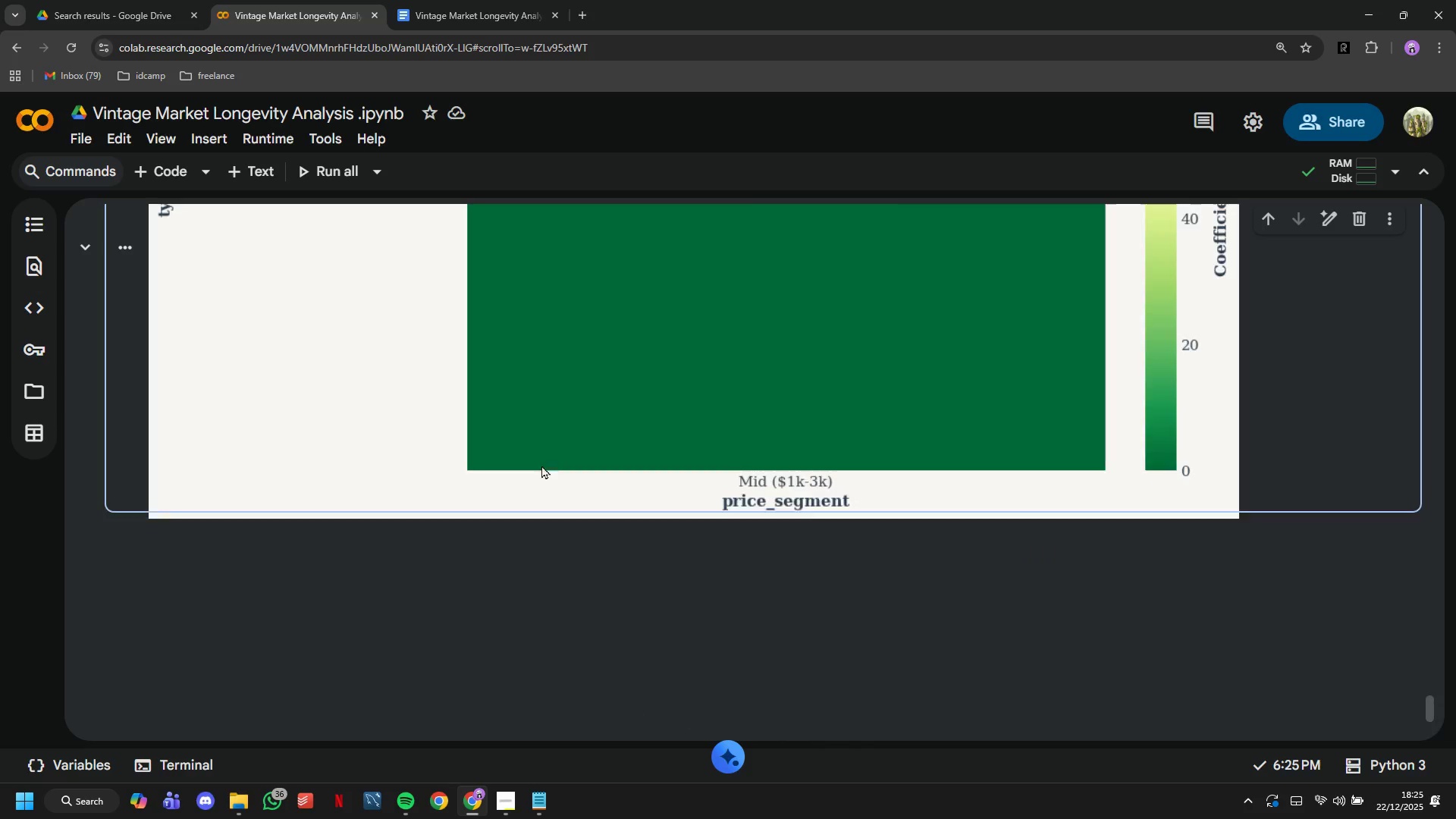 
scroll: coordinate [541, 464], scroll_direction: up, amount: 7.0
 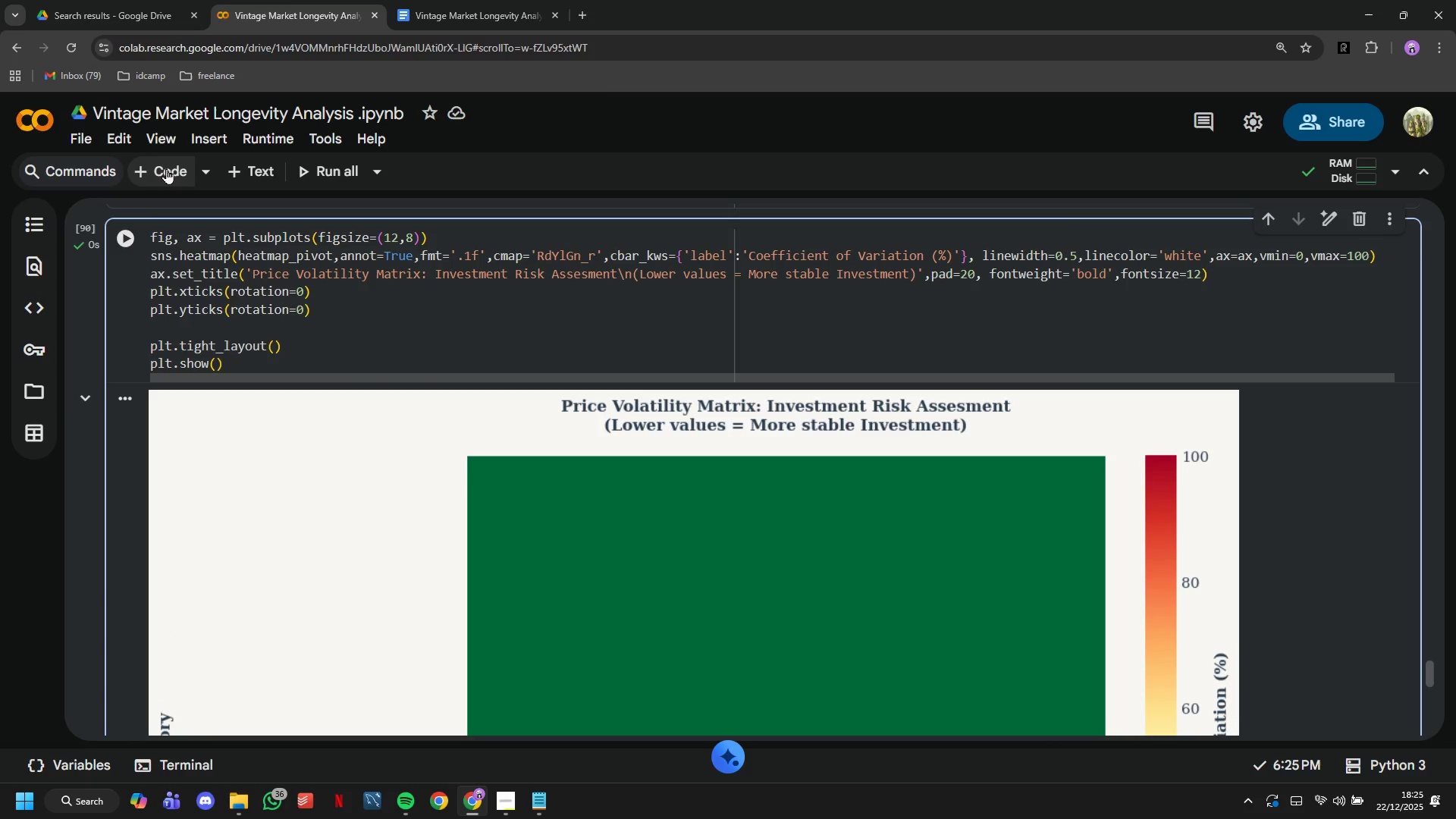 
left_click([172, 168])
 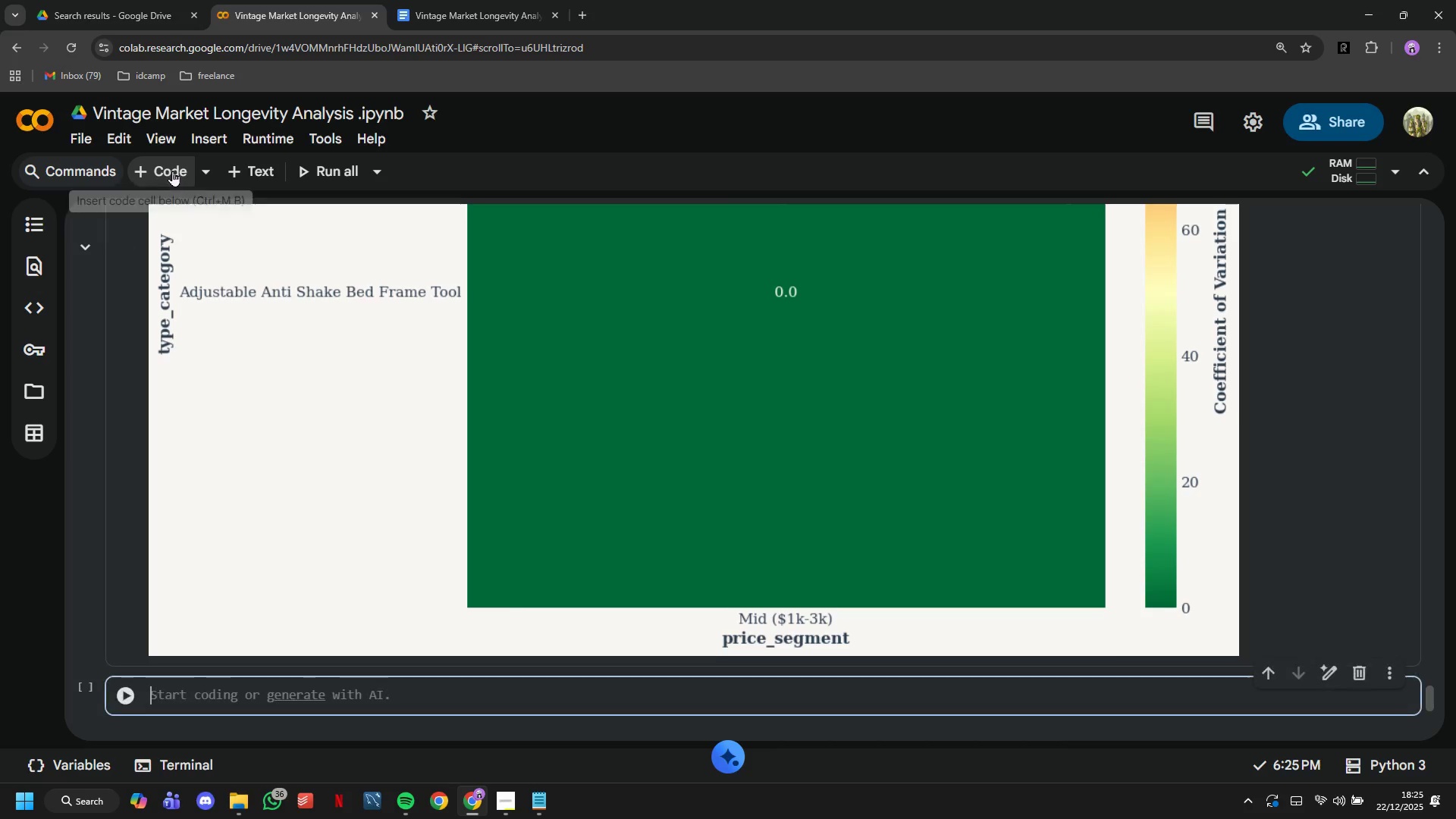 
scroll: coordinate [174, 172], scroll_direction: down, amount: 2.0
 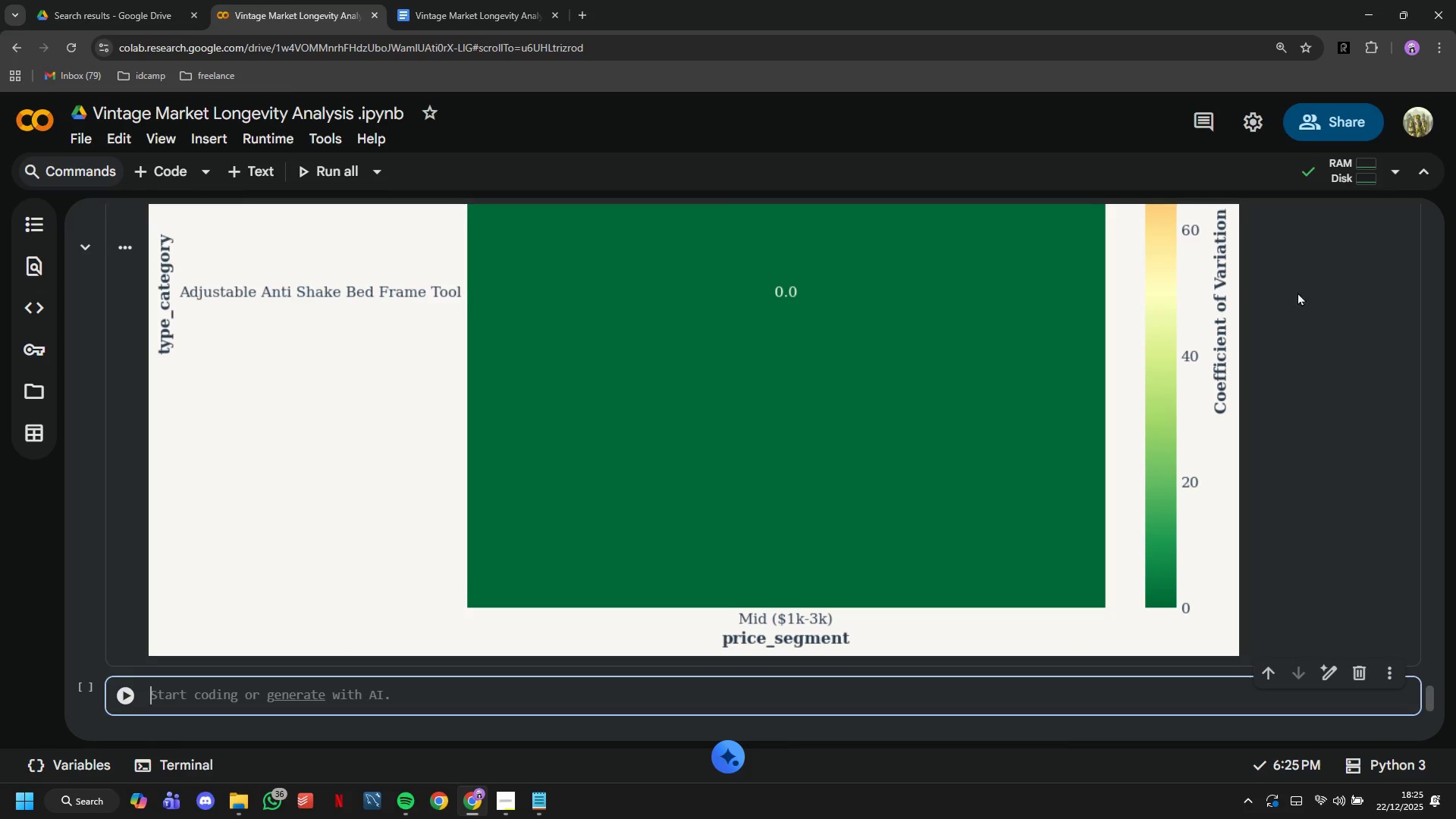 
left_click([1355, 667])
 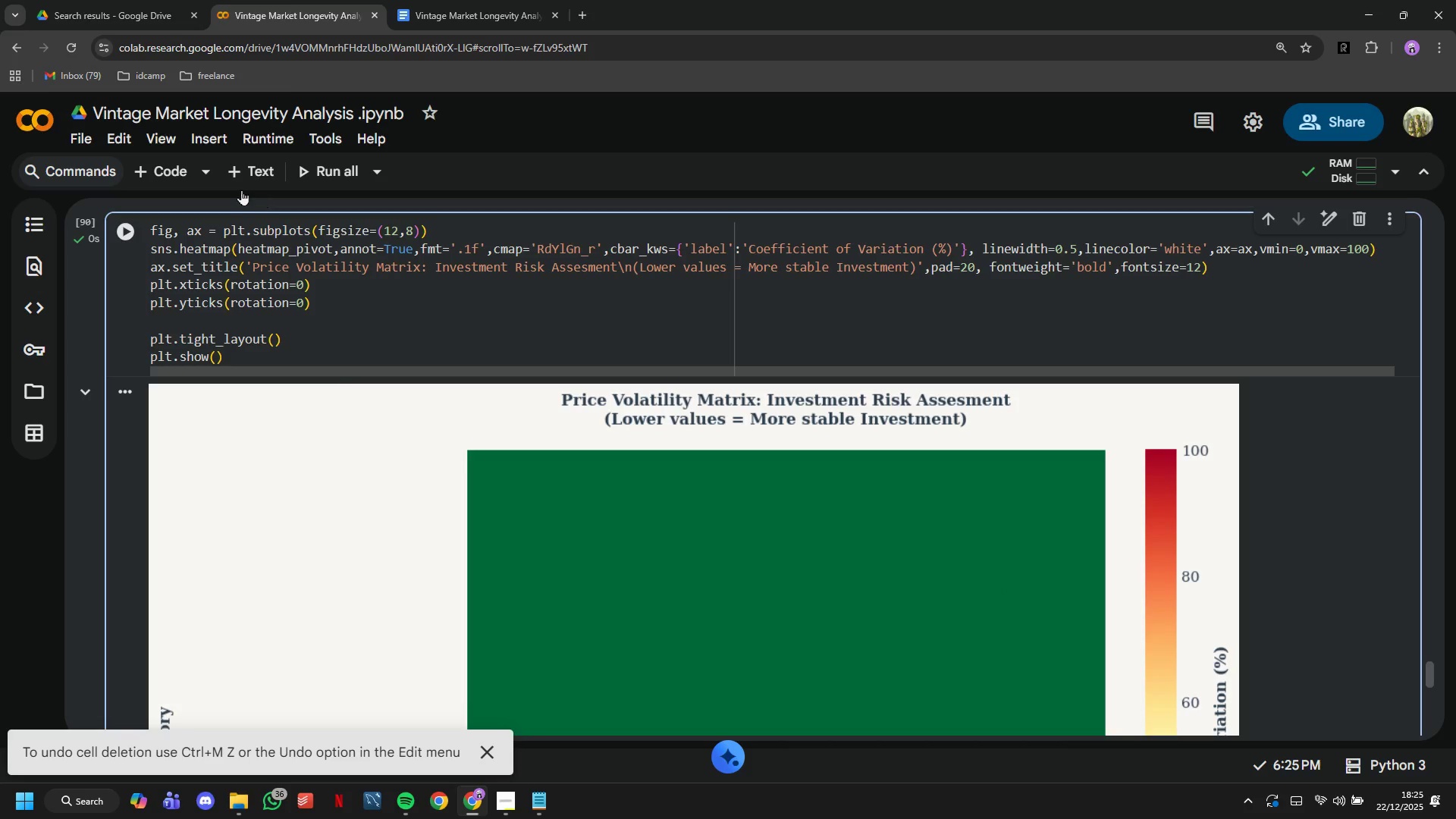 
left_click([231, 174])
 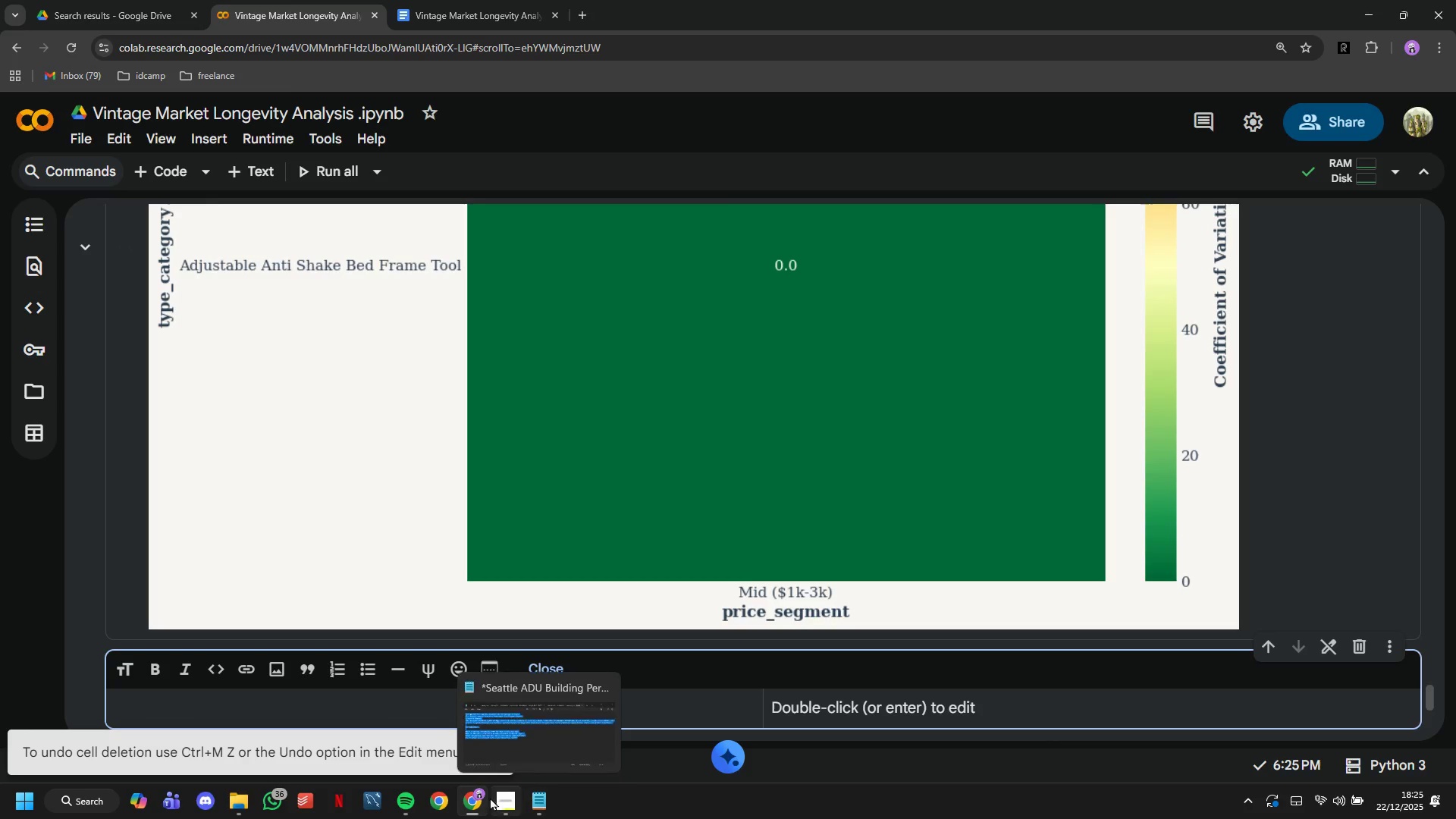 
left_click([506, 799])